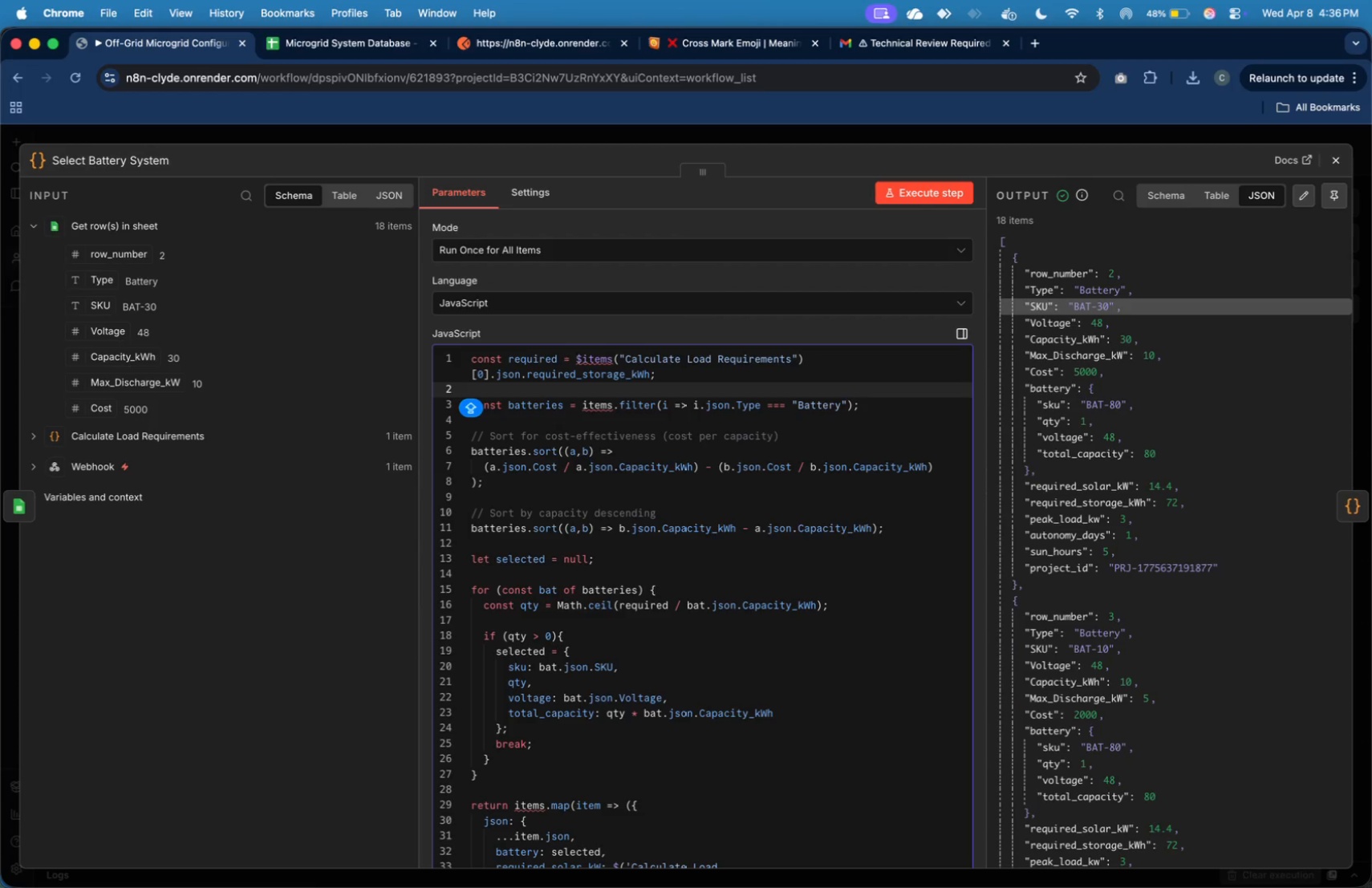 
wait(5.9)
 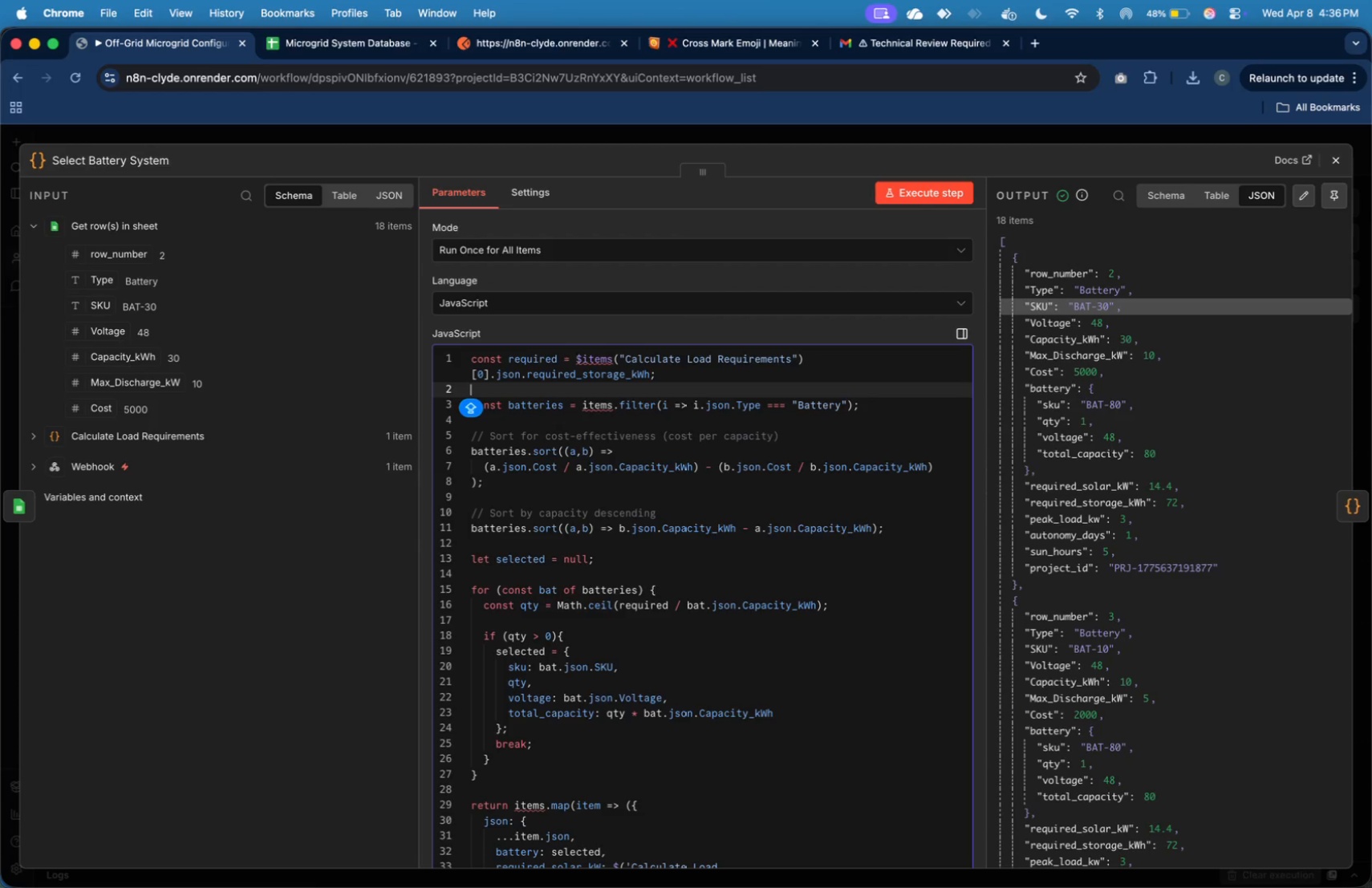 
key(ArrowDown)
 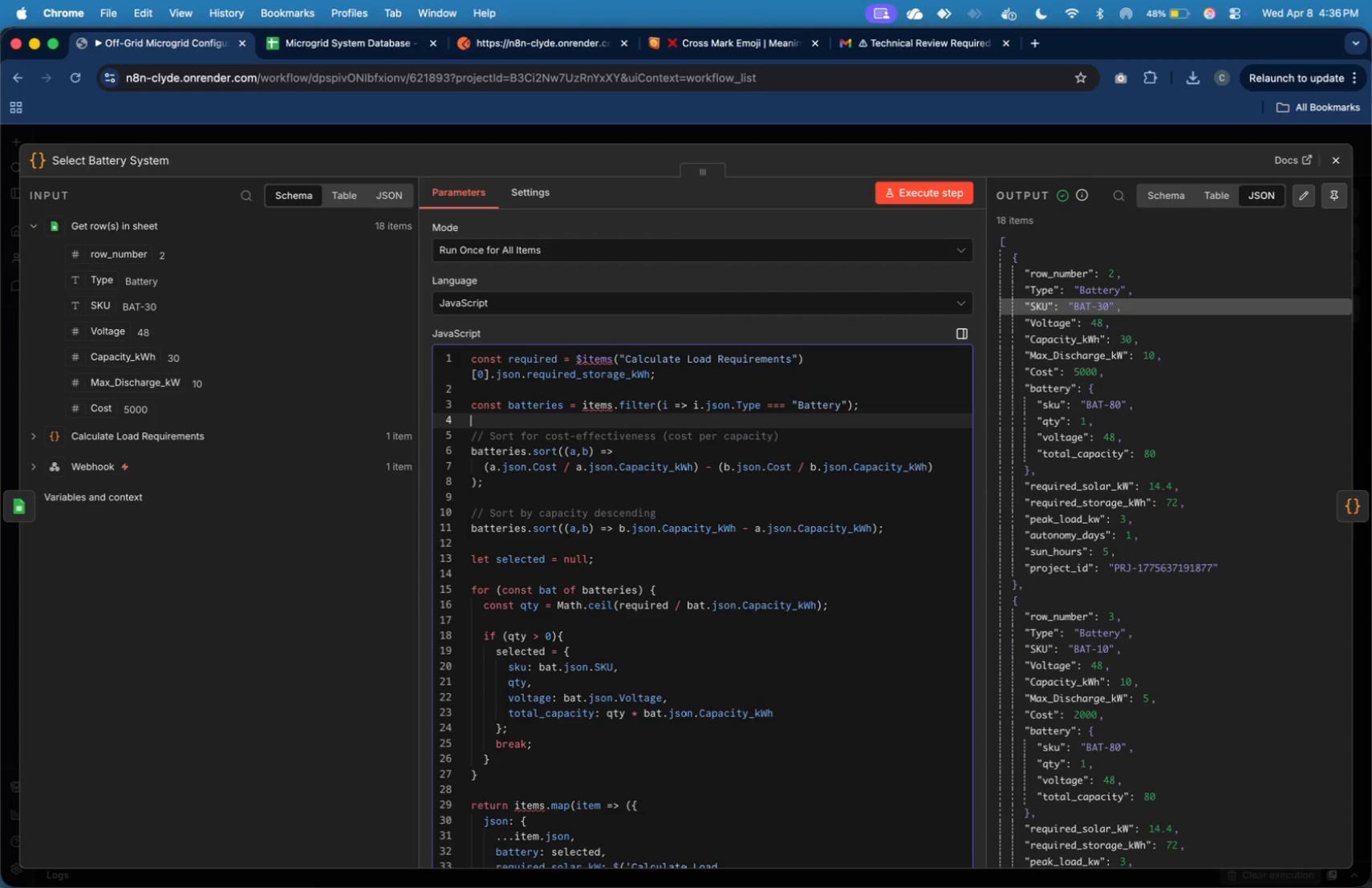 
key(ArrowDown)
 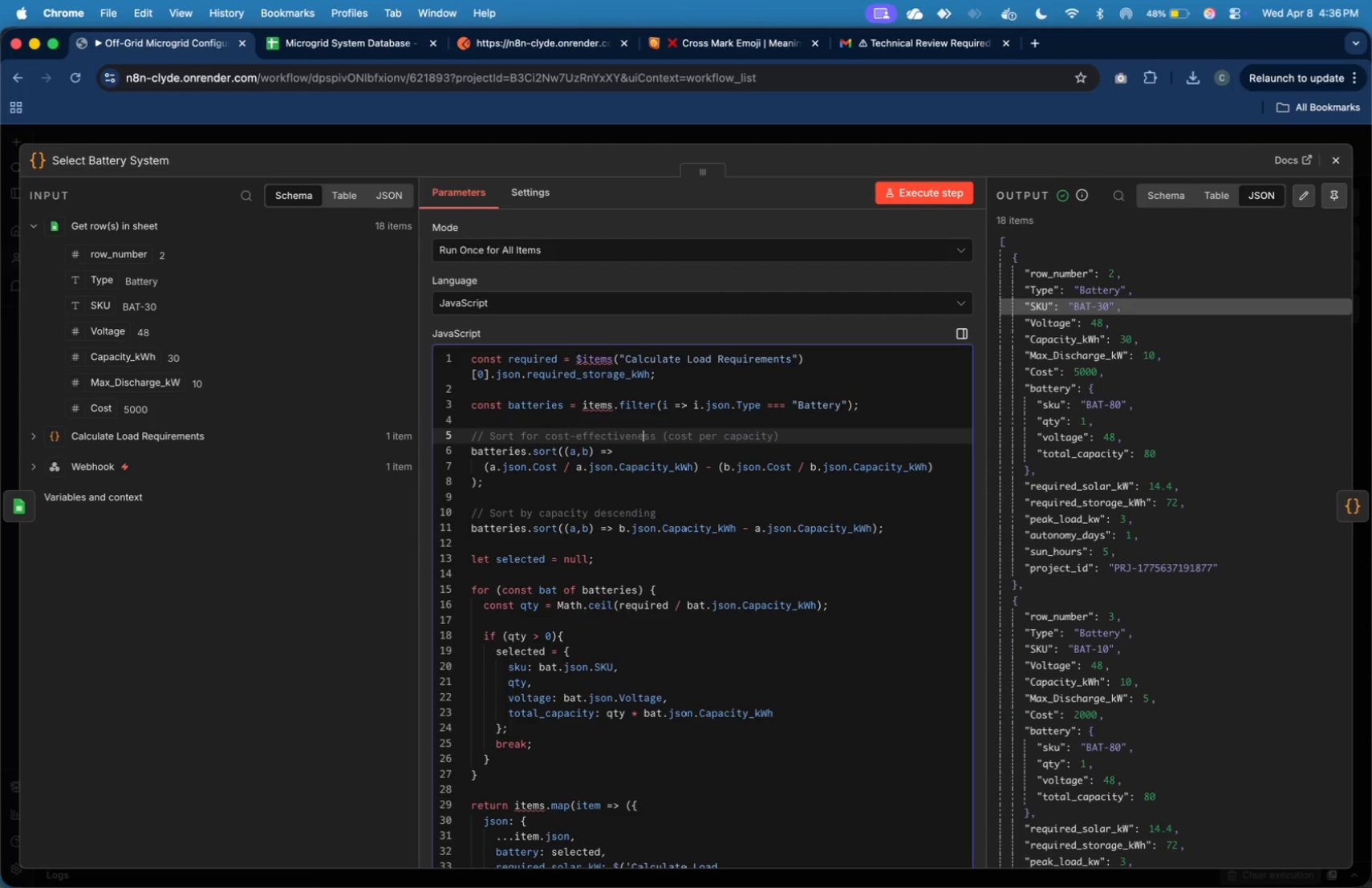 
key(ArrowDown)
 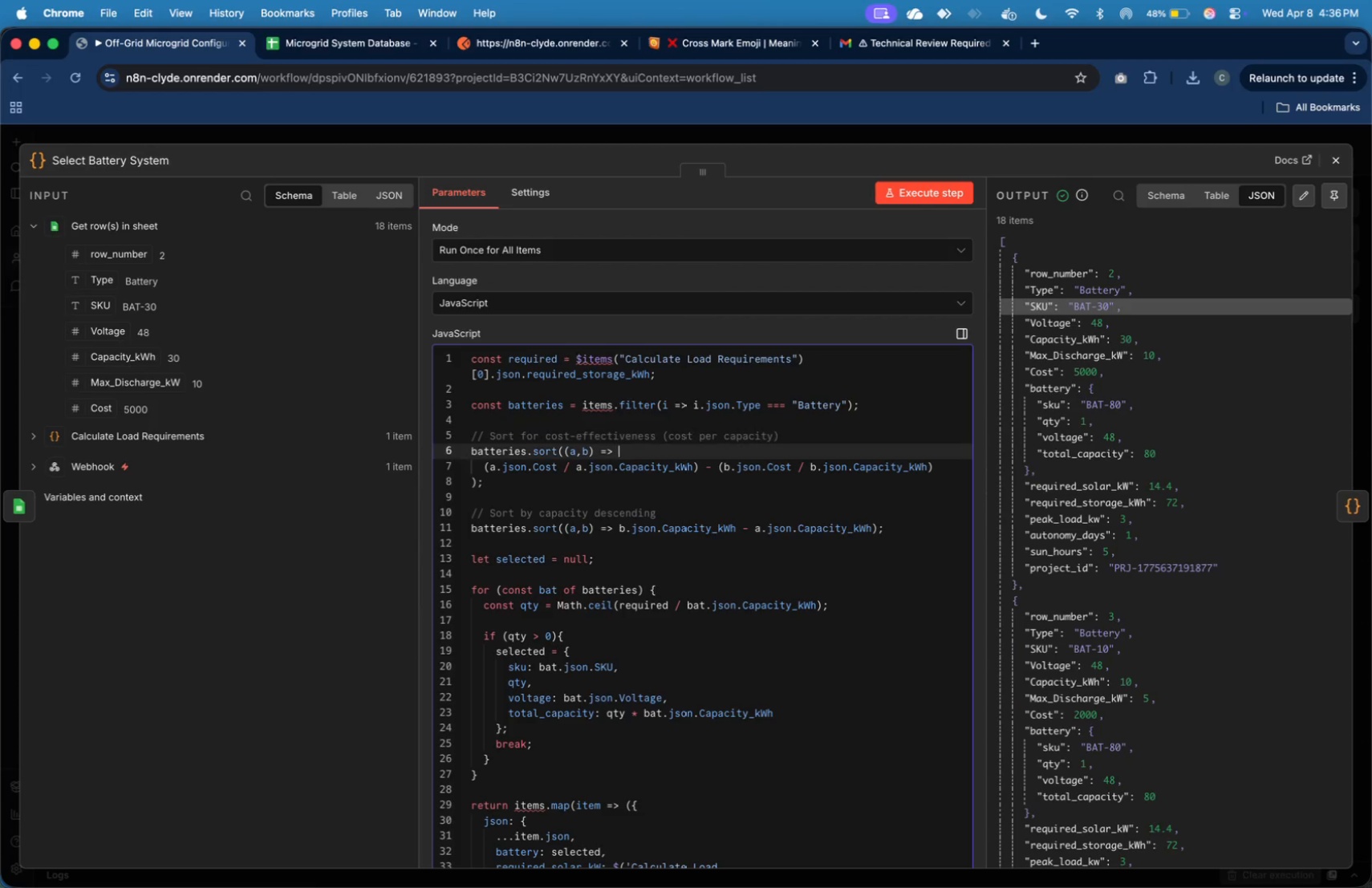 
key(ArrowDown)
 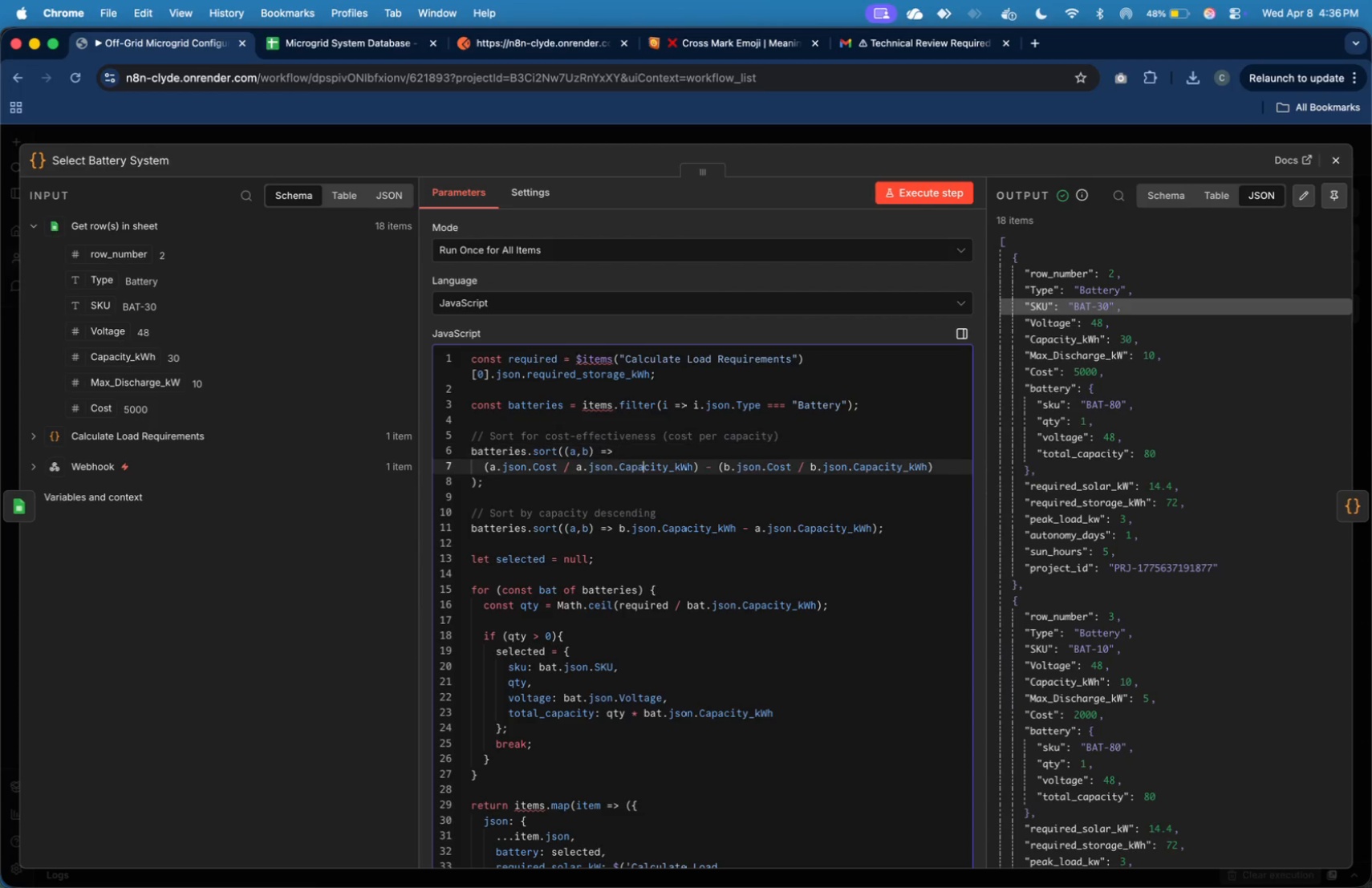 
key(ArrowDown)
 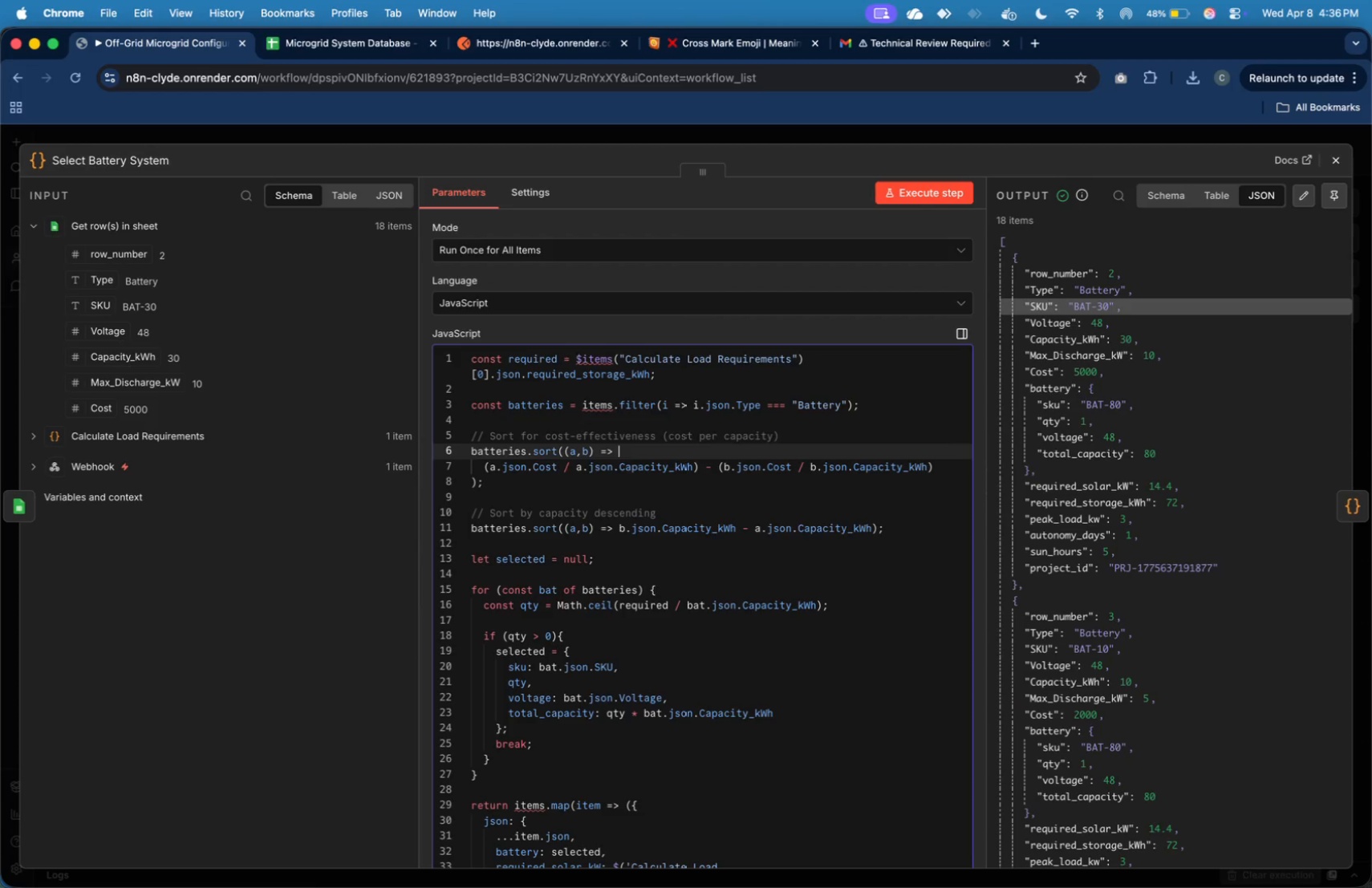 
key(ArrowUp)
 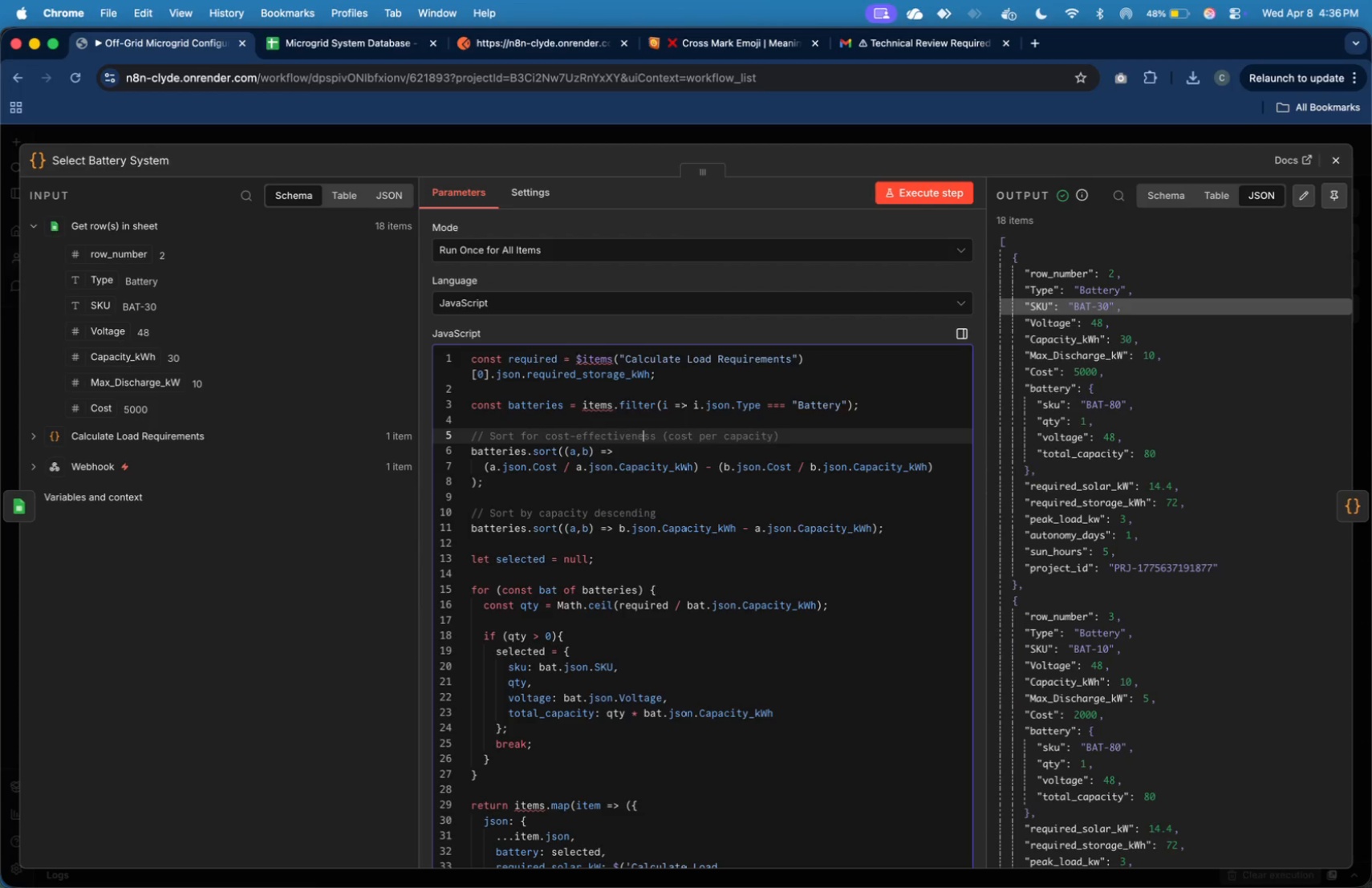 
key(ArrowUp)
 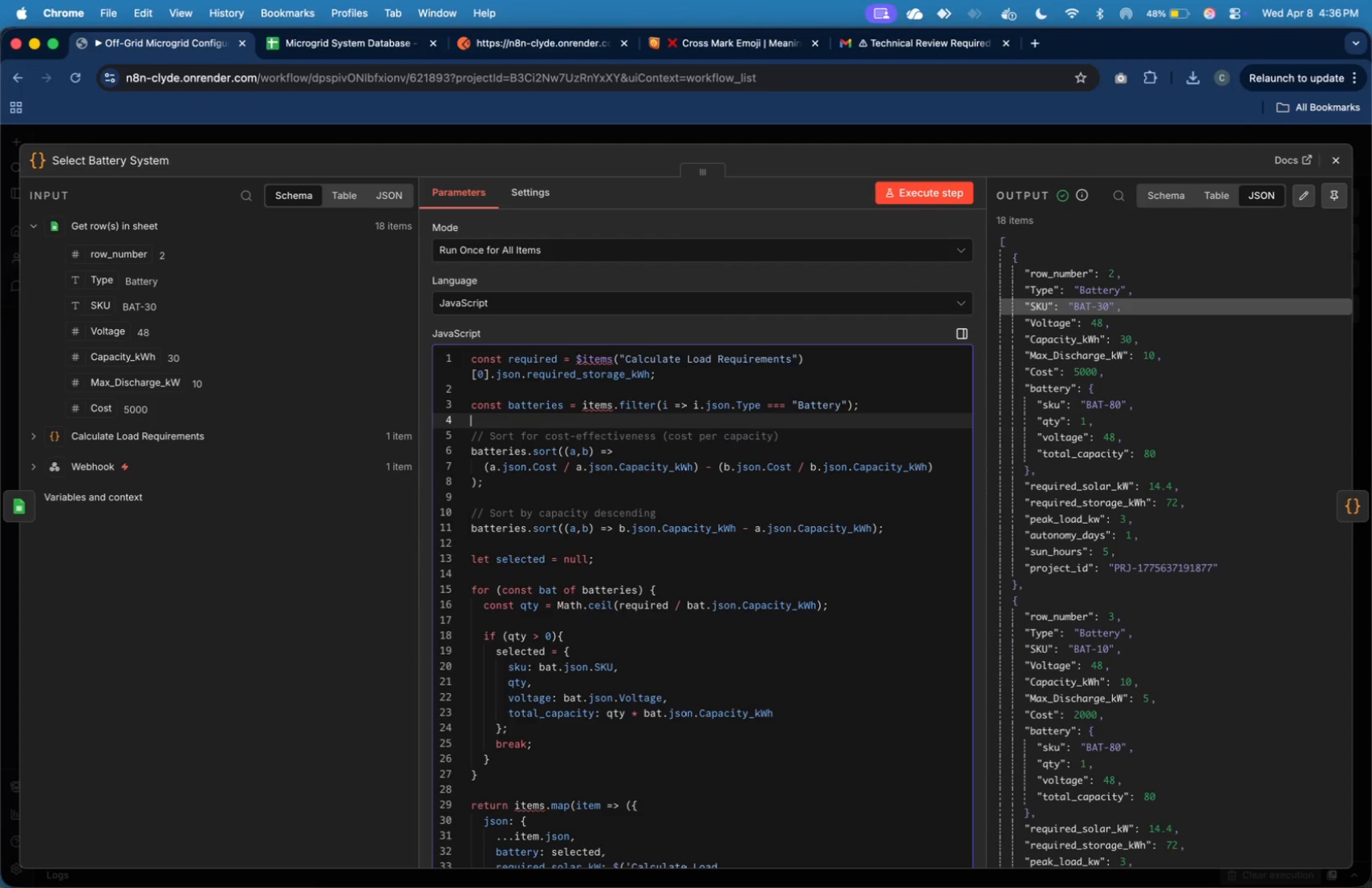 
key(ArrowUp)
 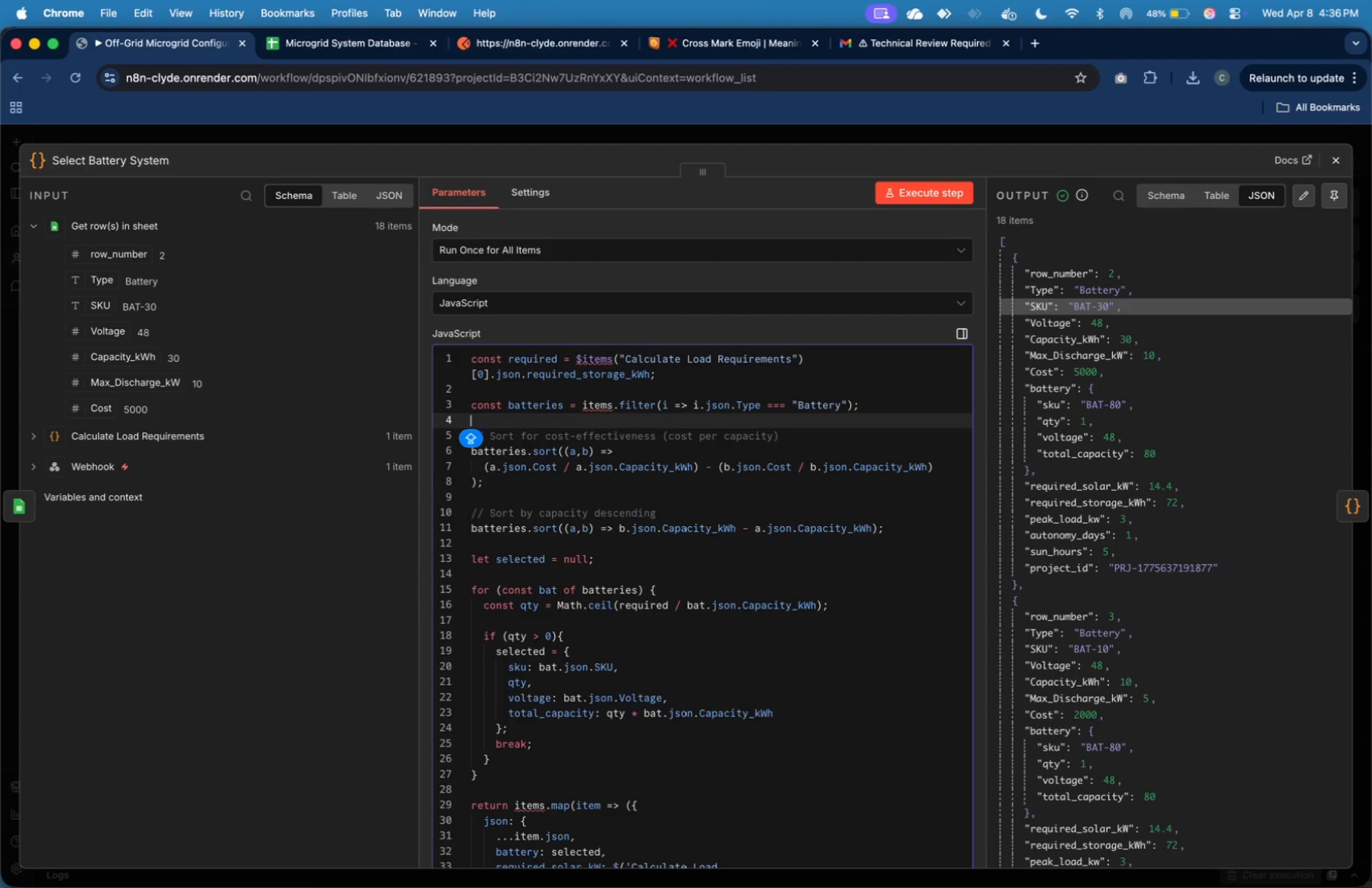 
key(Enter)
 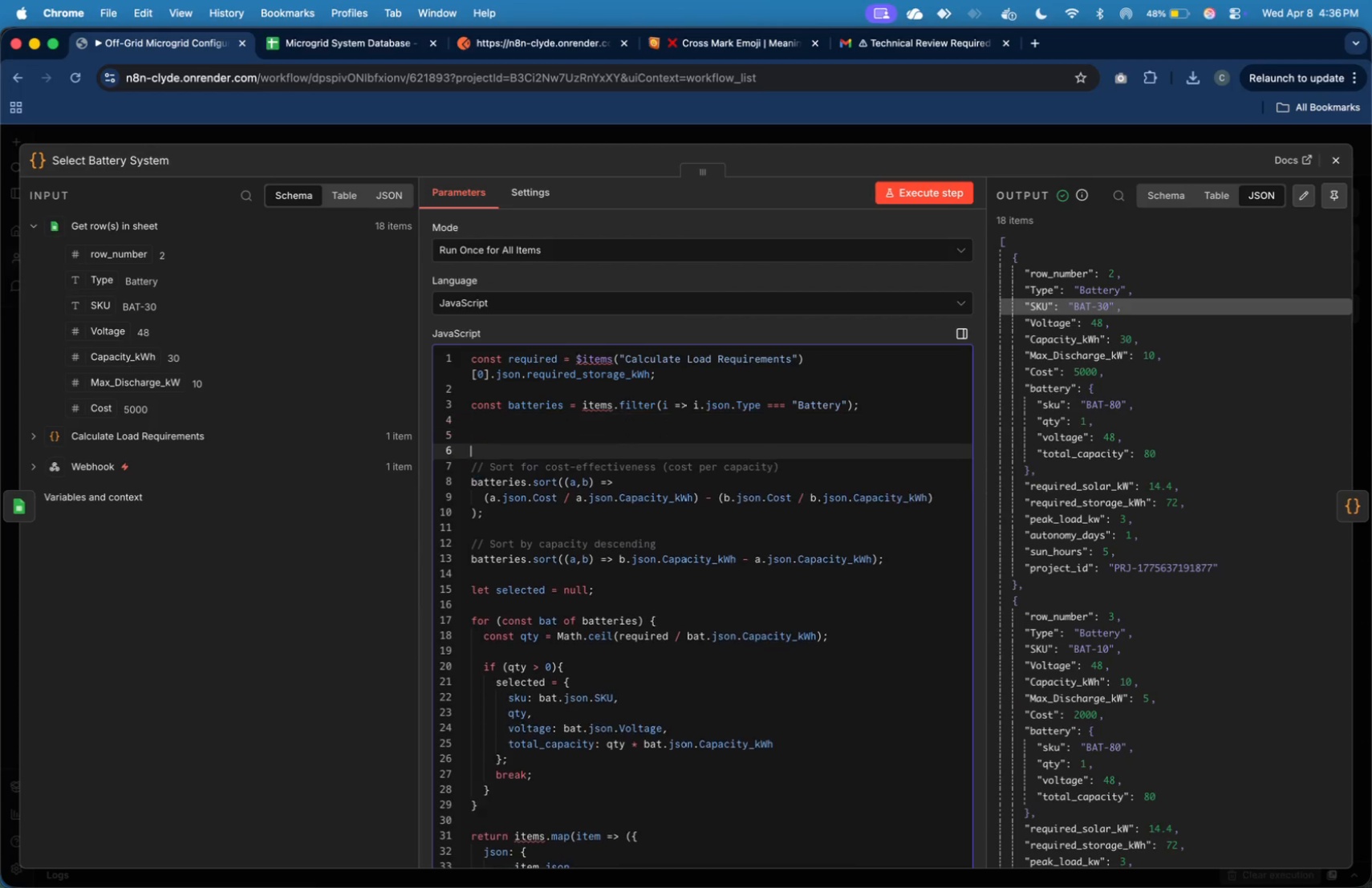 
key(Enter)
 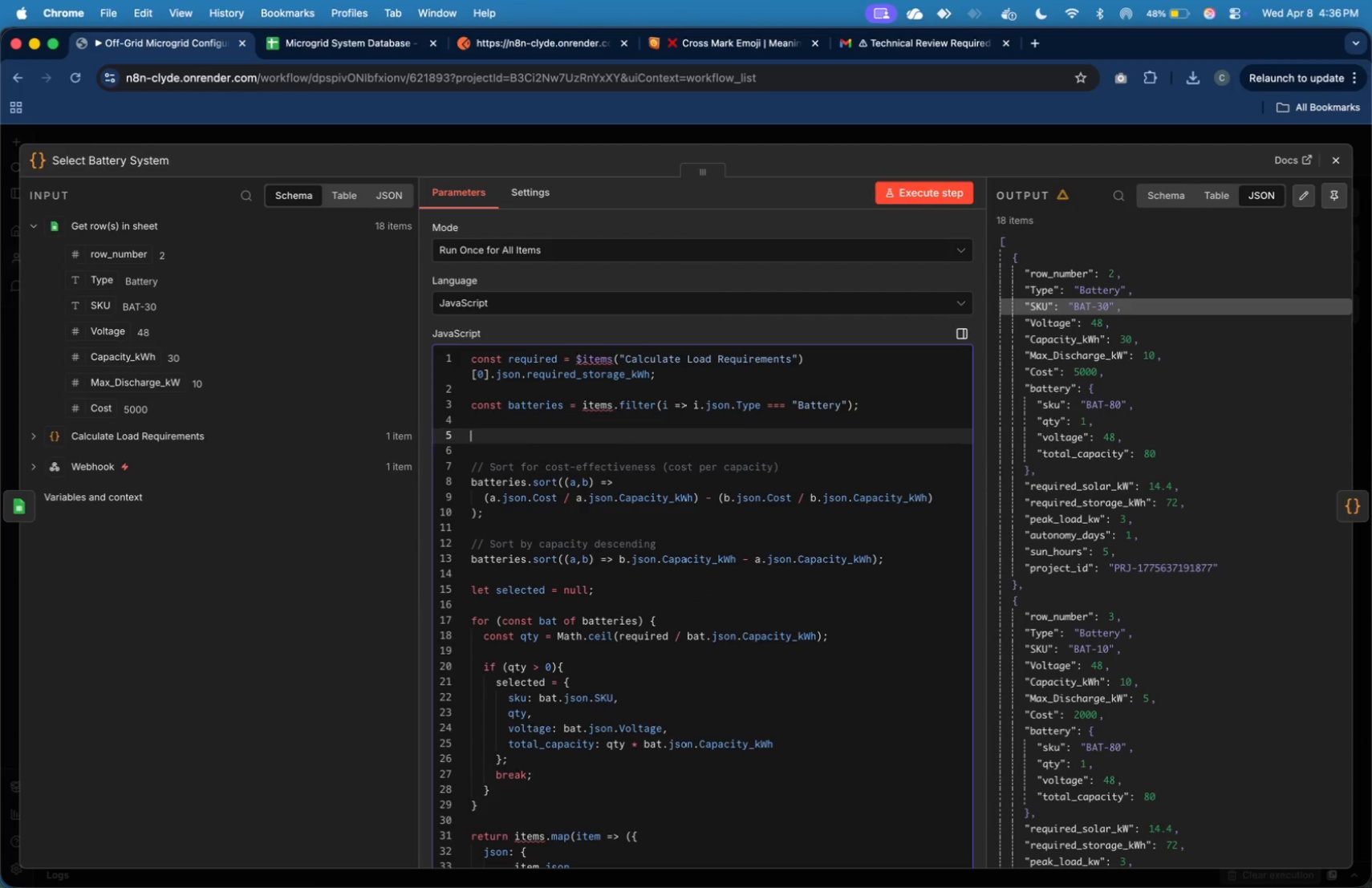 
key(ArrowUp)
 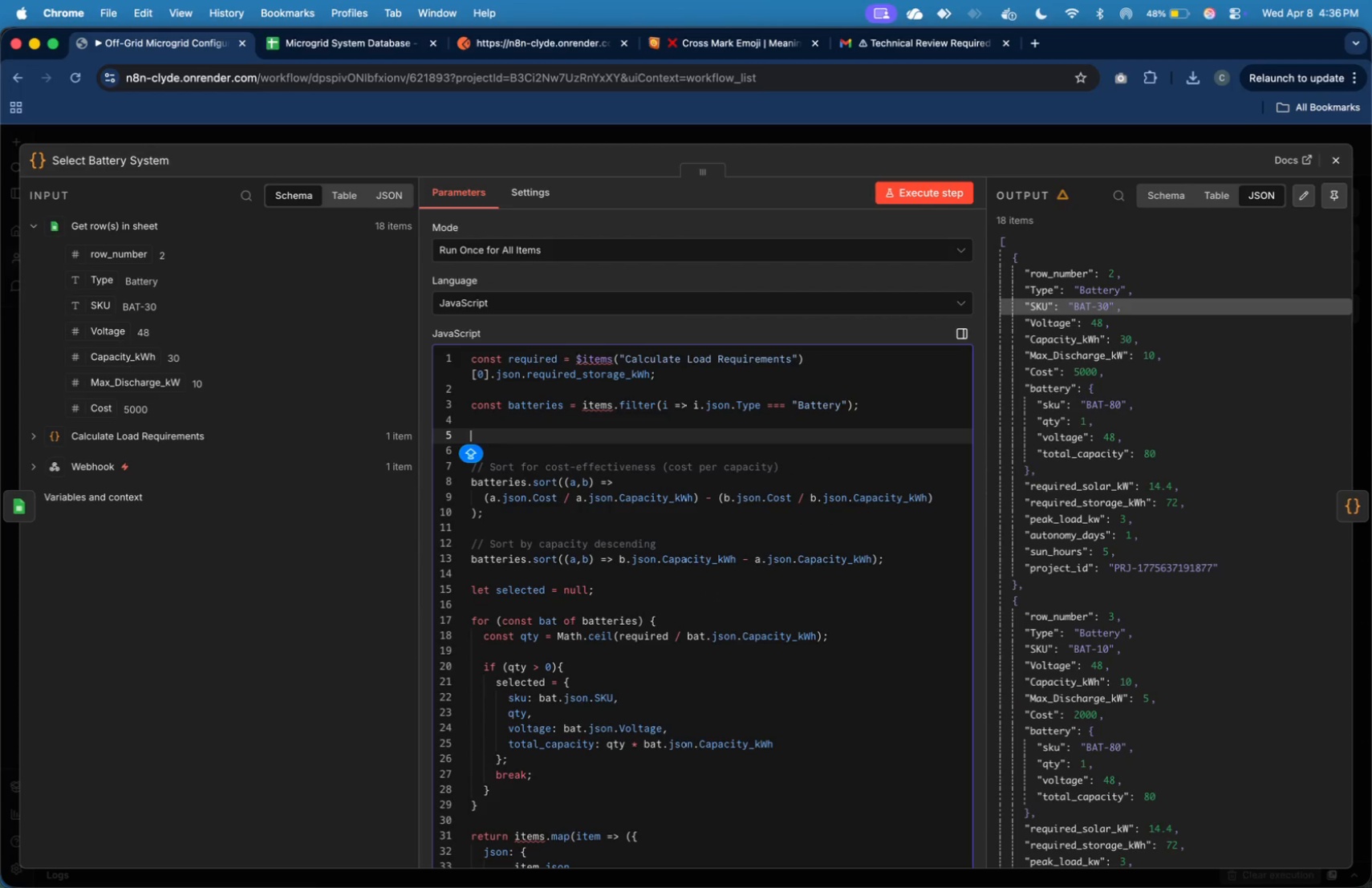 
type(LET OPTIONS)
key(Backspace)
key(Backspace)
key(Backspace)
key(Backspace)
key(Backspace)
key(Backspace)
key(Backspace)
key(Backspace)
key(Backspace)
key(Backspace)
key(Backspace)
type(let options = batteries.map ())
 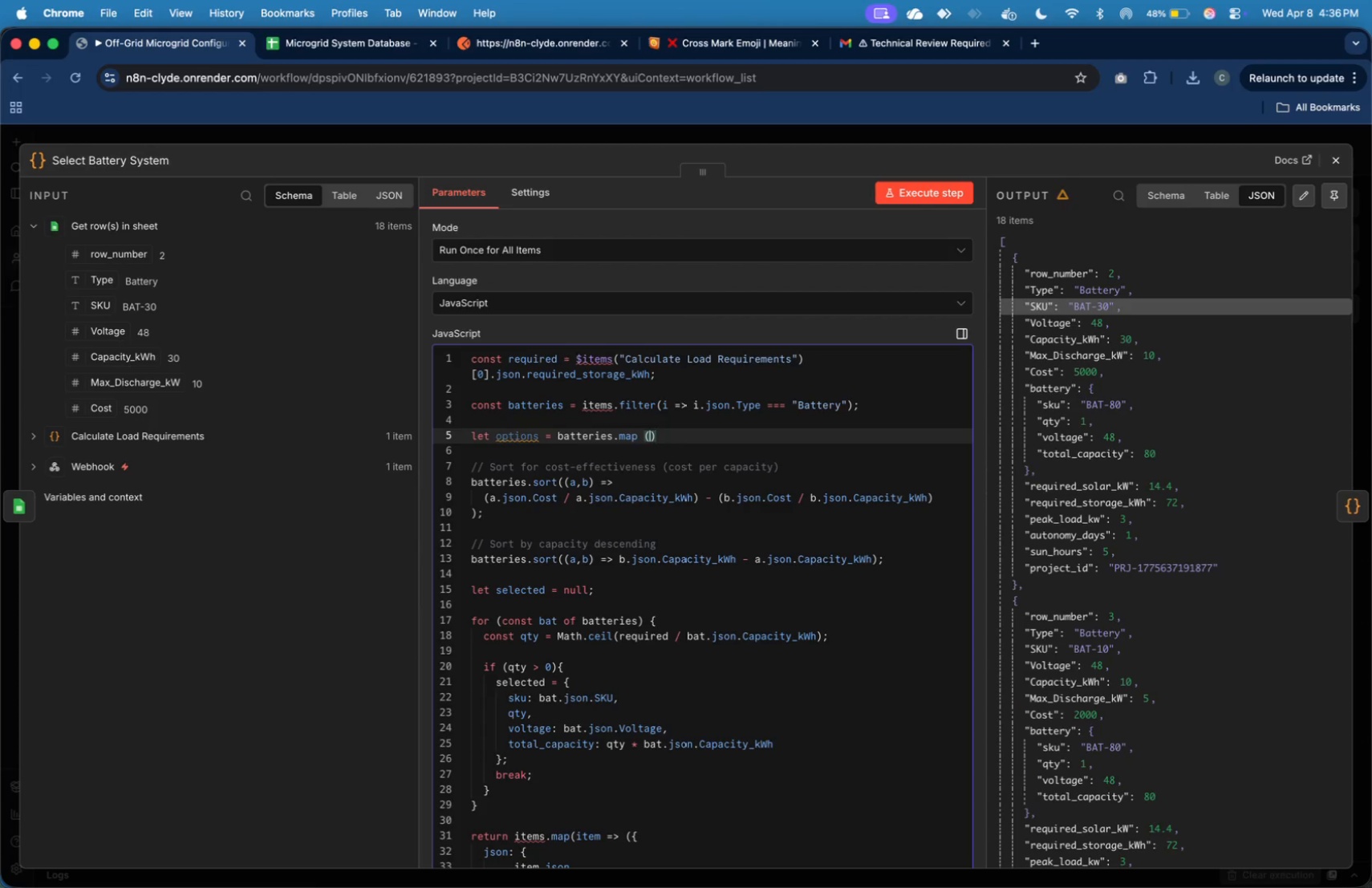 
key(ArrowLeft)
 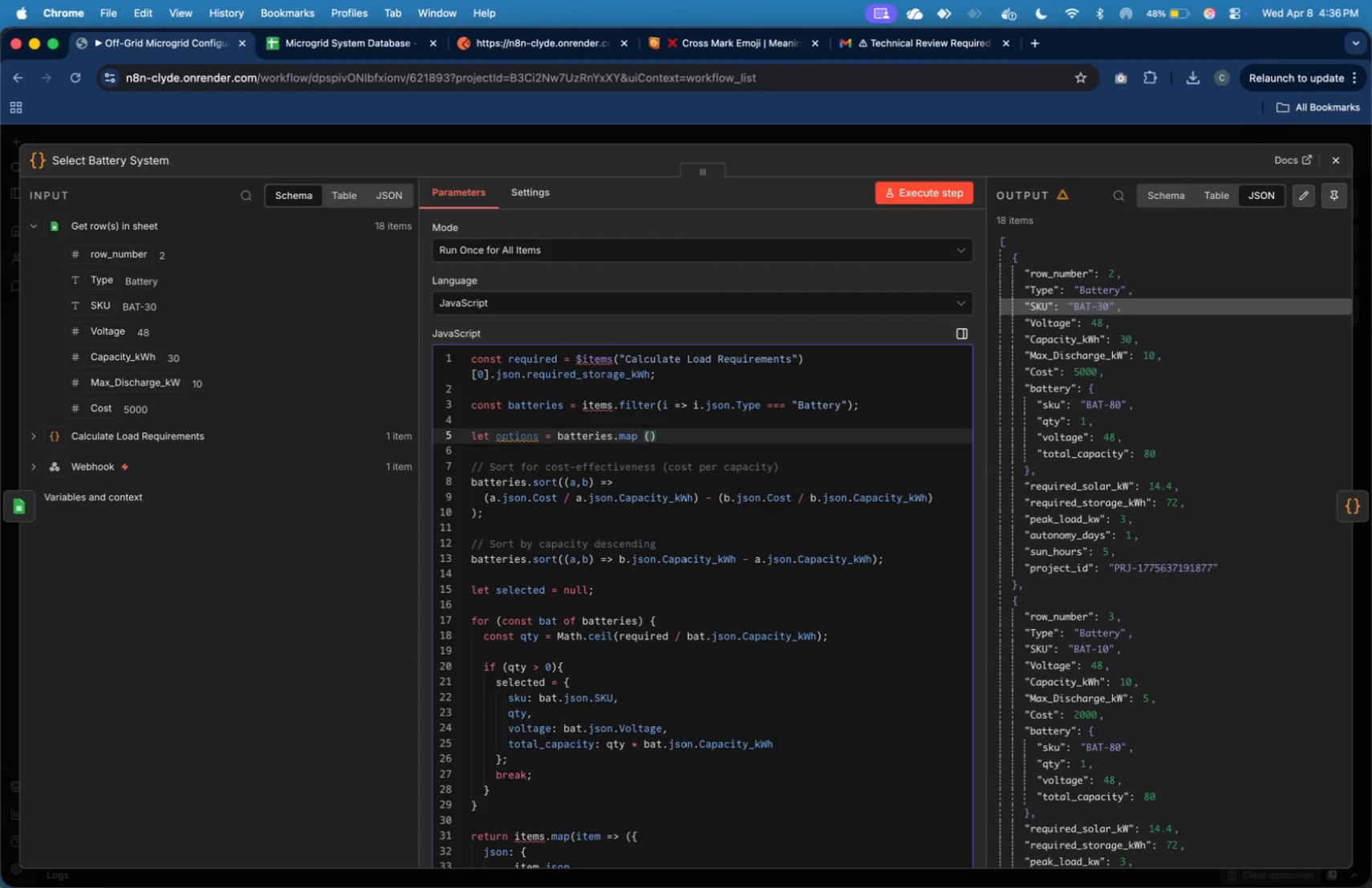 
key(B)
 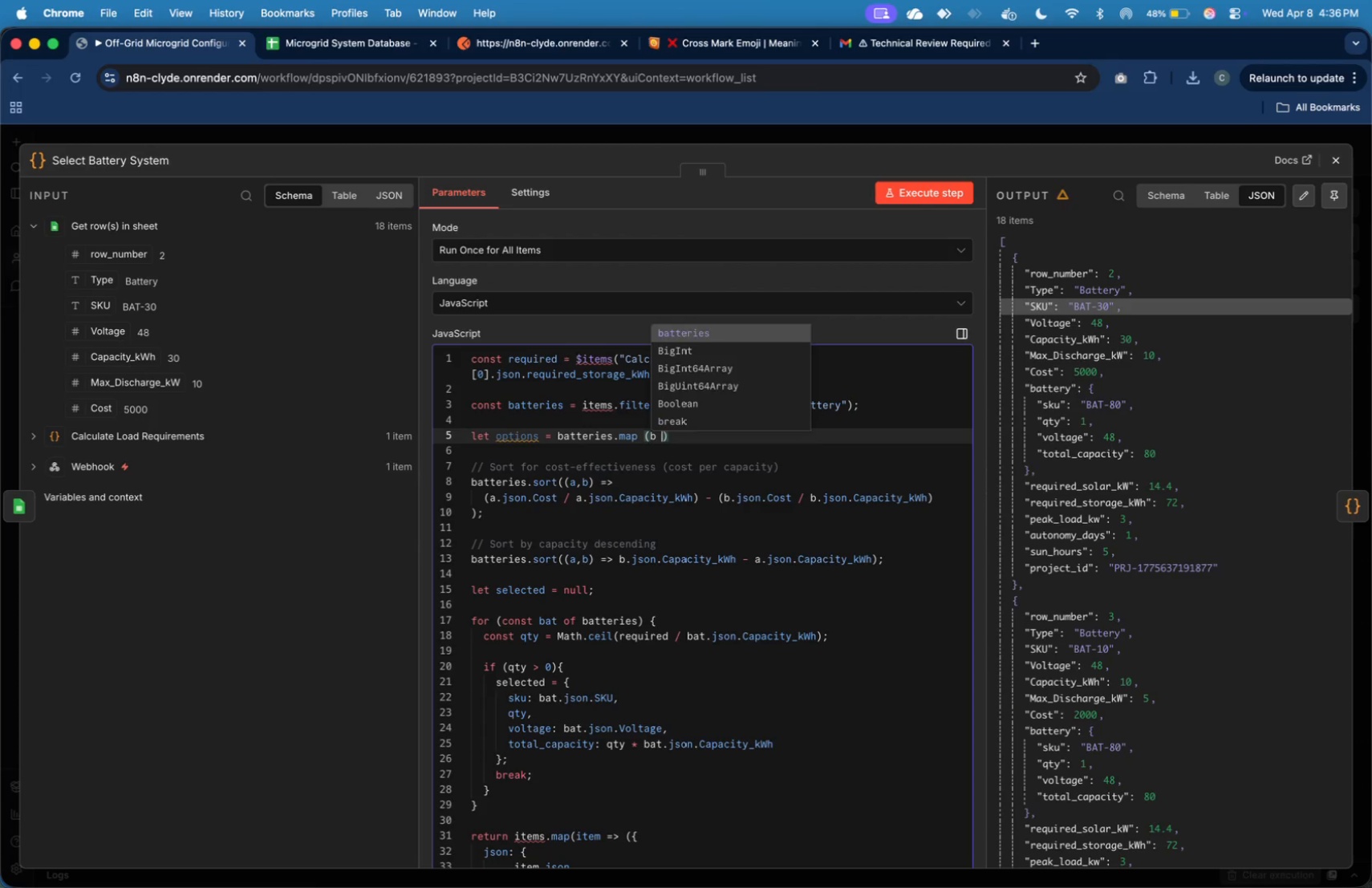 
key(Space)
 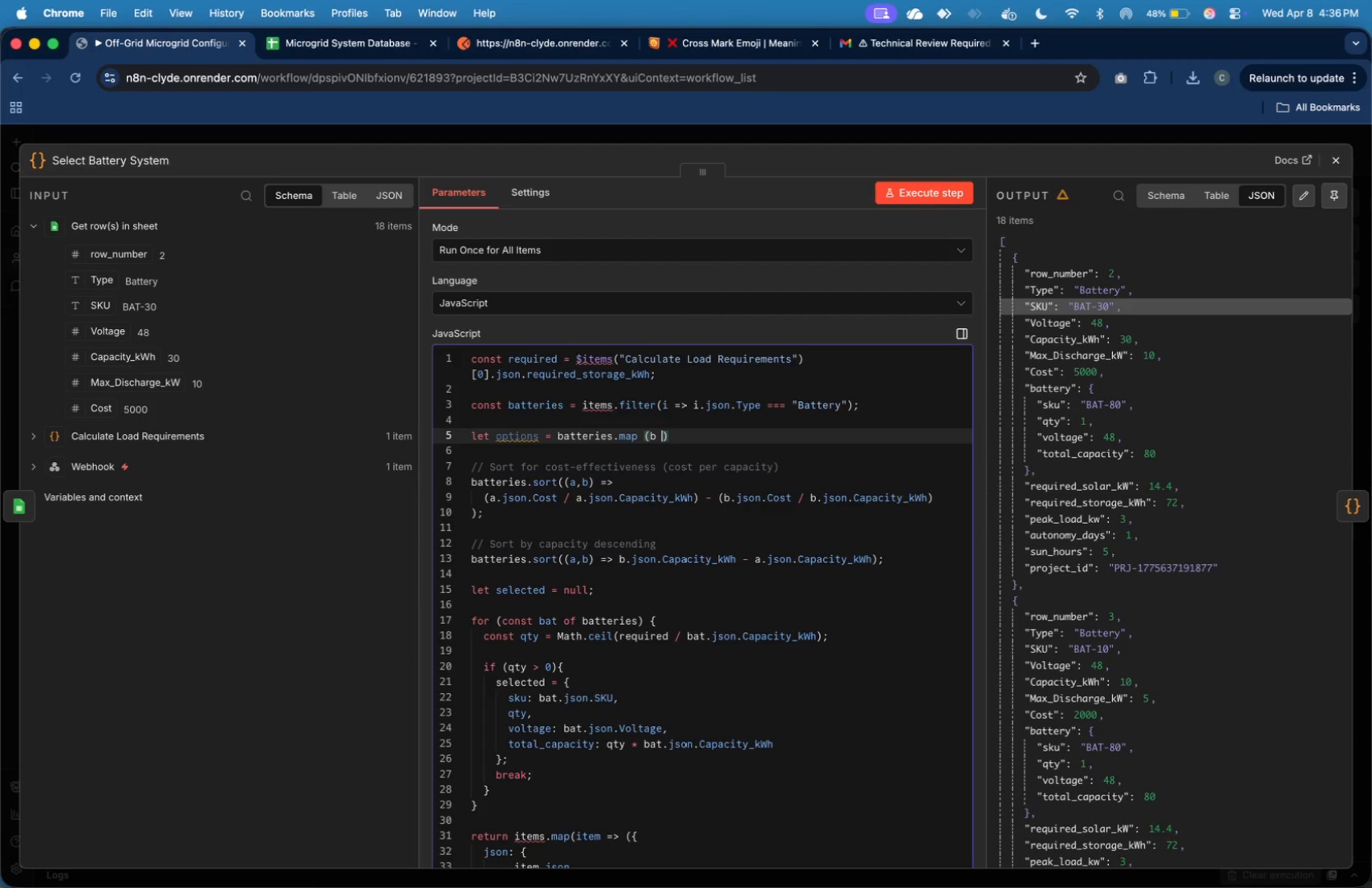 
key(Equal)
 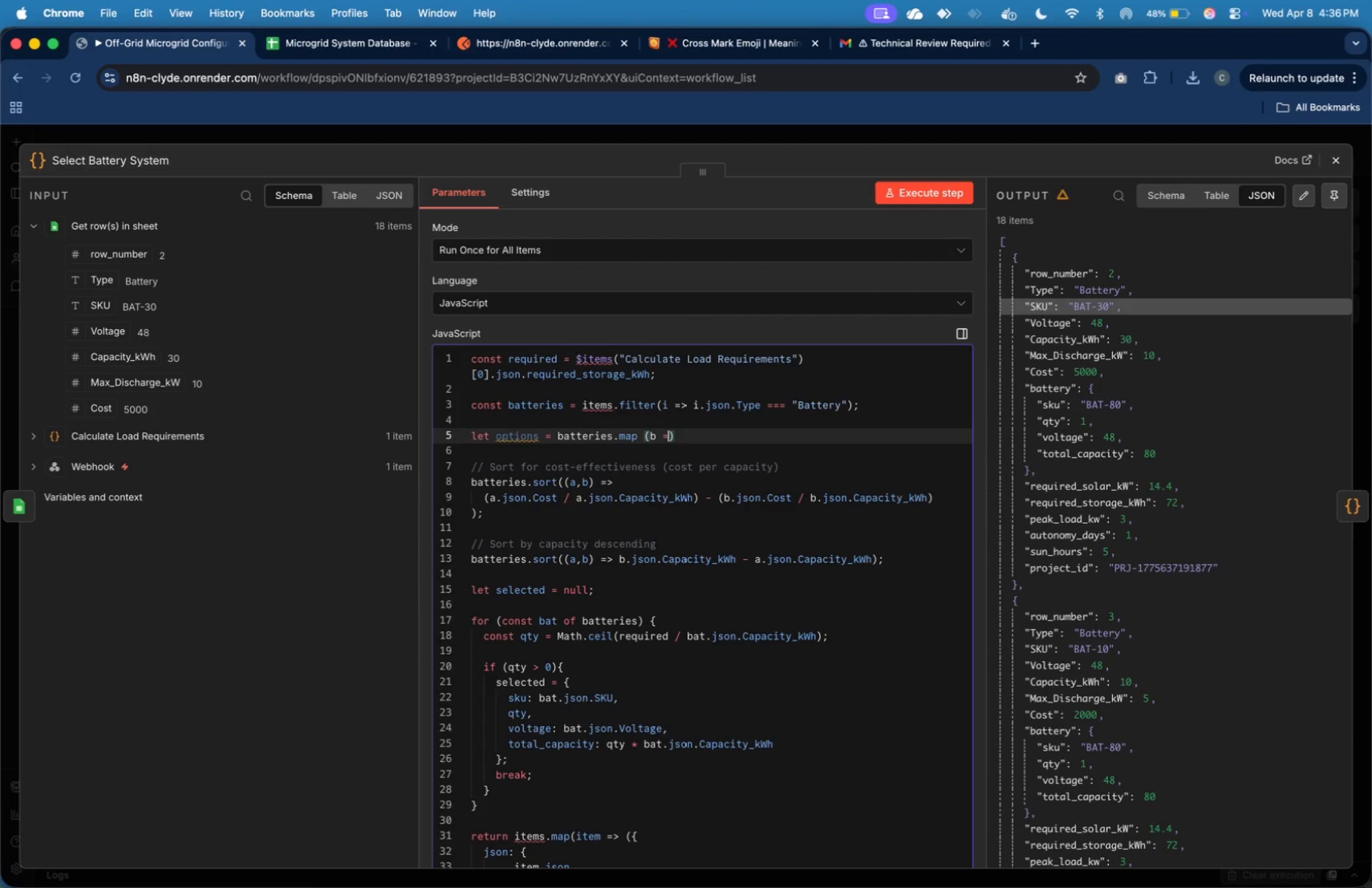 
key(Shift+Period)
 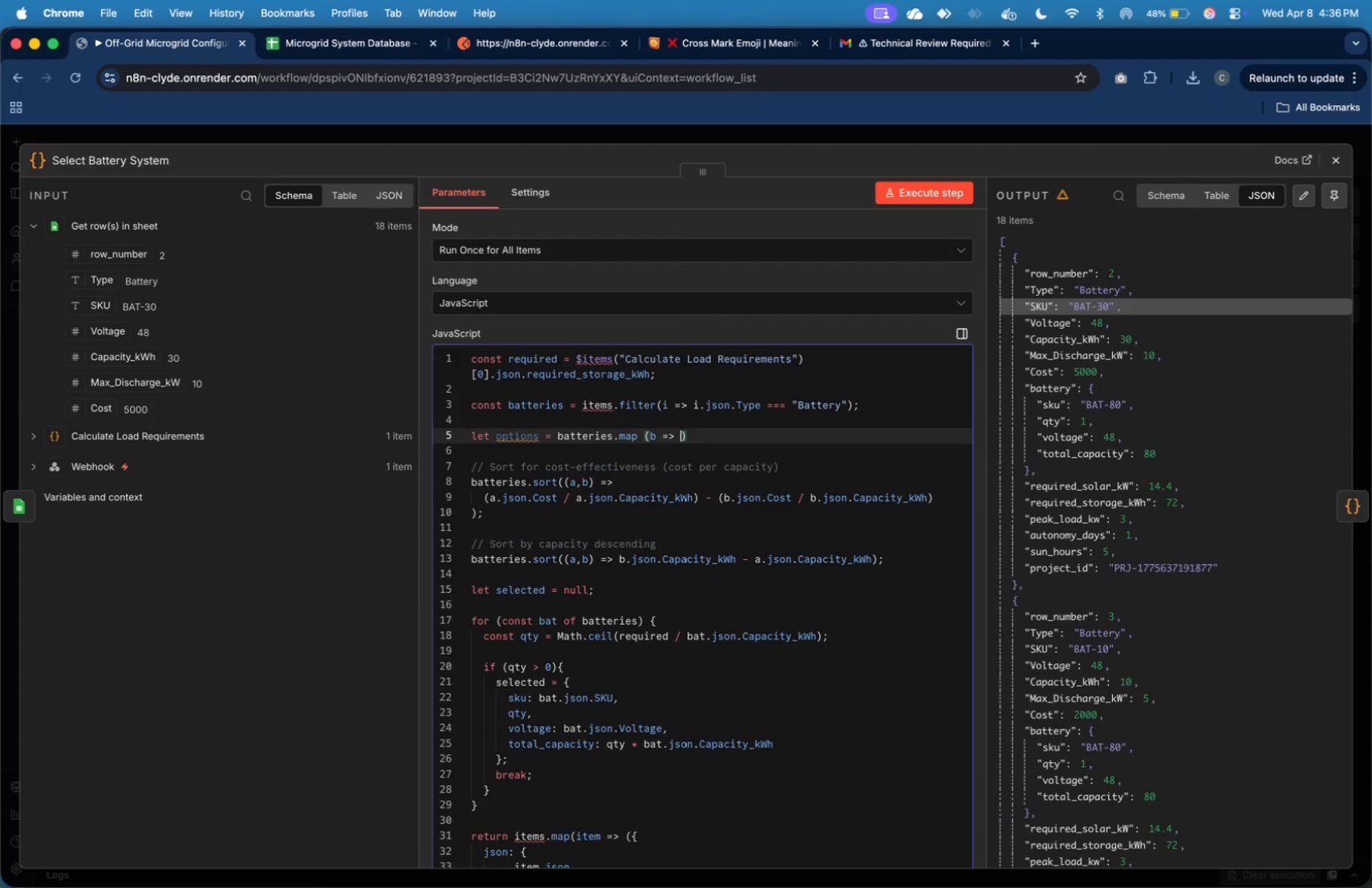 
key(Shift+Space)
 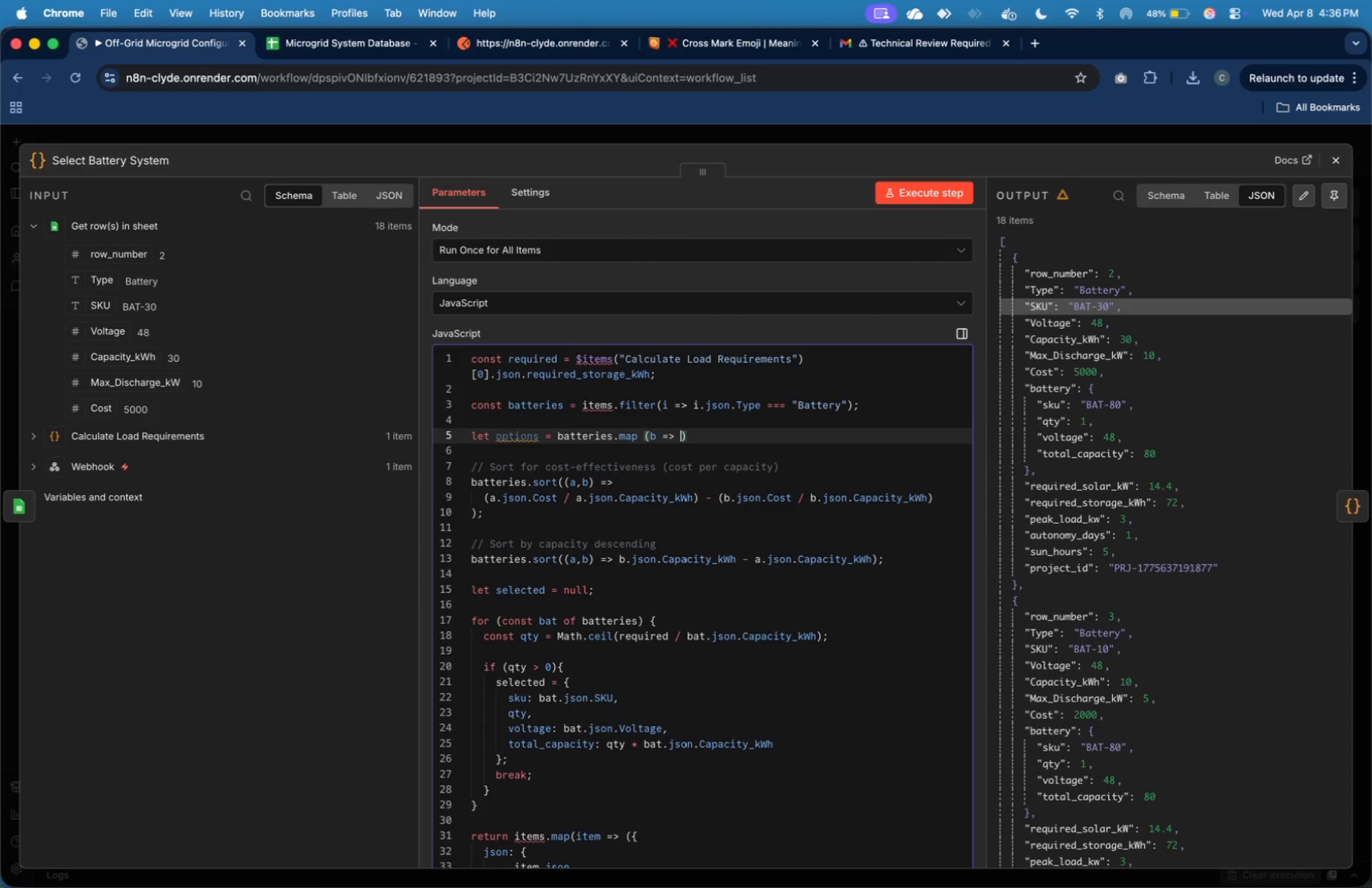 
key(ArrowRight)
 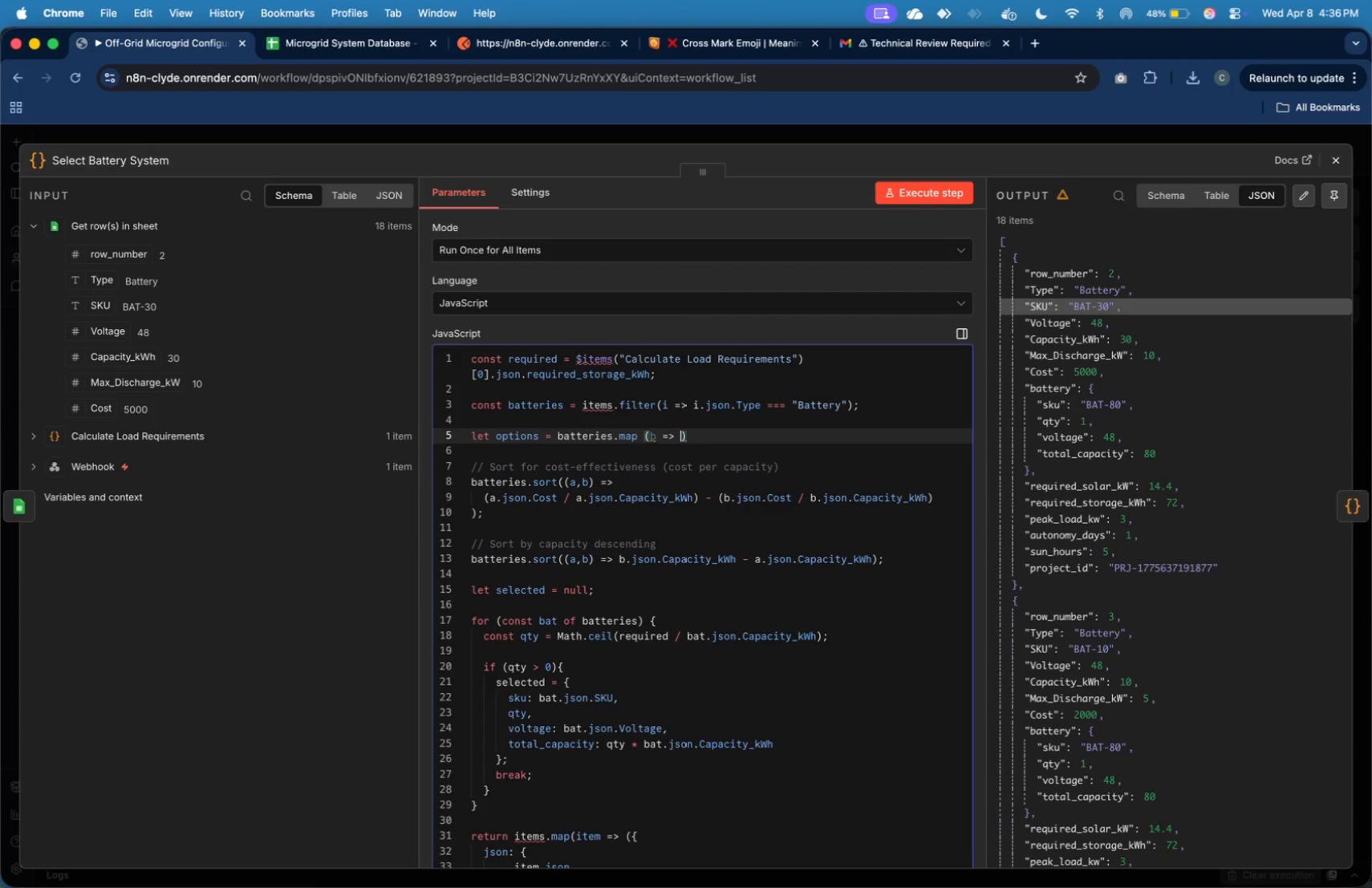 
key(ArrowLeft)
 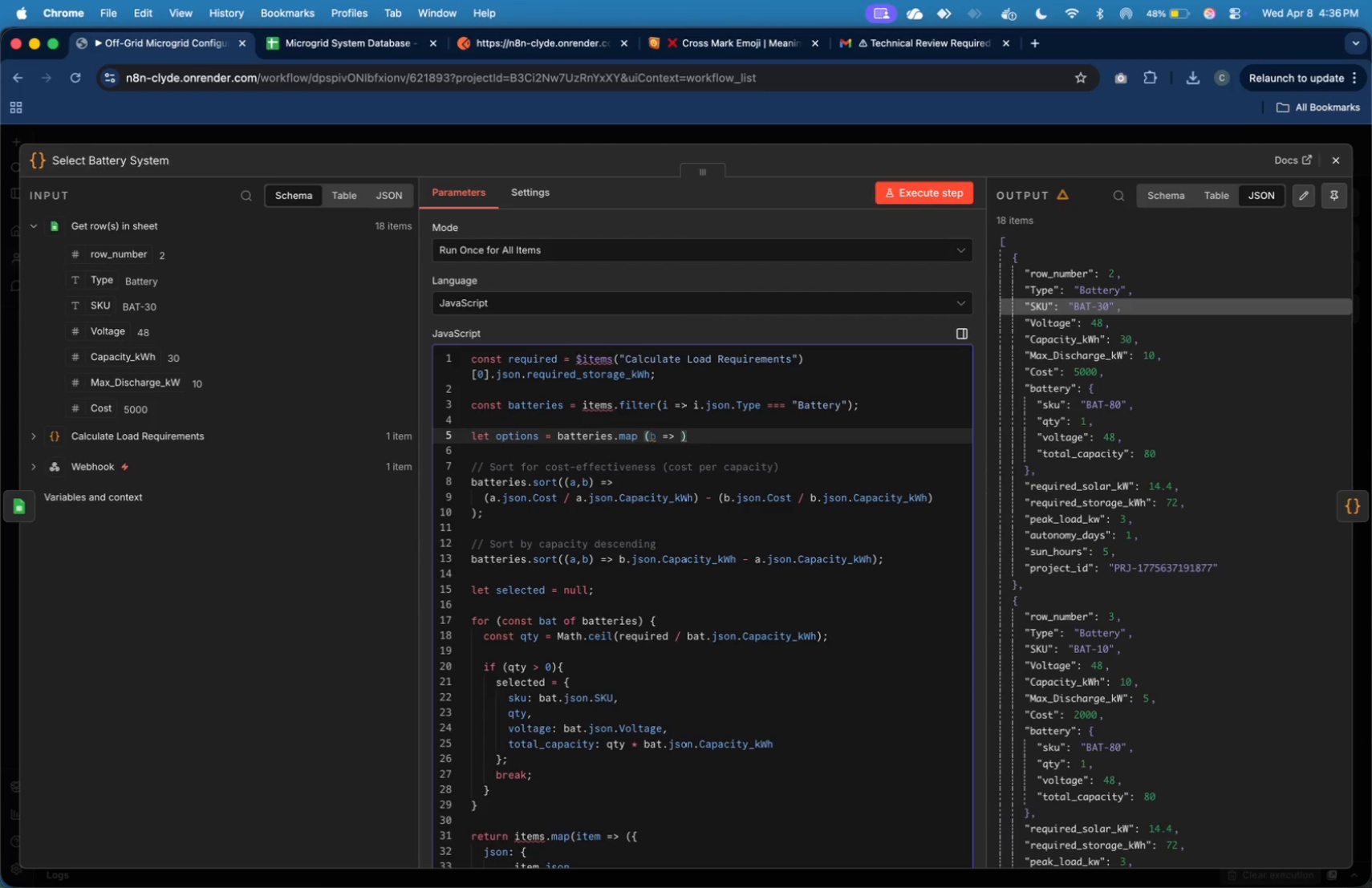 
key(Shift+BracketLeft)
 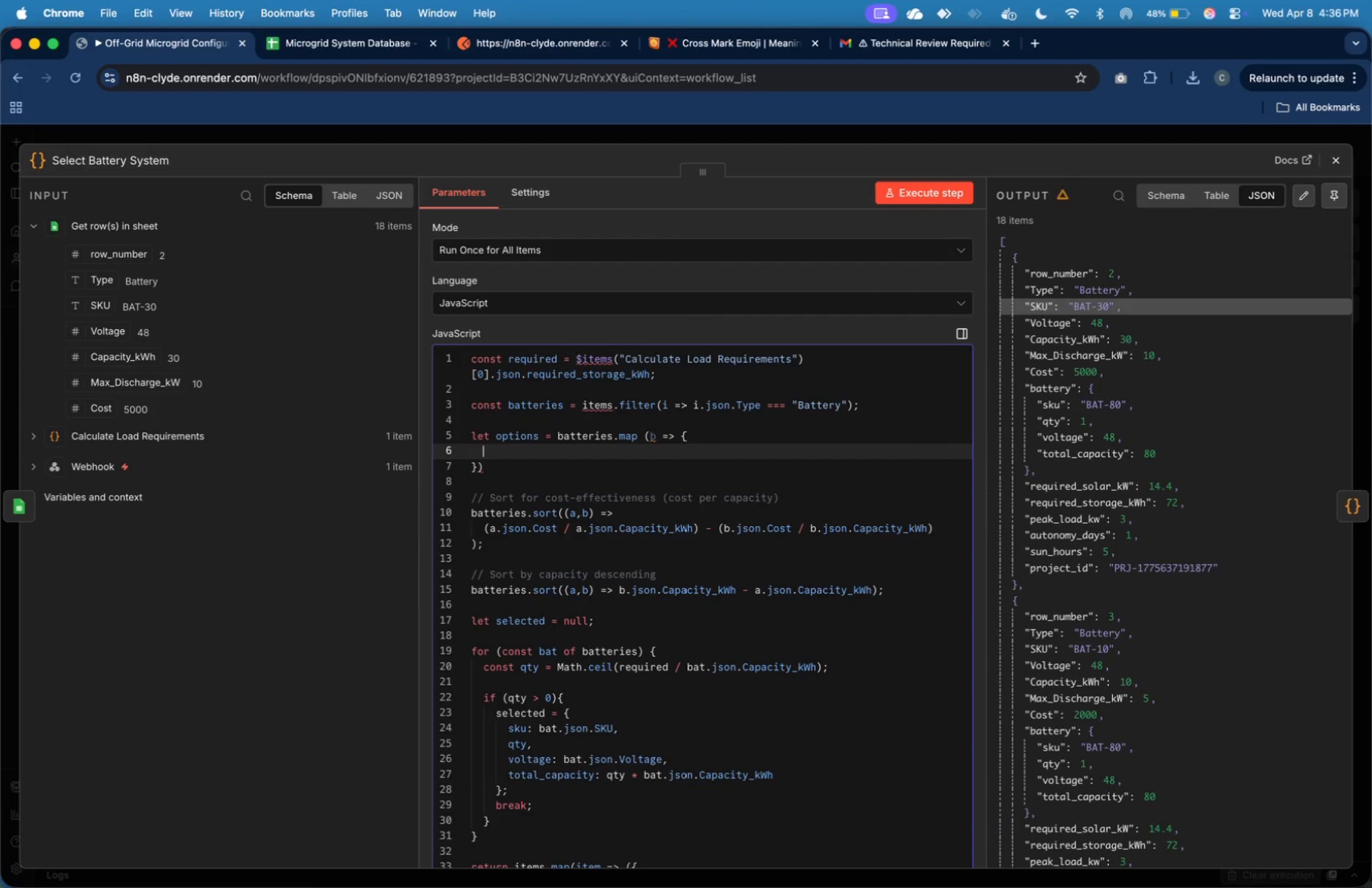 
key(Enter)
 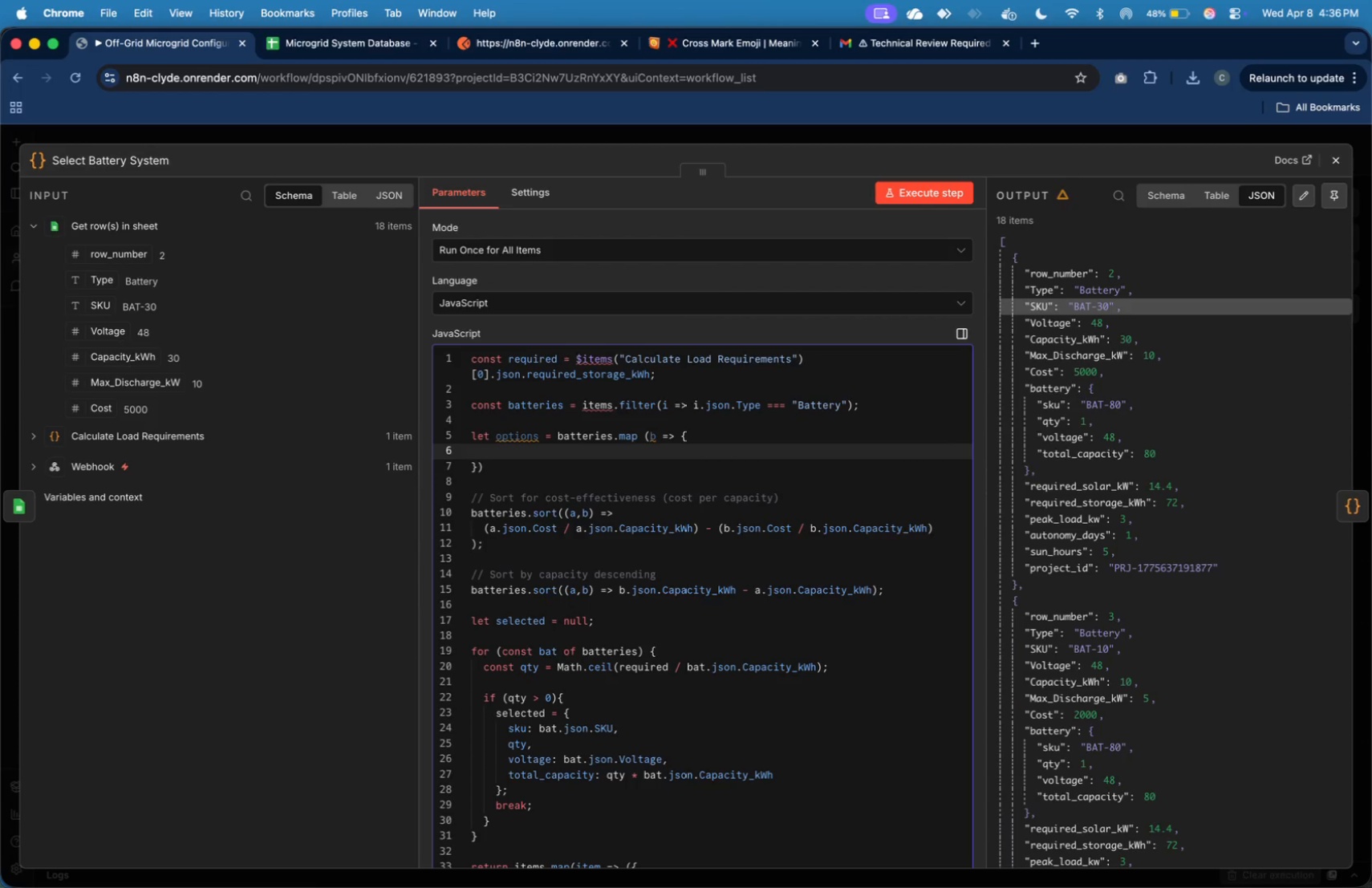 
key(ArrowDown)
 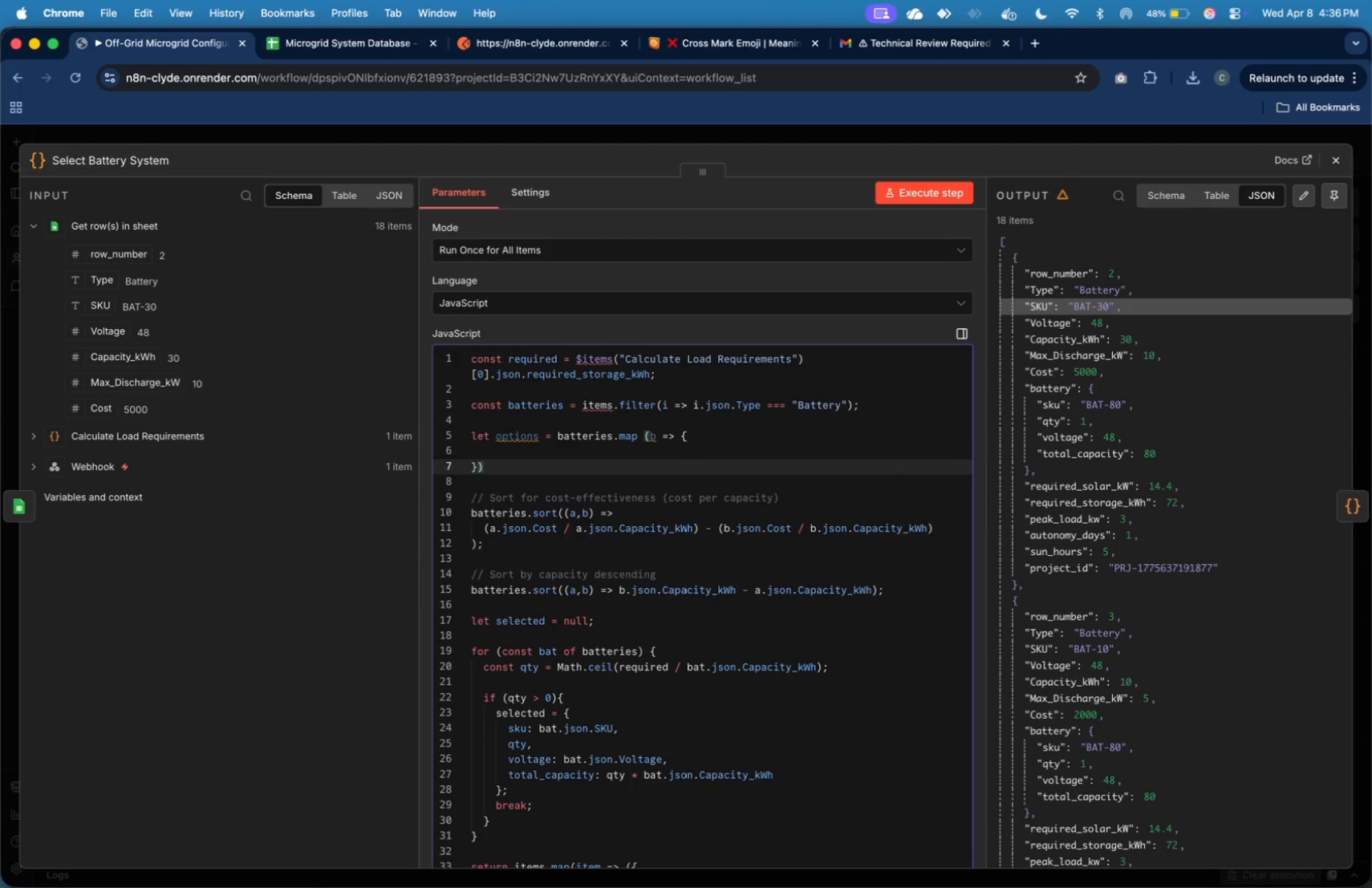 
key(Semicolon)
 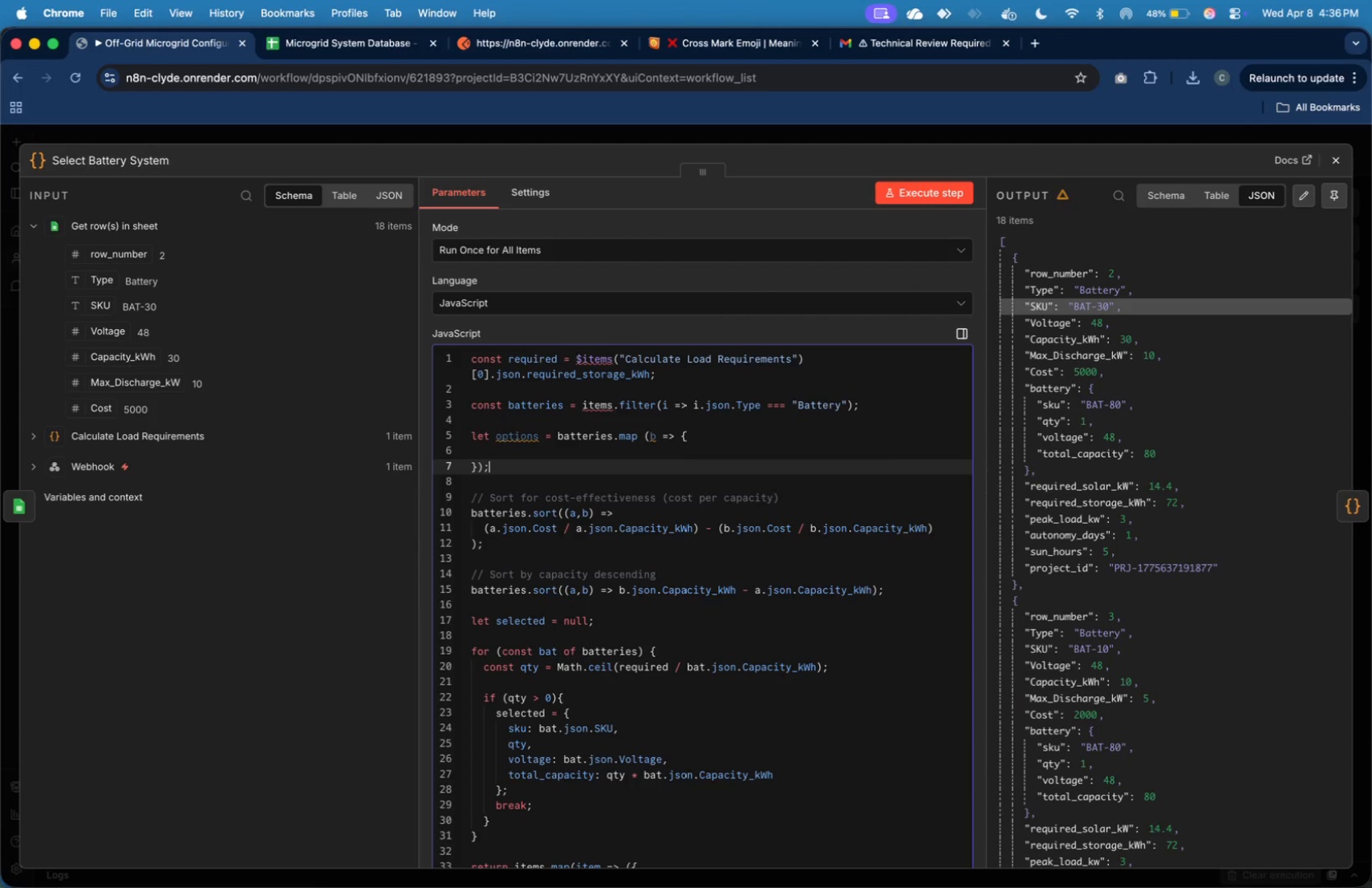 
key(ArrowUp)
 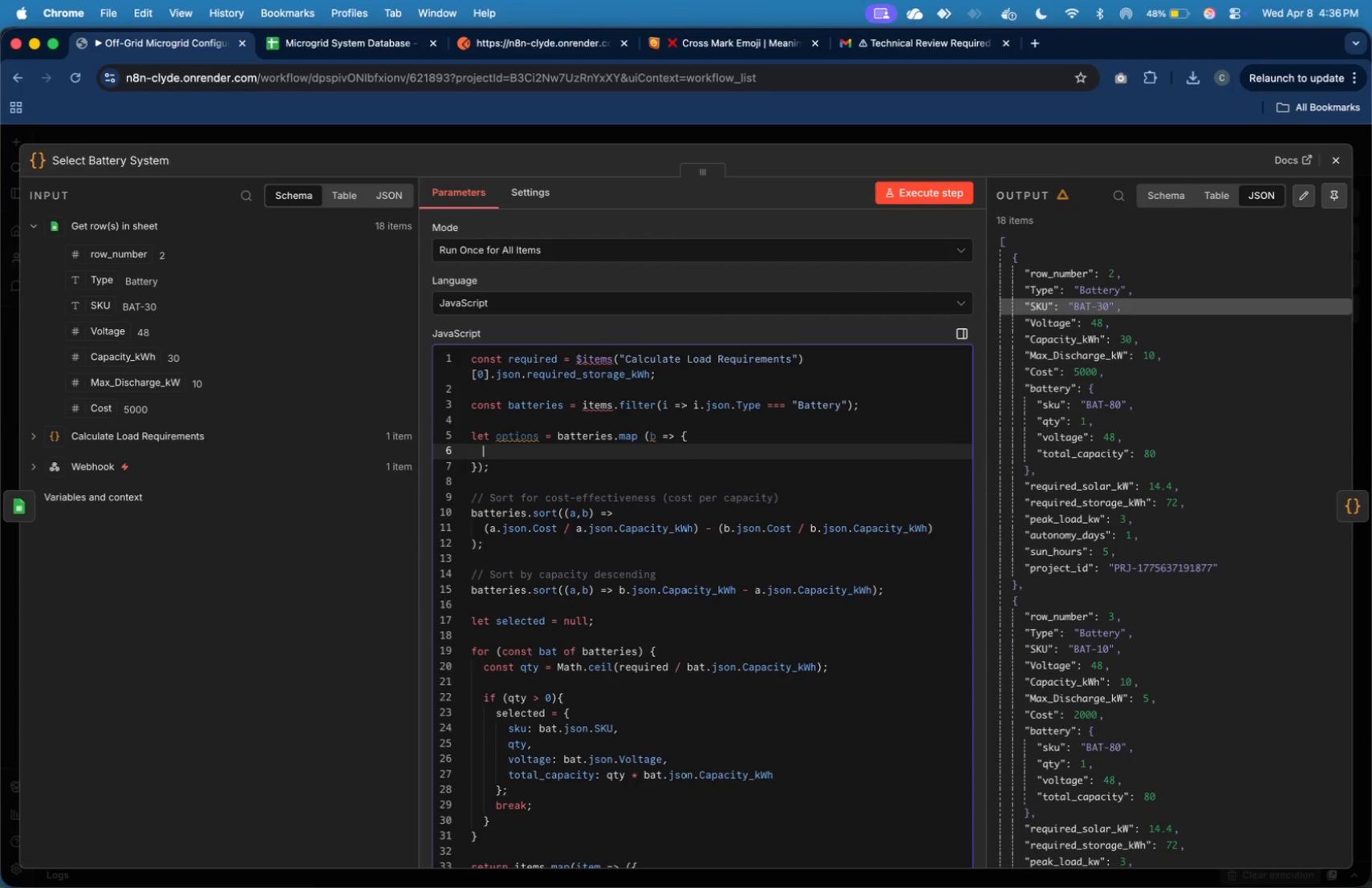 
type(const qty = Math.c)
key(Backspace)
type(ceil())
 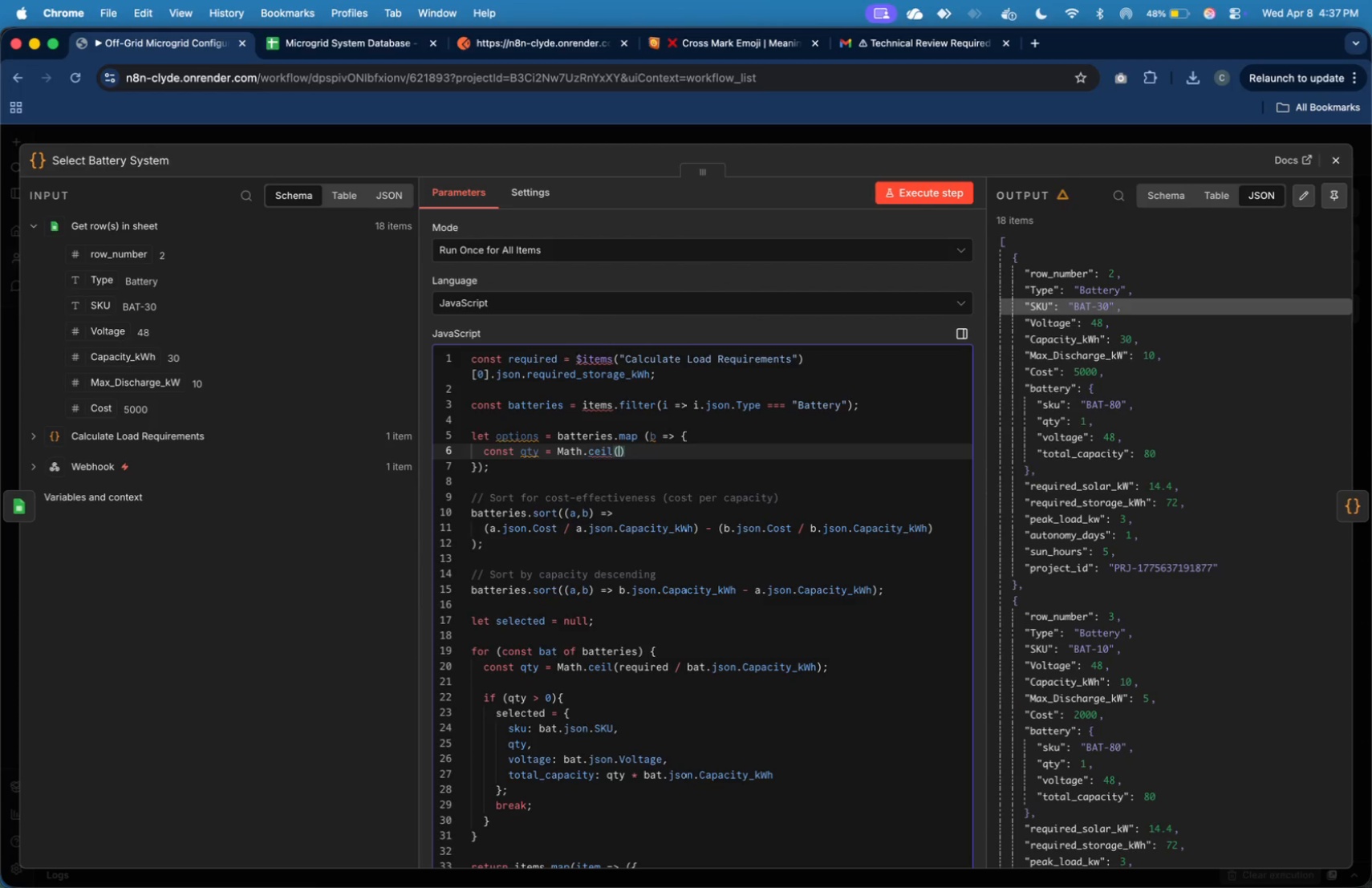 
 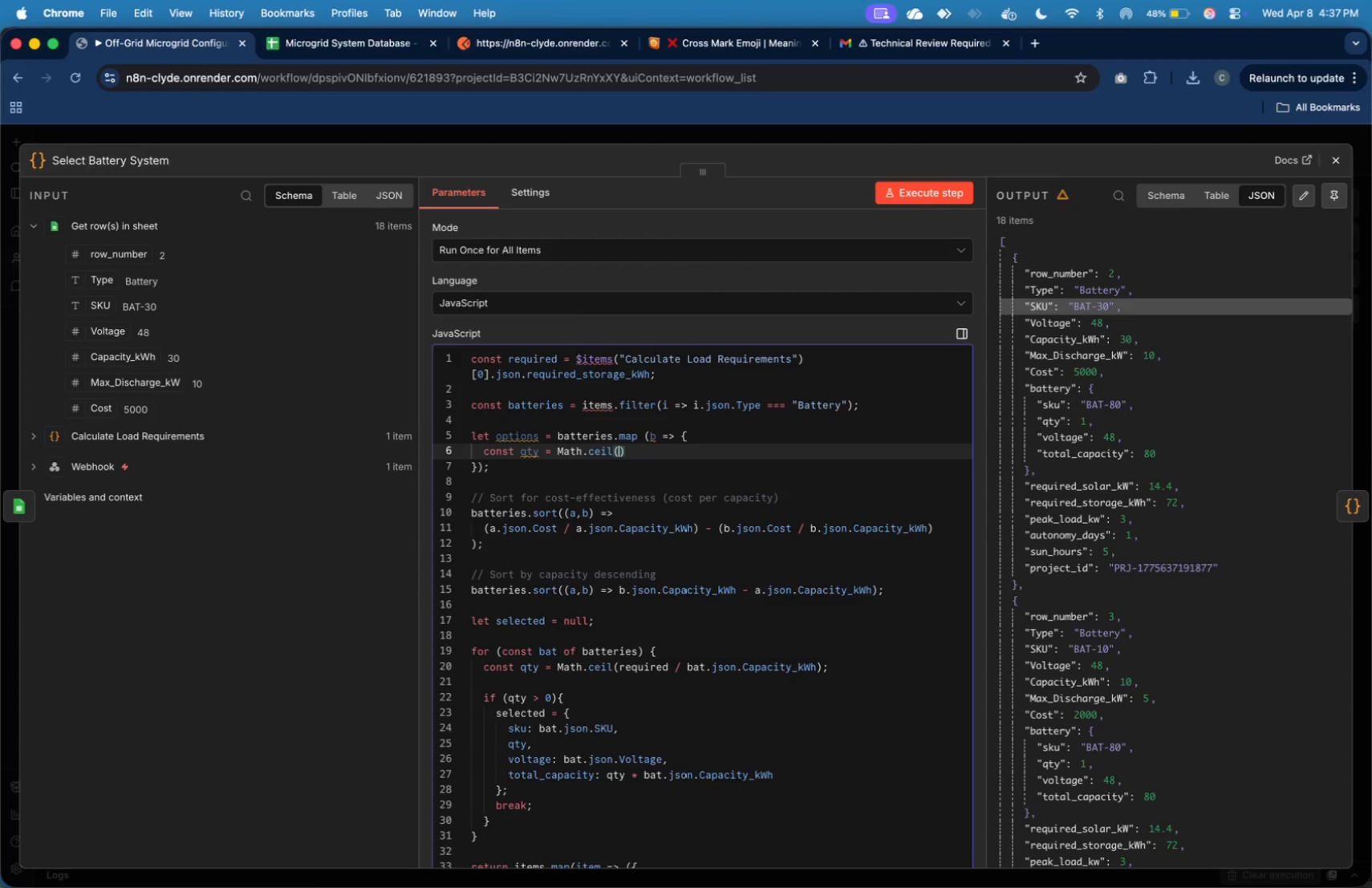 
key(ArrowLeft)
 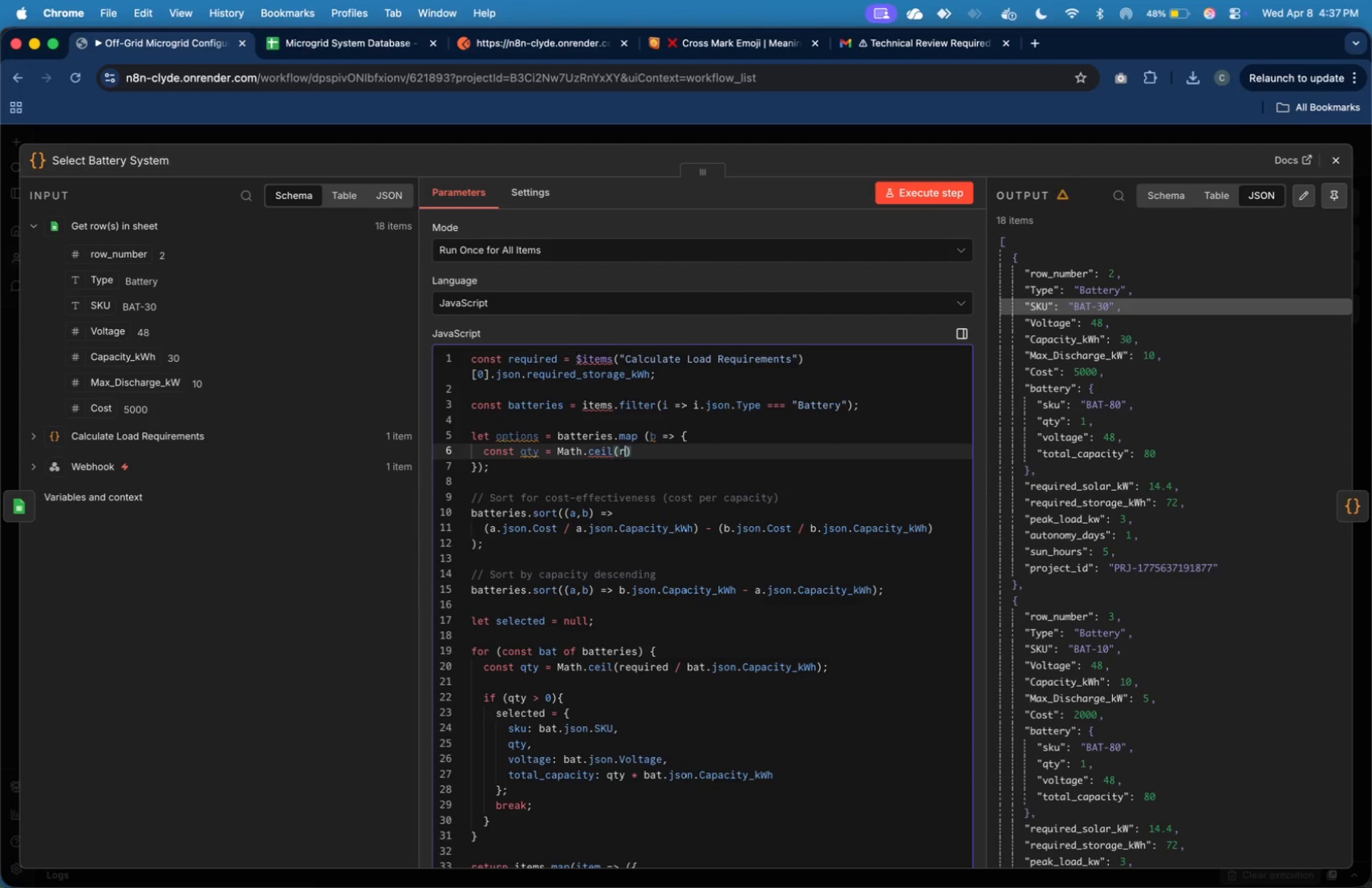 
type(required/b.json.)
 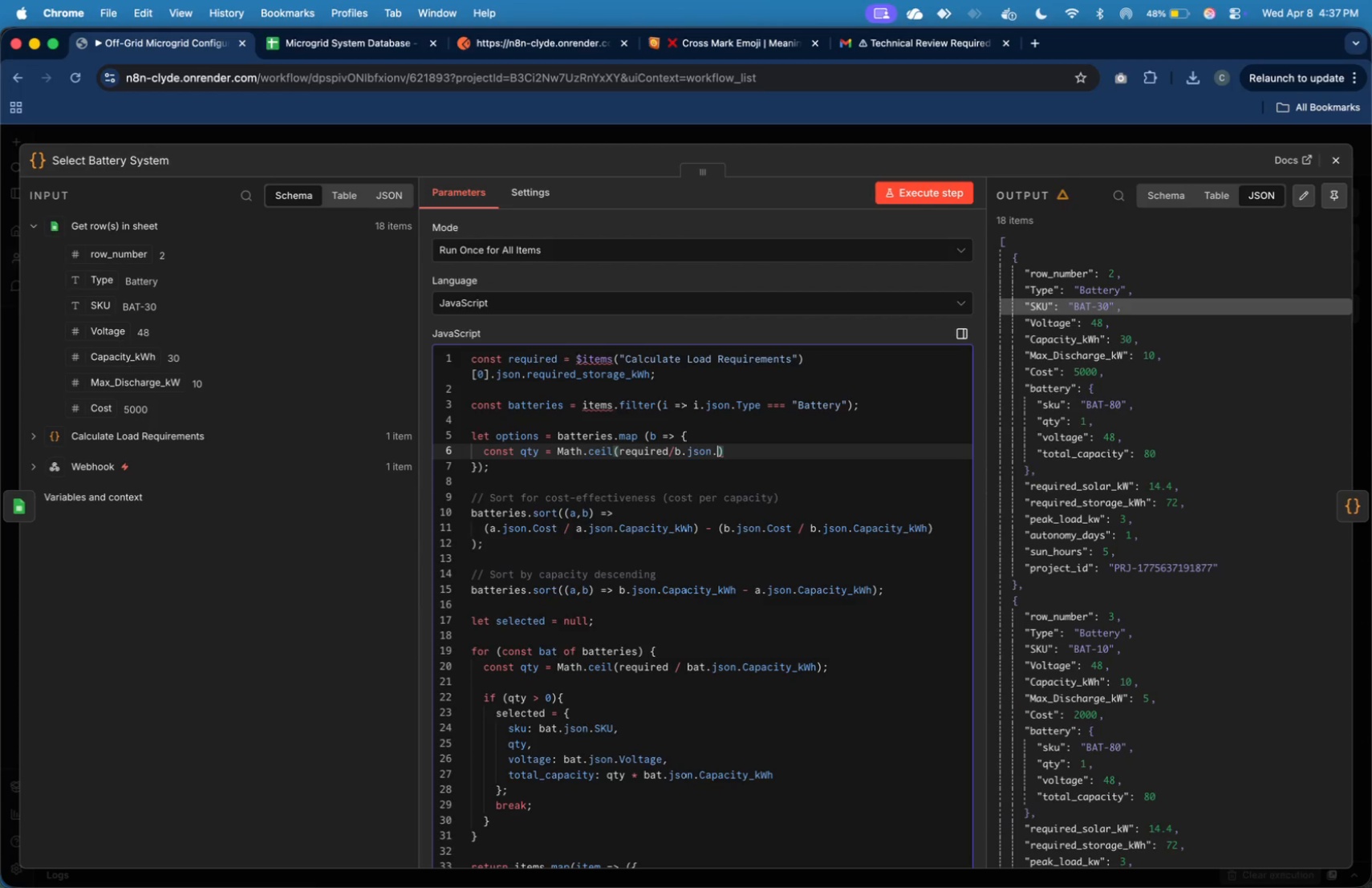 
type(Capacity_kWh)
 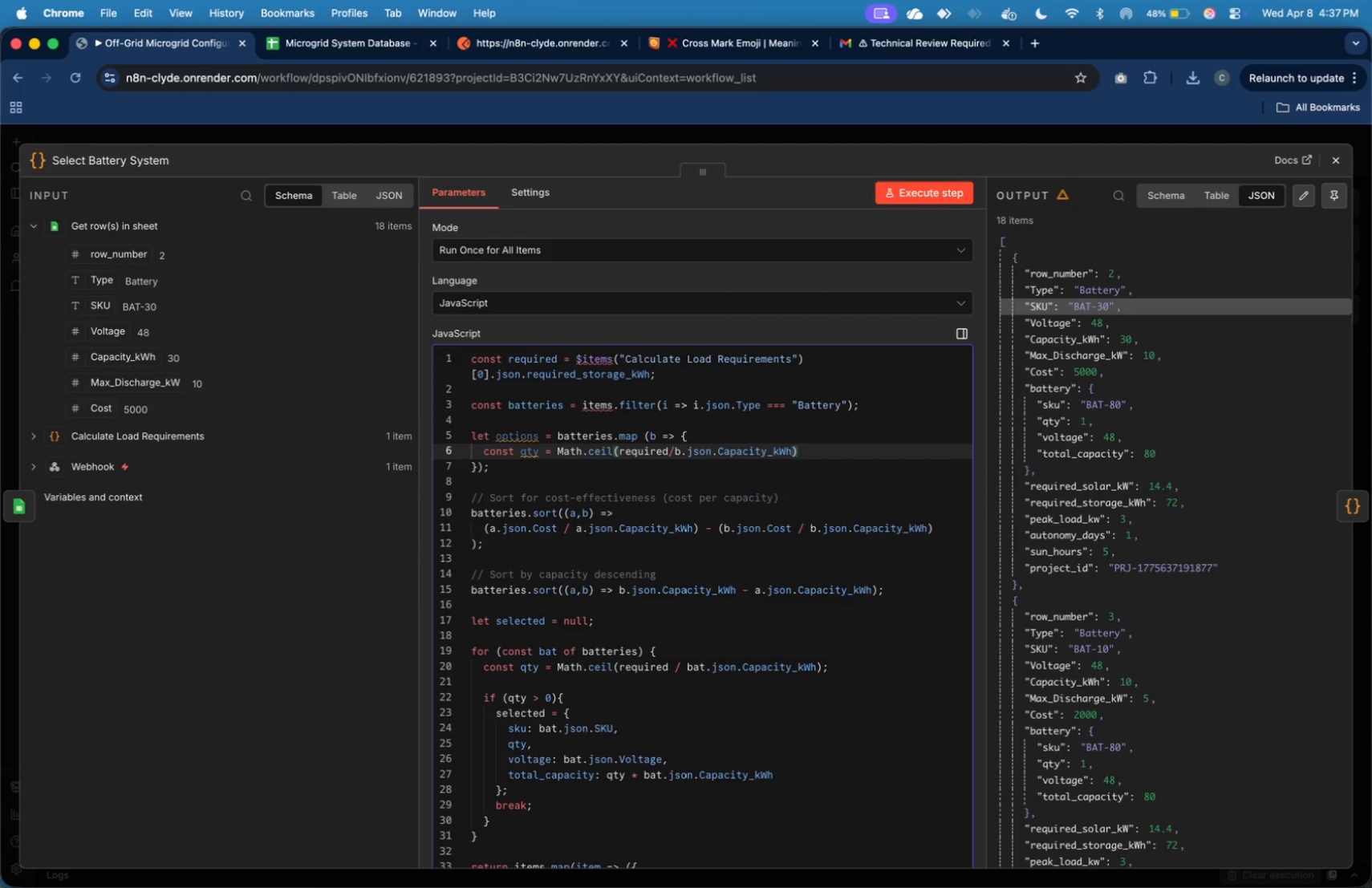 
key(ArrowRight)
 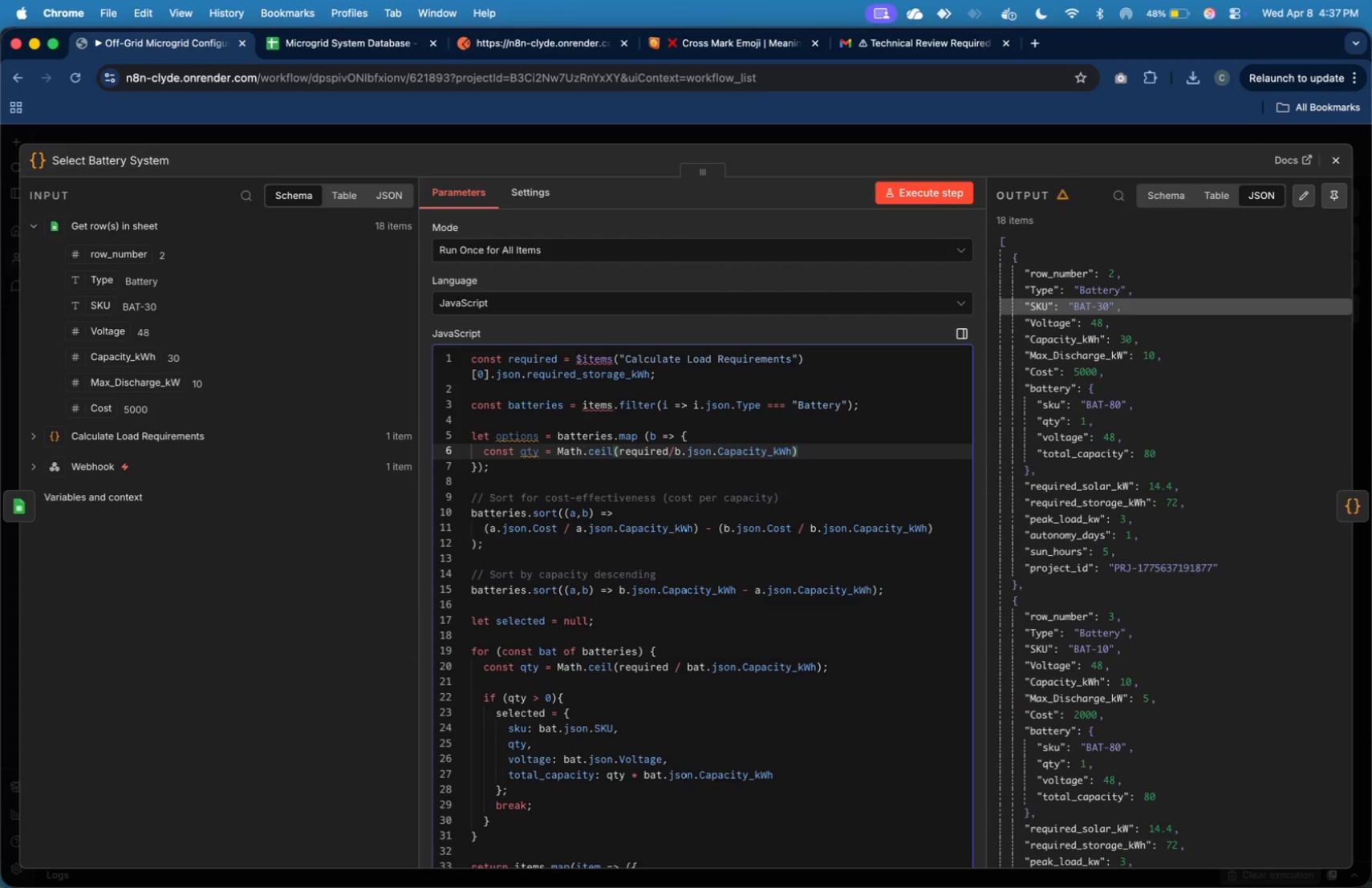 
key(Semicolon)
 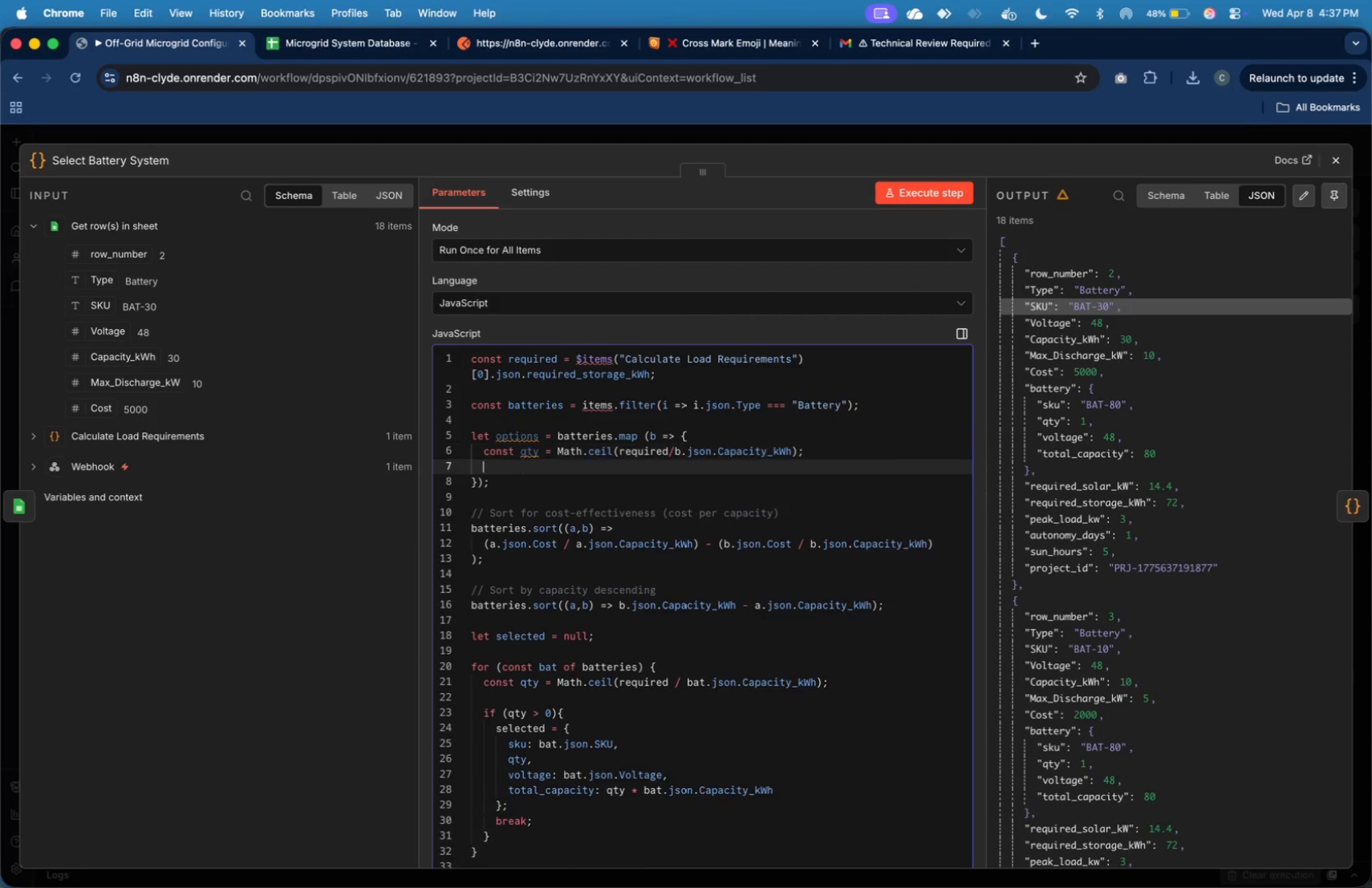 
key(Enter)
 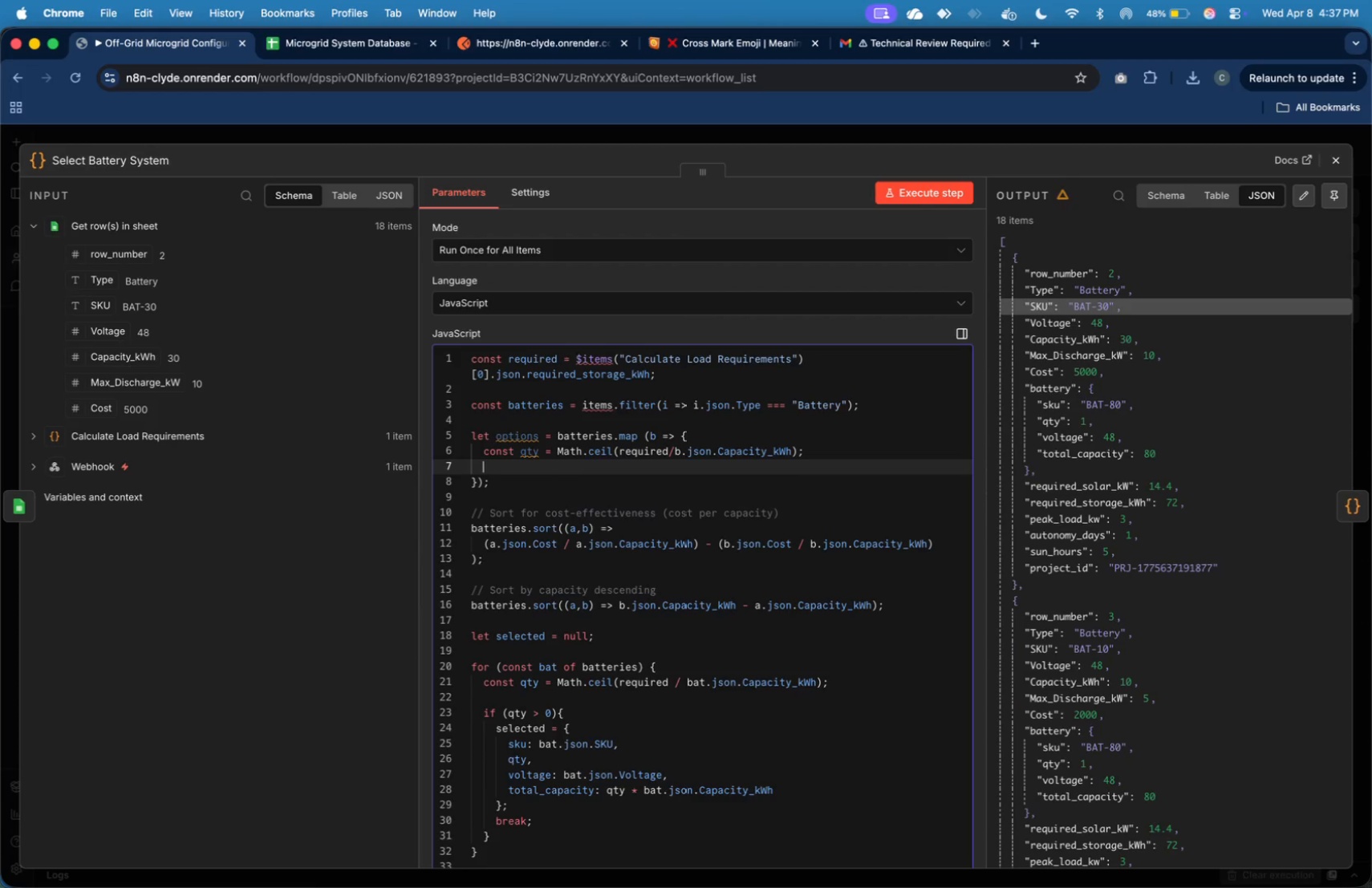 
type(return {)
 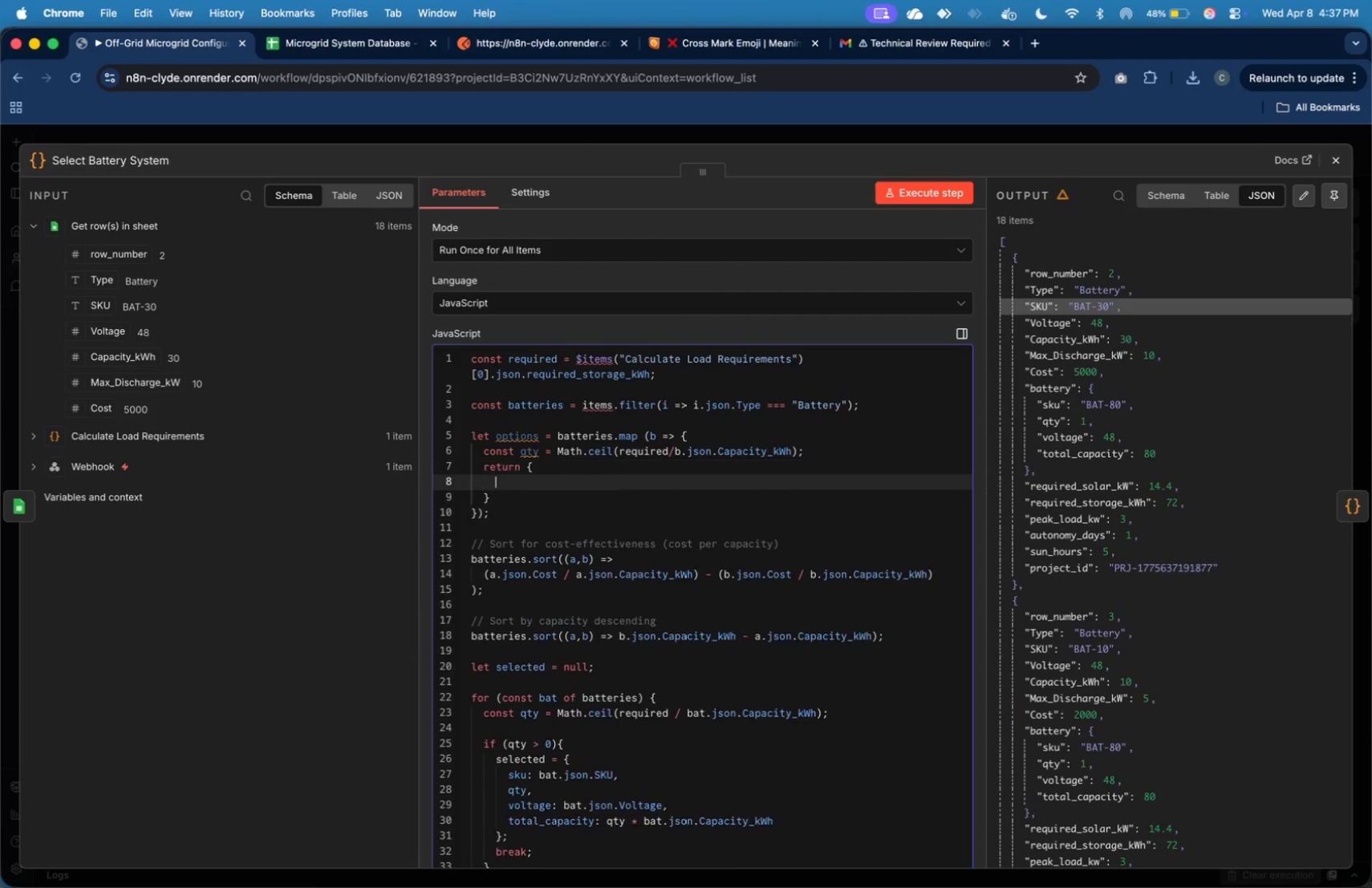 
key(Enter)
 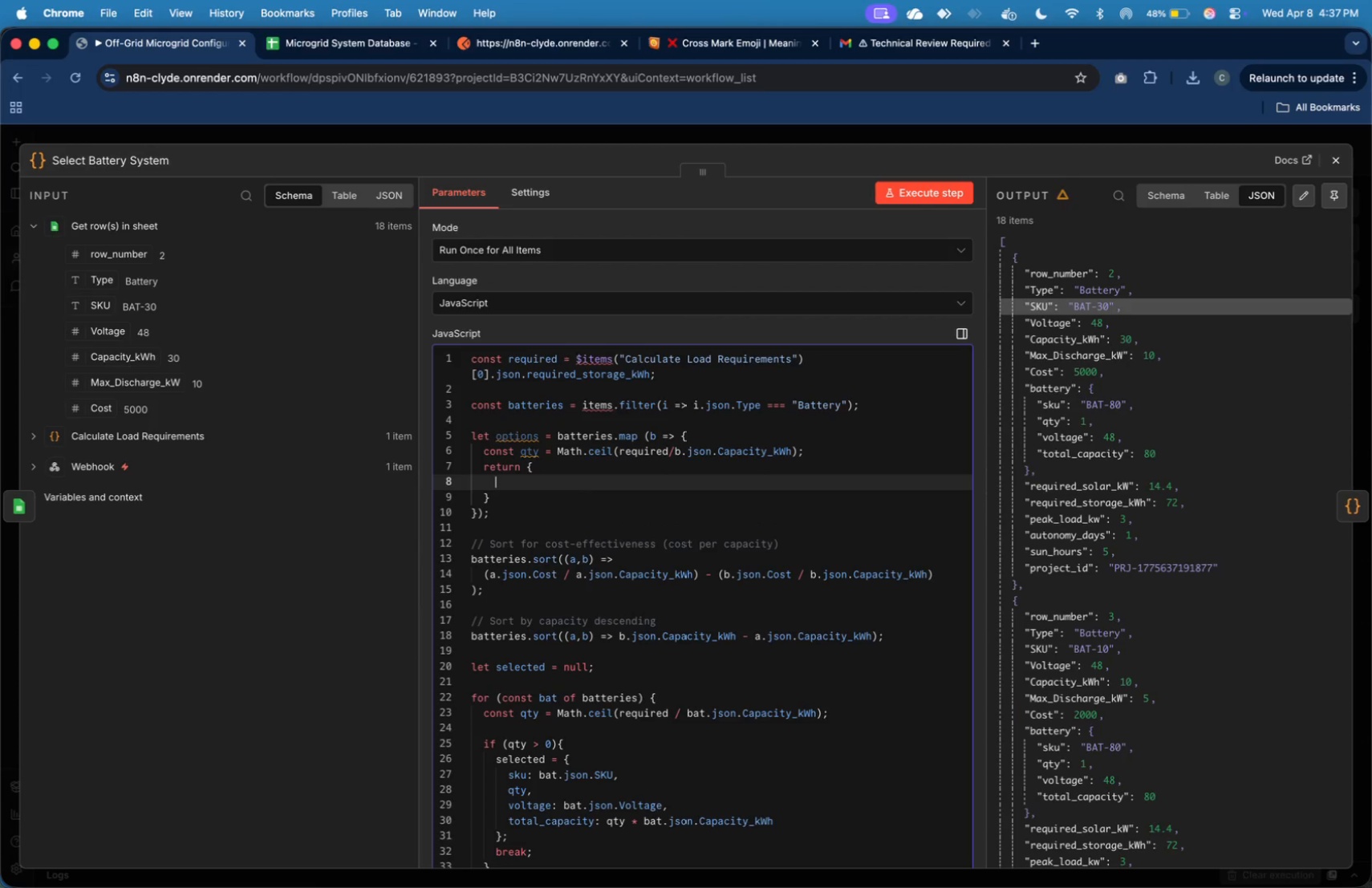 
type(...b.json,)
 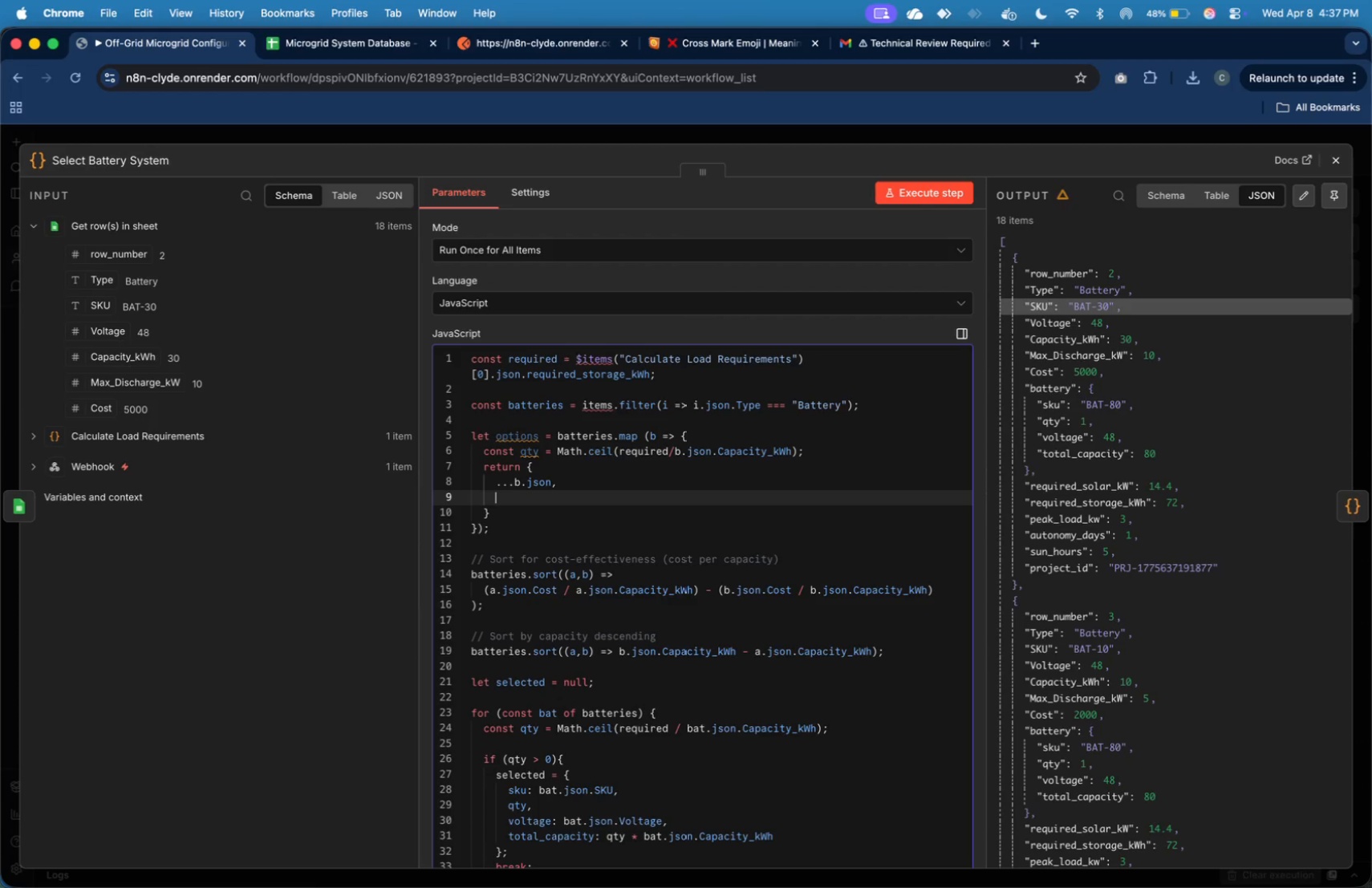 
key(Enter)
 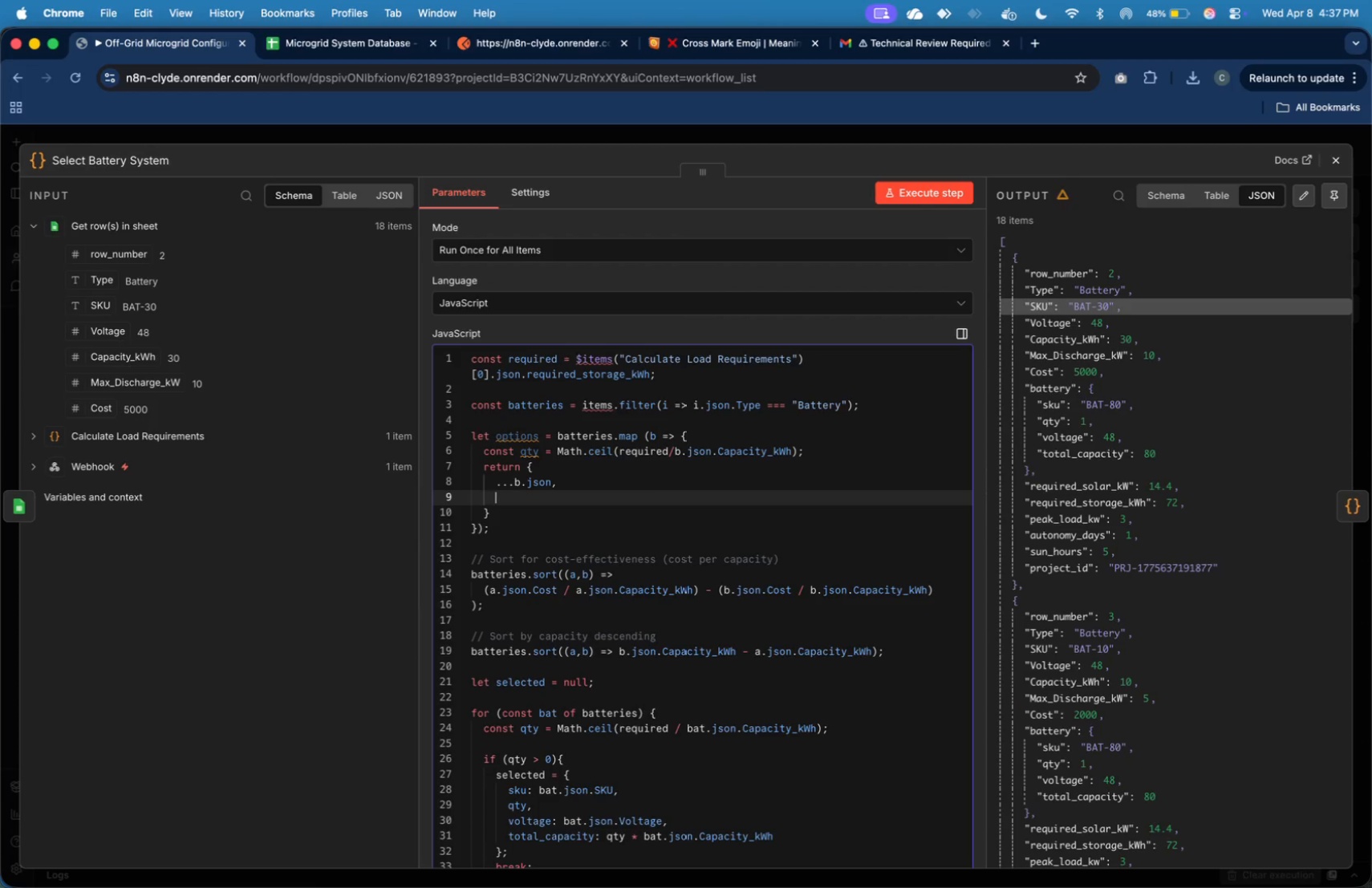 
type(qty,)
 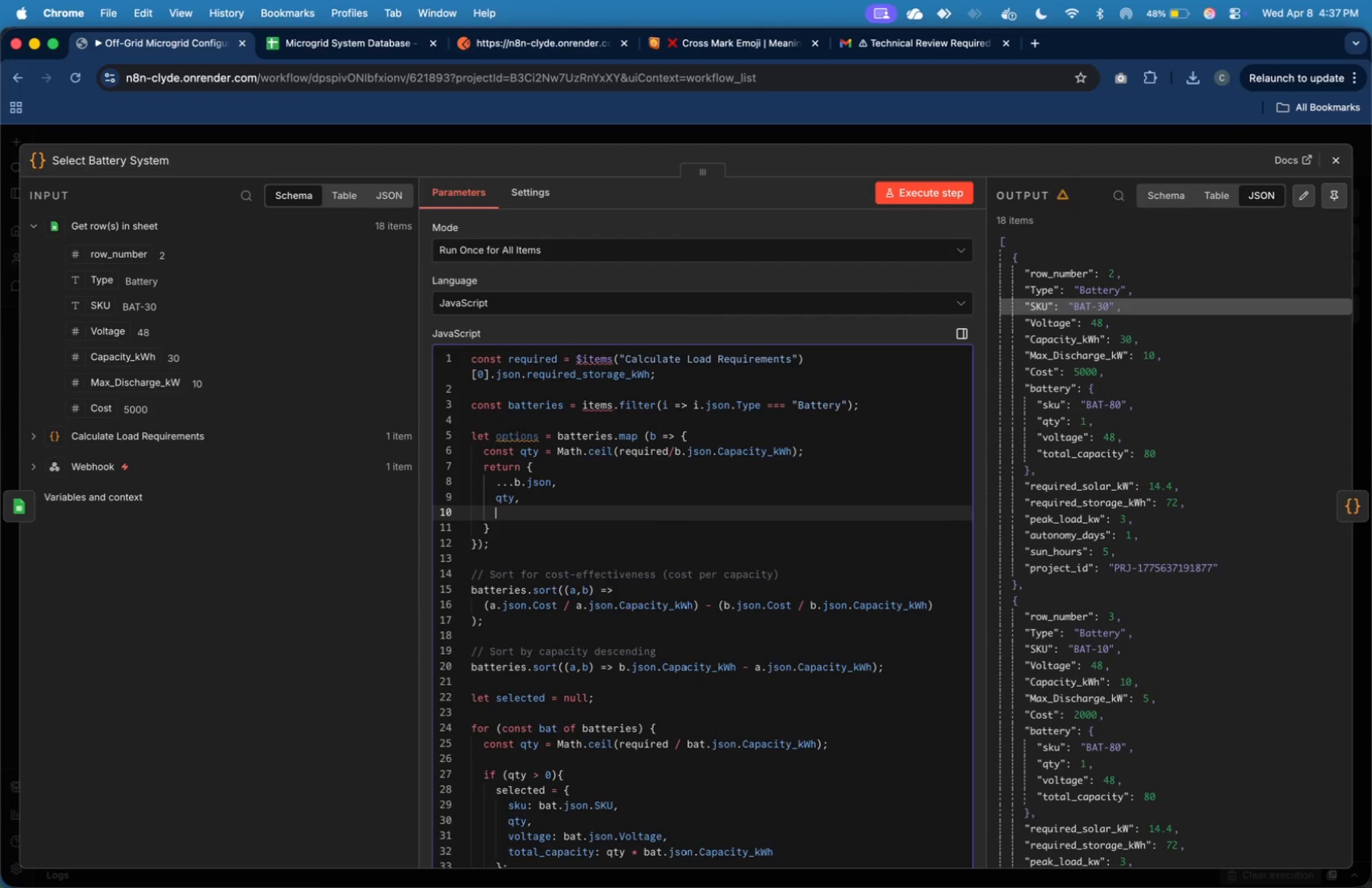 
key(Enter)
 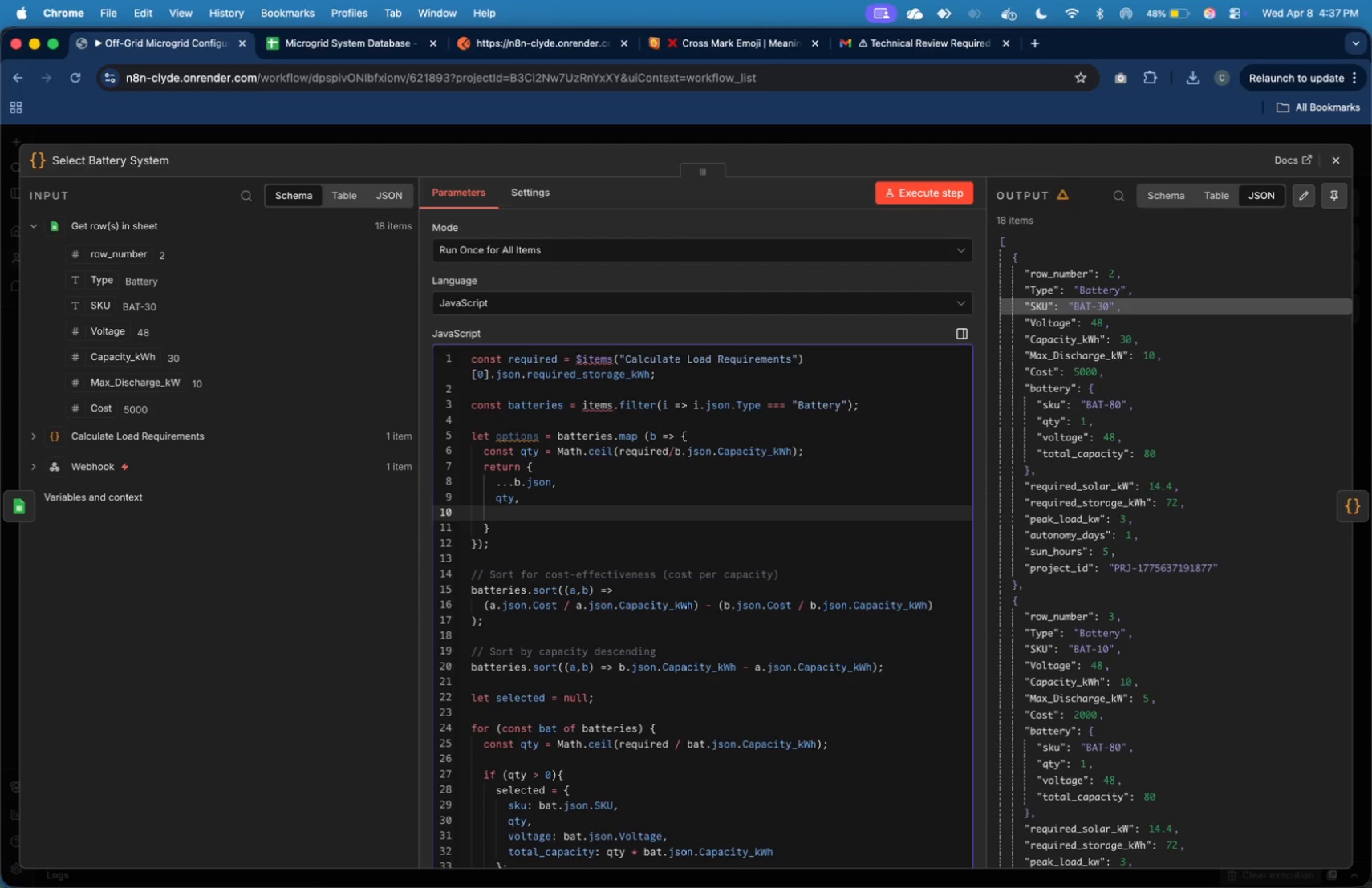 
type(total_capaac)
key(Backspace)
key(Backspace)
type(city: qty * b )
key(Backspace)
type(.json.Capacity_kWh,)
 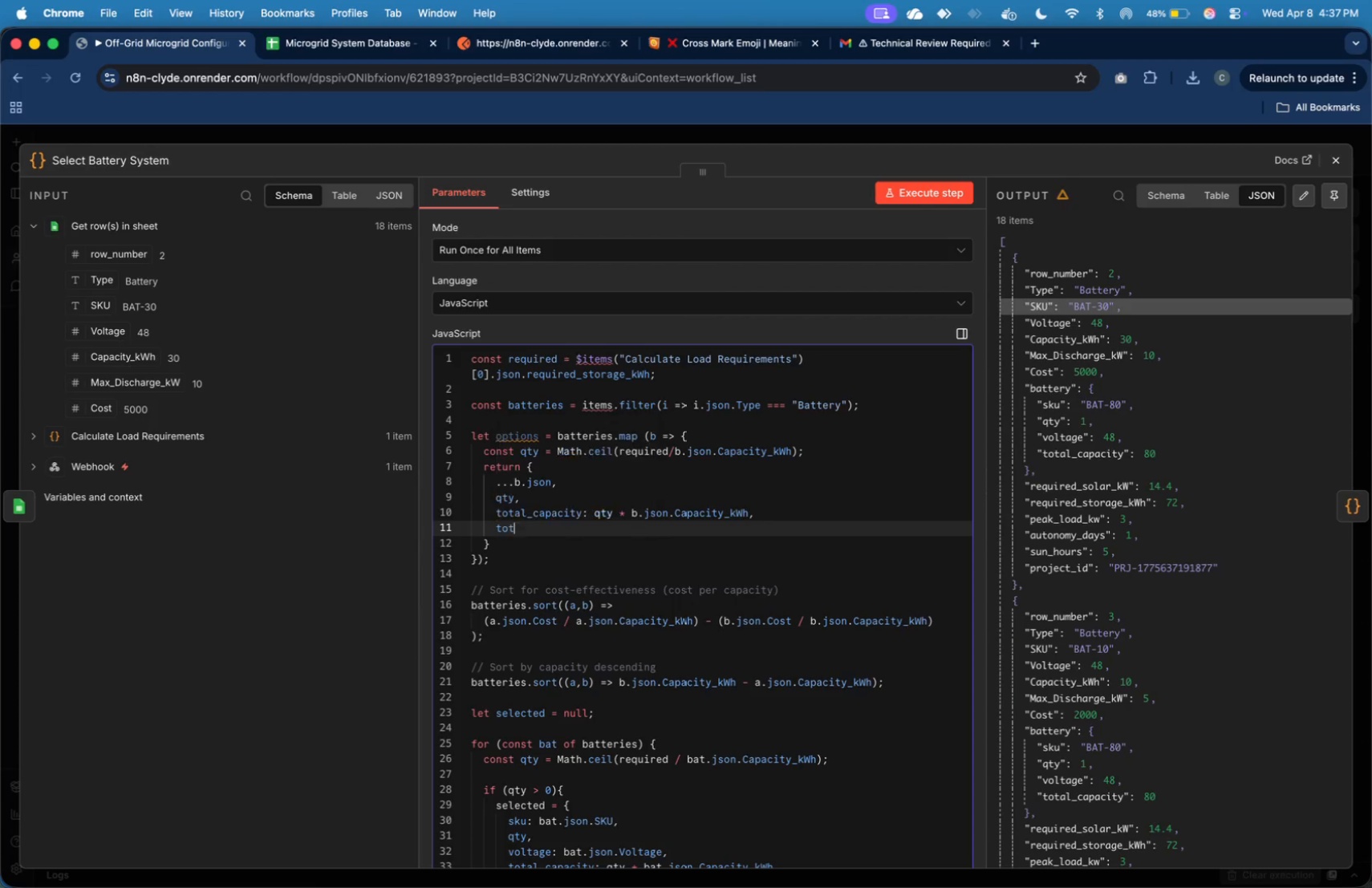 
 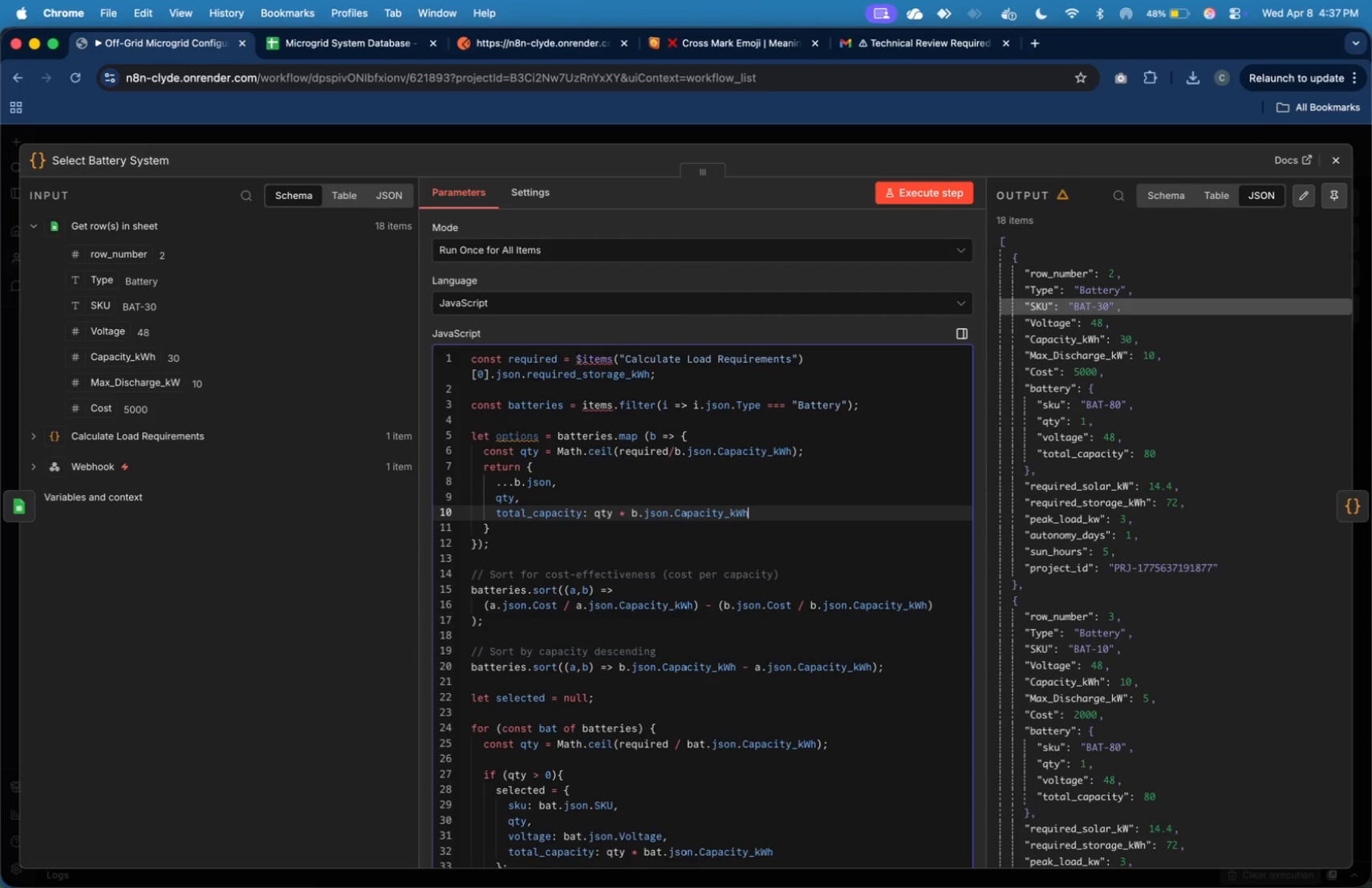 
key(Enter)
 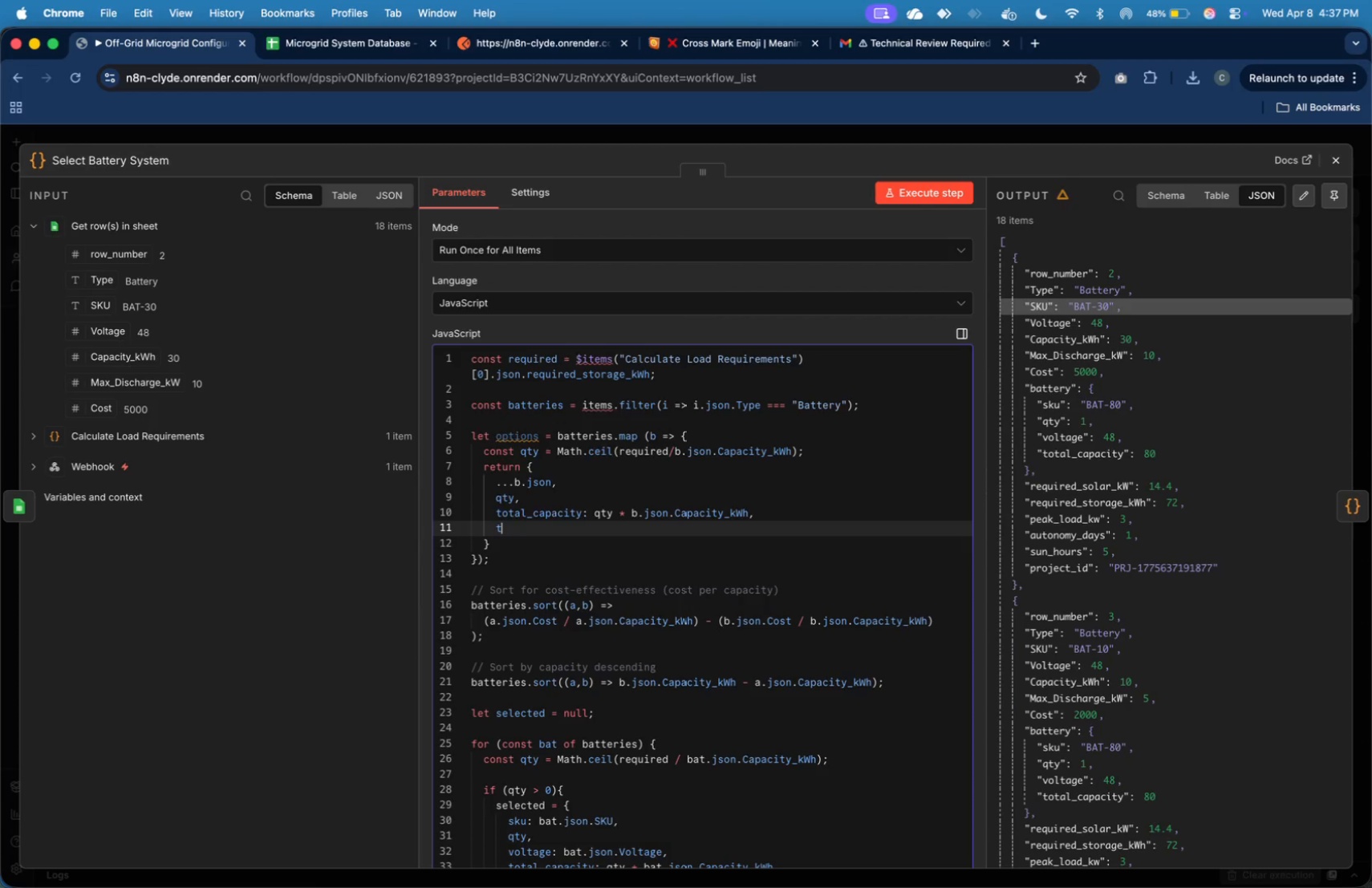 
type(total_cost: qty * b.json.Cost)
 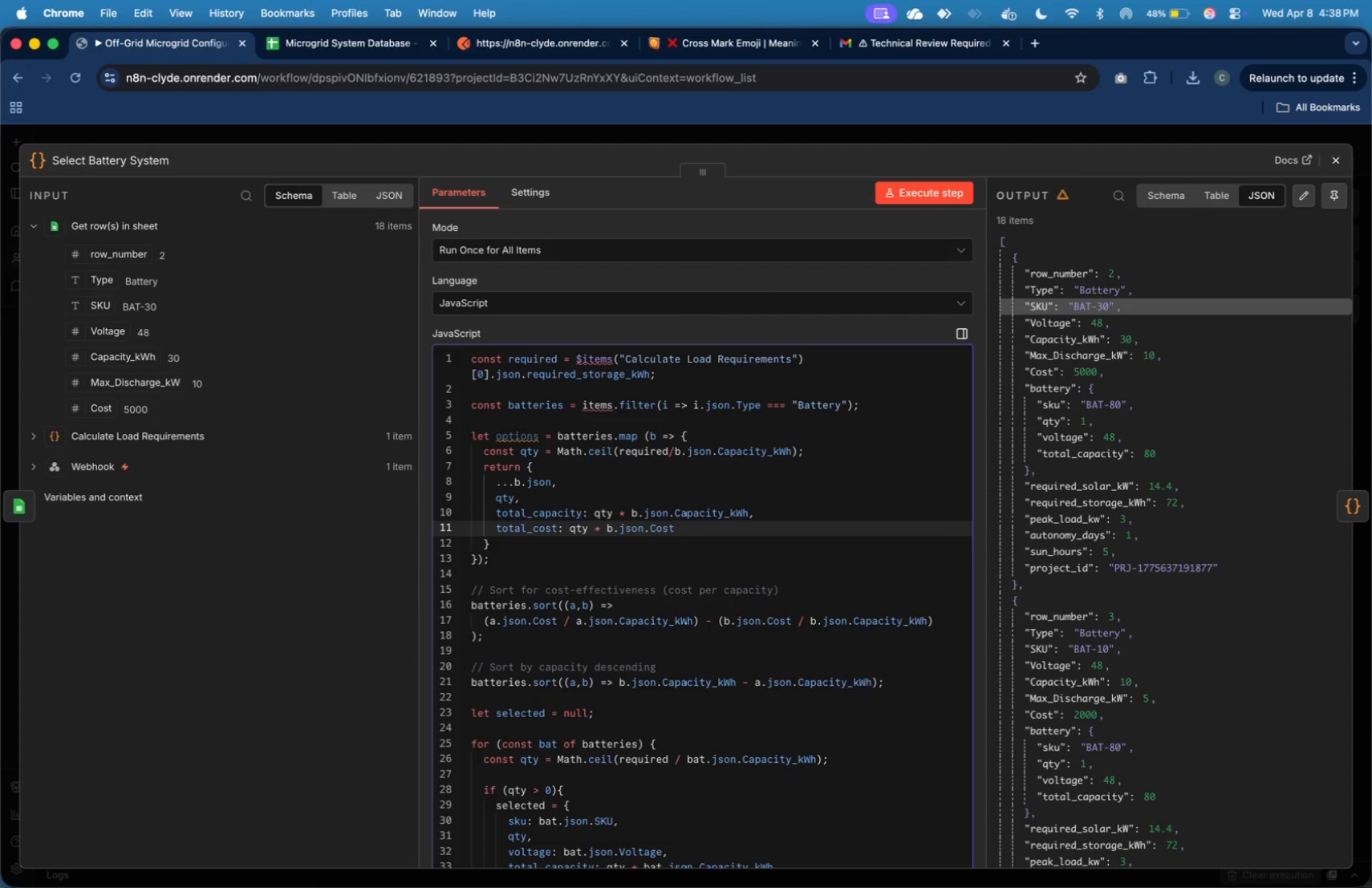 
key(ArrowDown)
 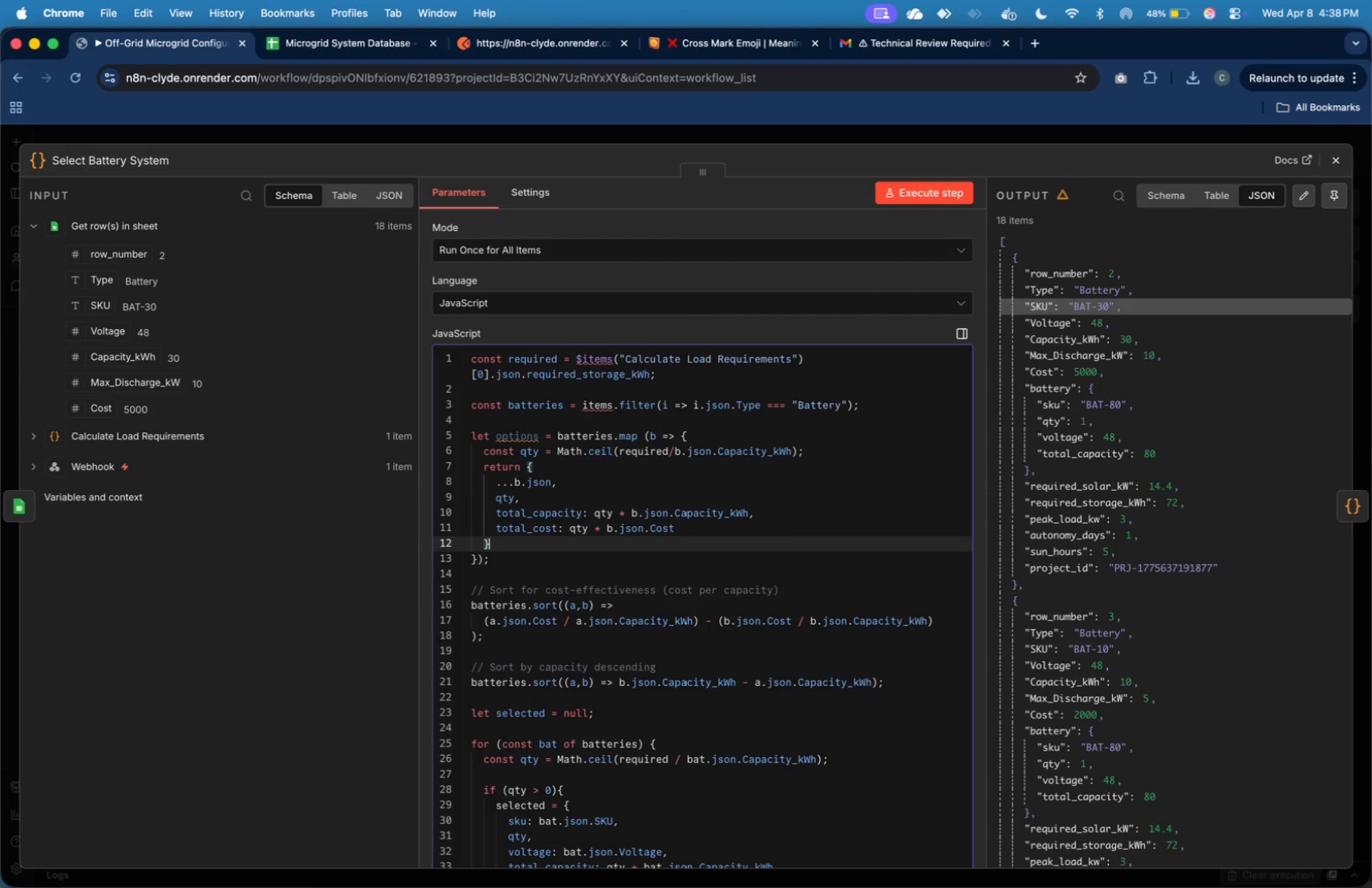 
key(Semicolon)
 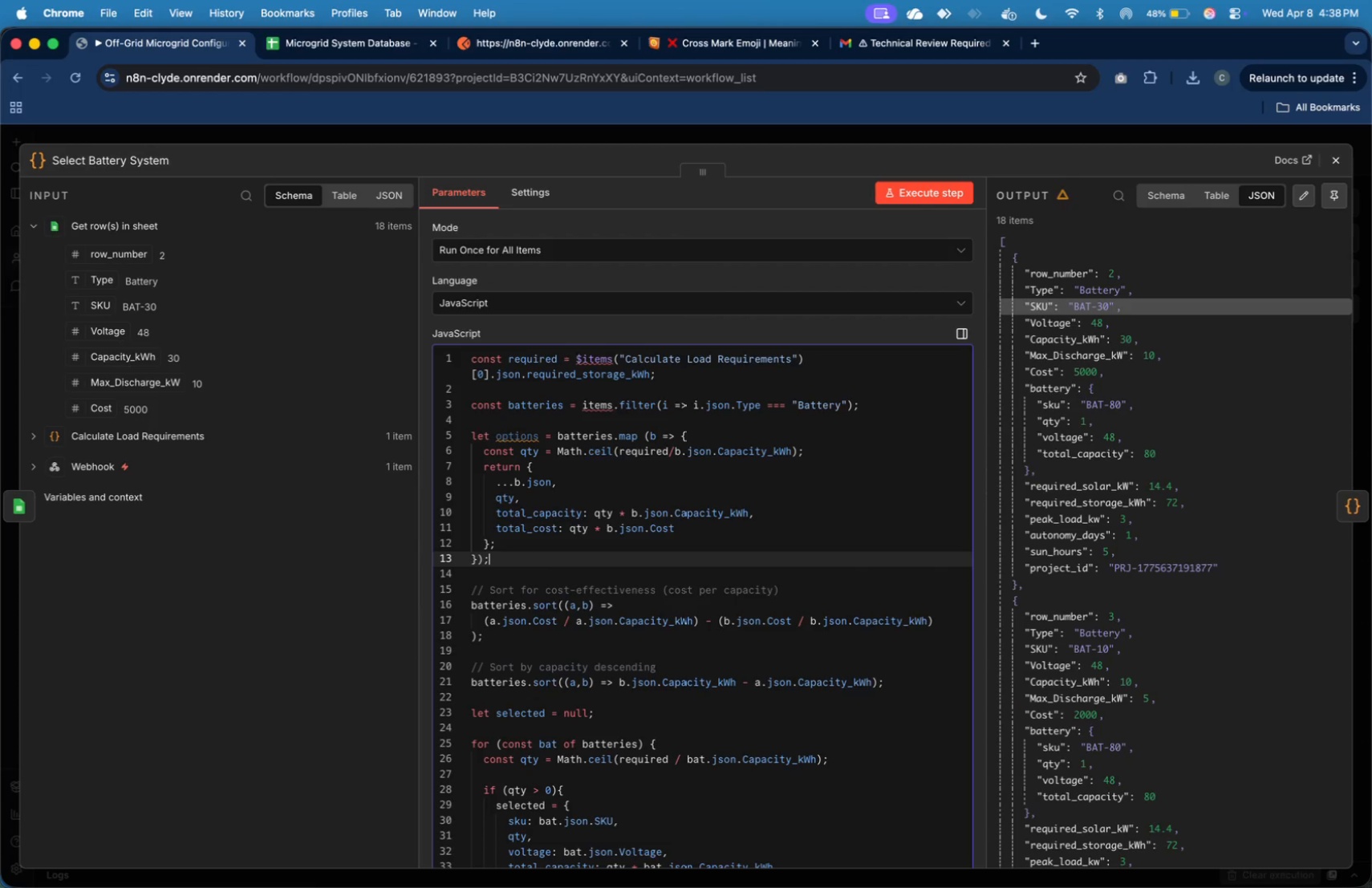 
key(ArrowDown)
 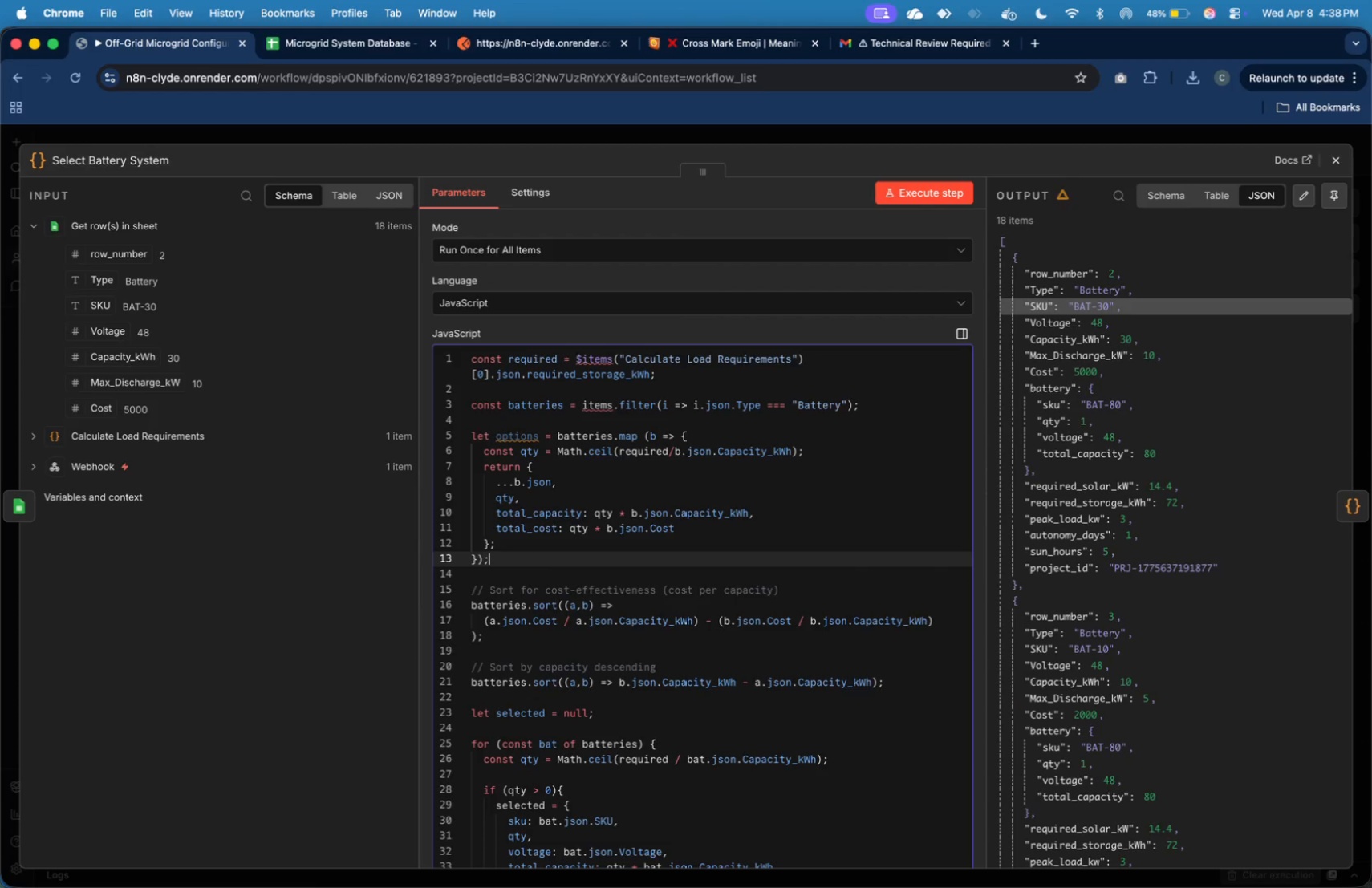 
key(ArrowDown)
 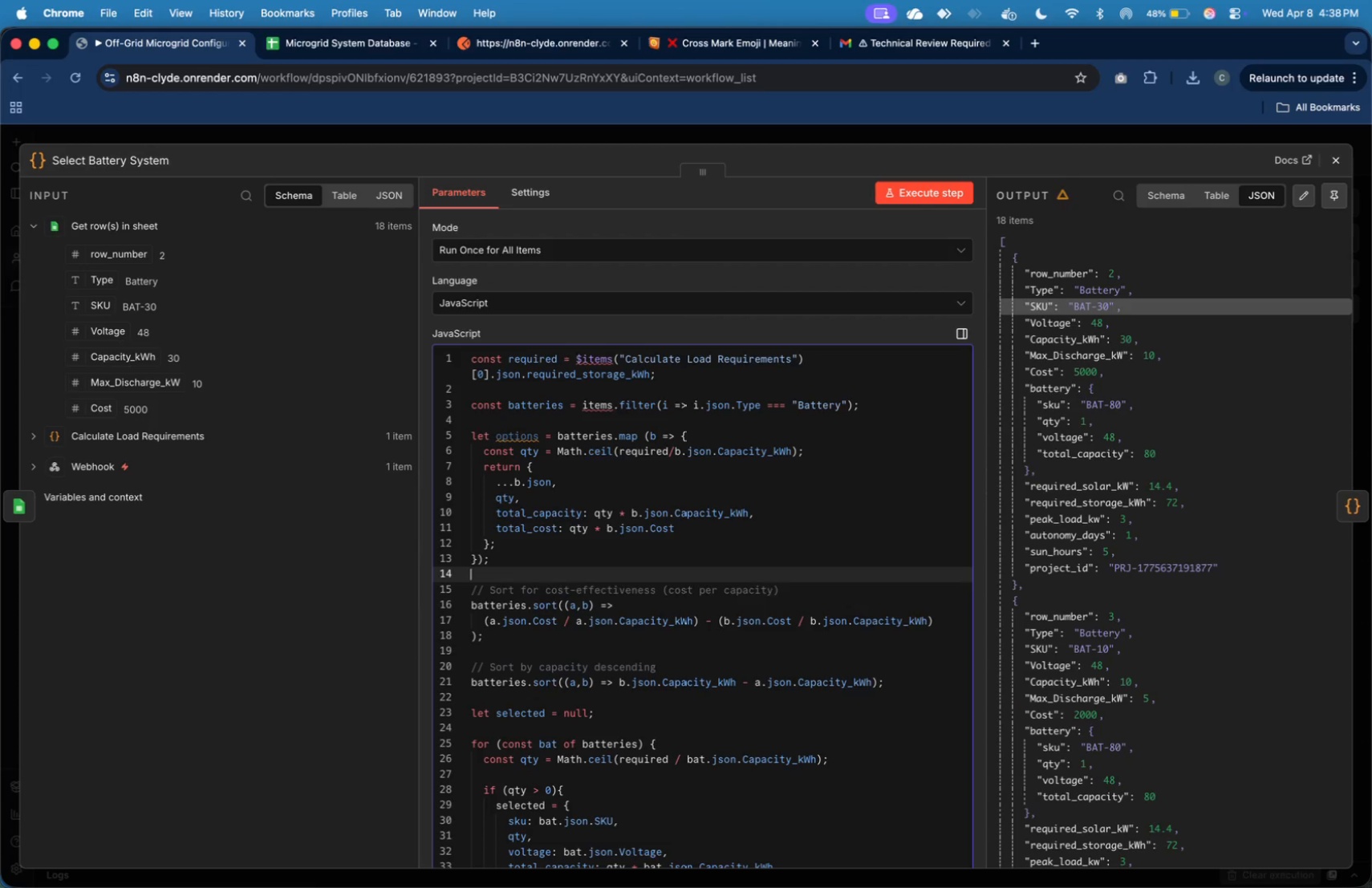 
key(ArrowDown)
 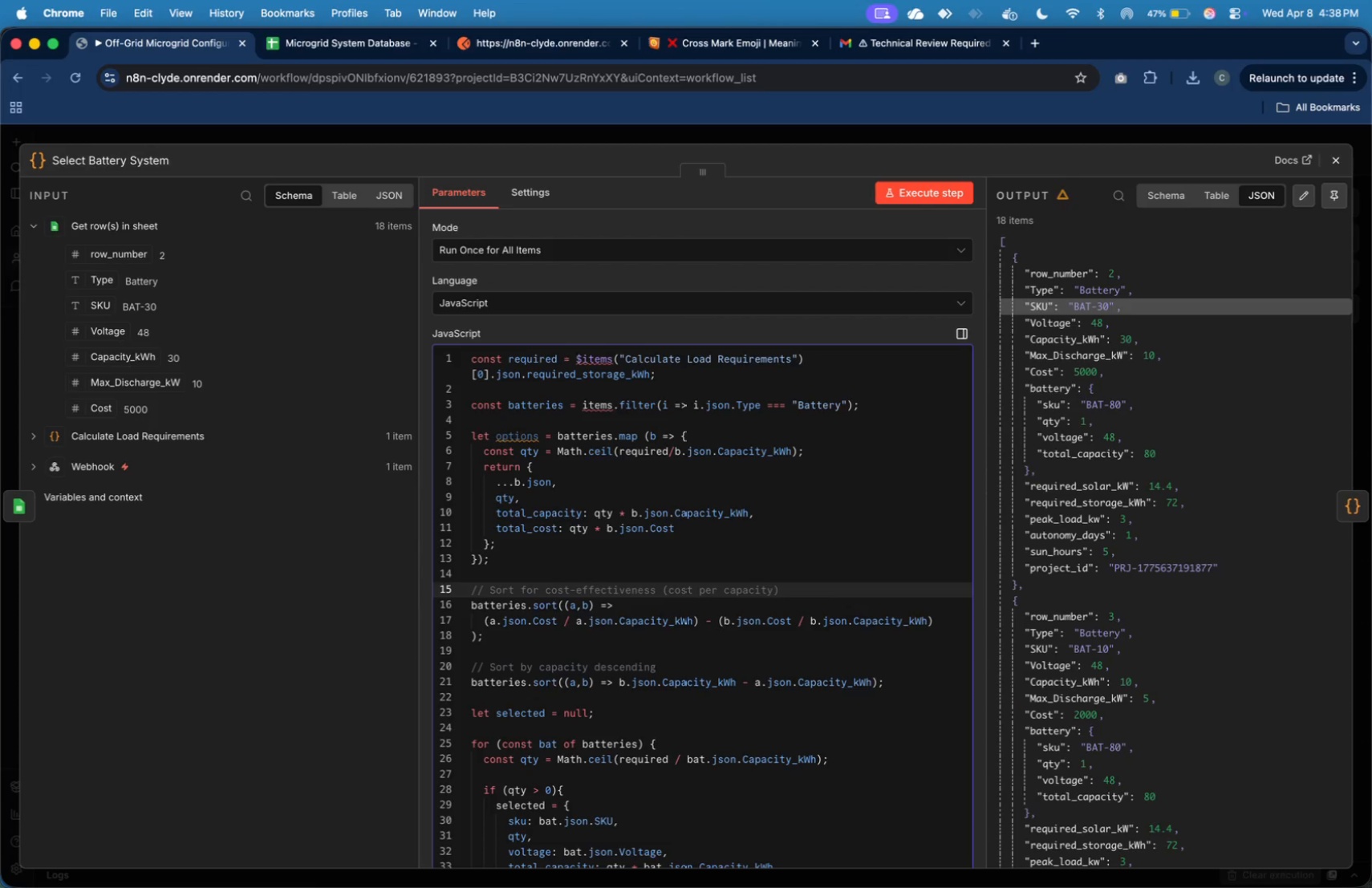 
key(ArrowLeft)
 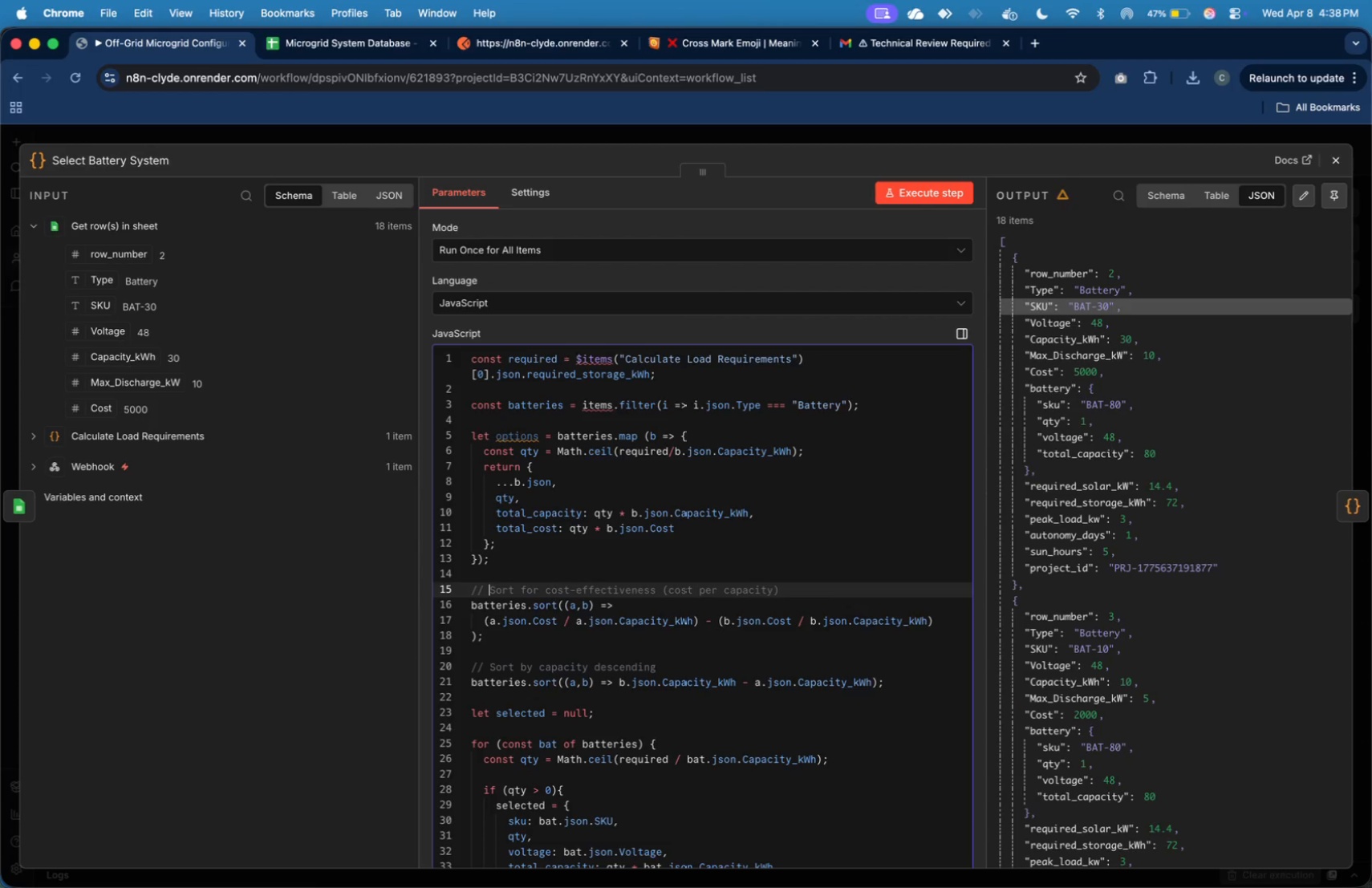 
key(Shift+ArrowDown)
 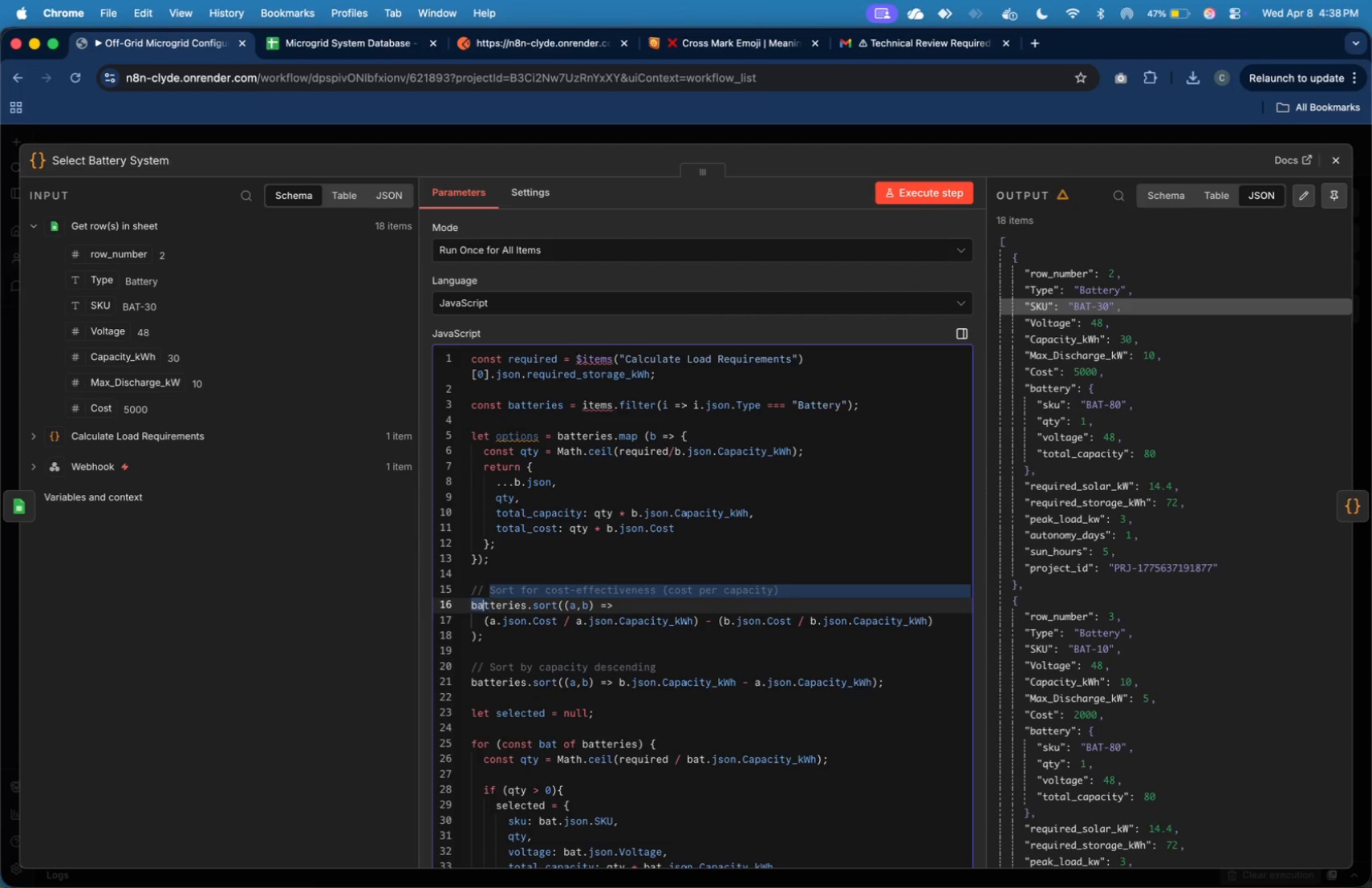 
key(Shift+ArrowLeft)
 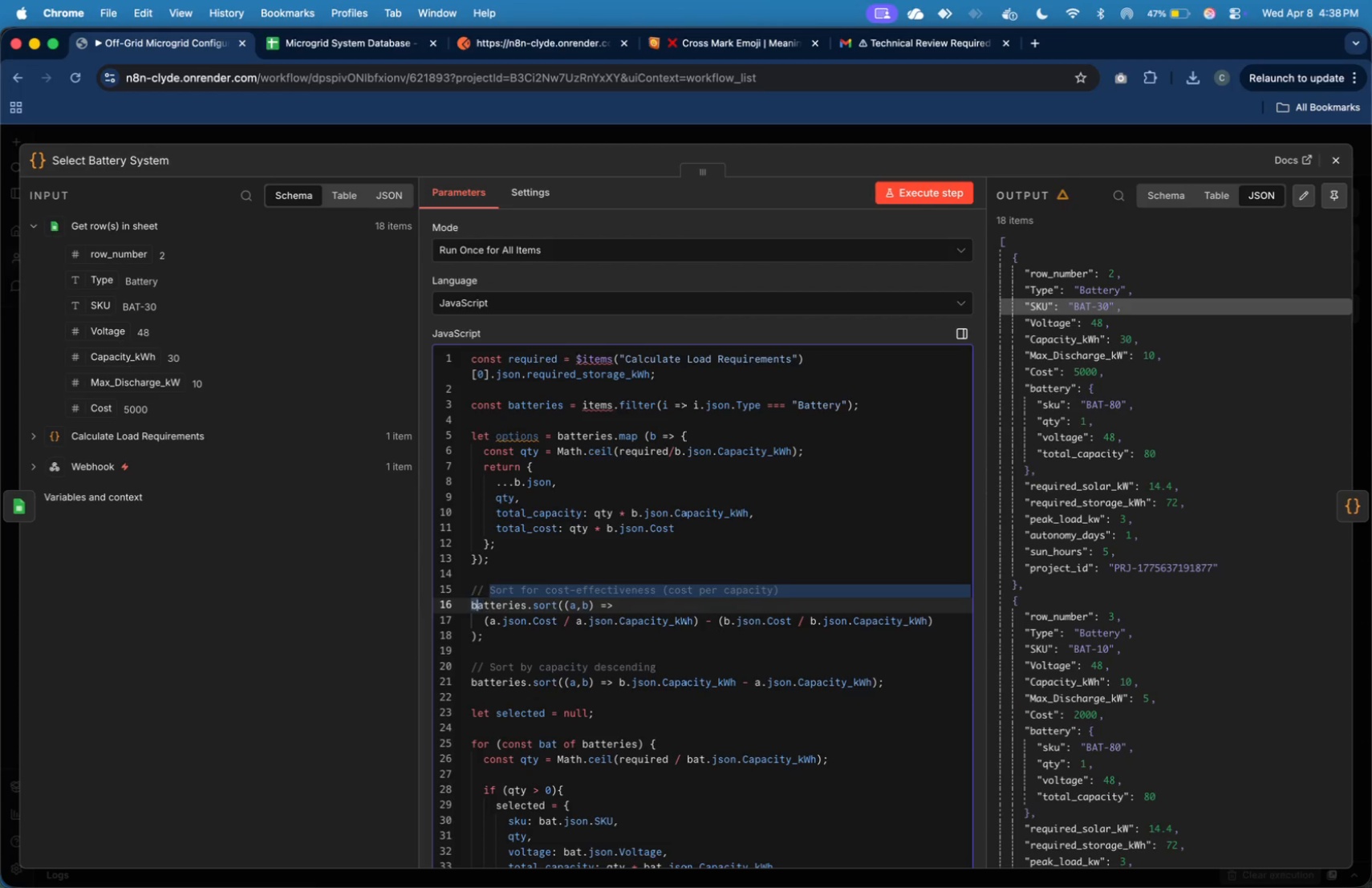 
key(Shift+ArrowLeft)
 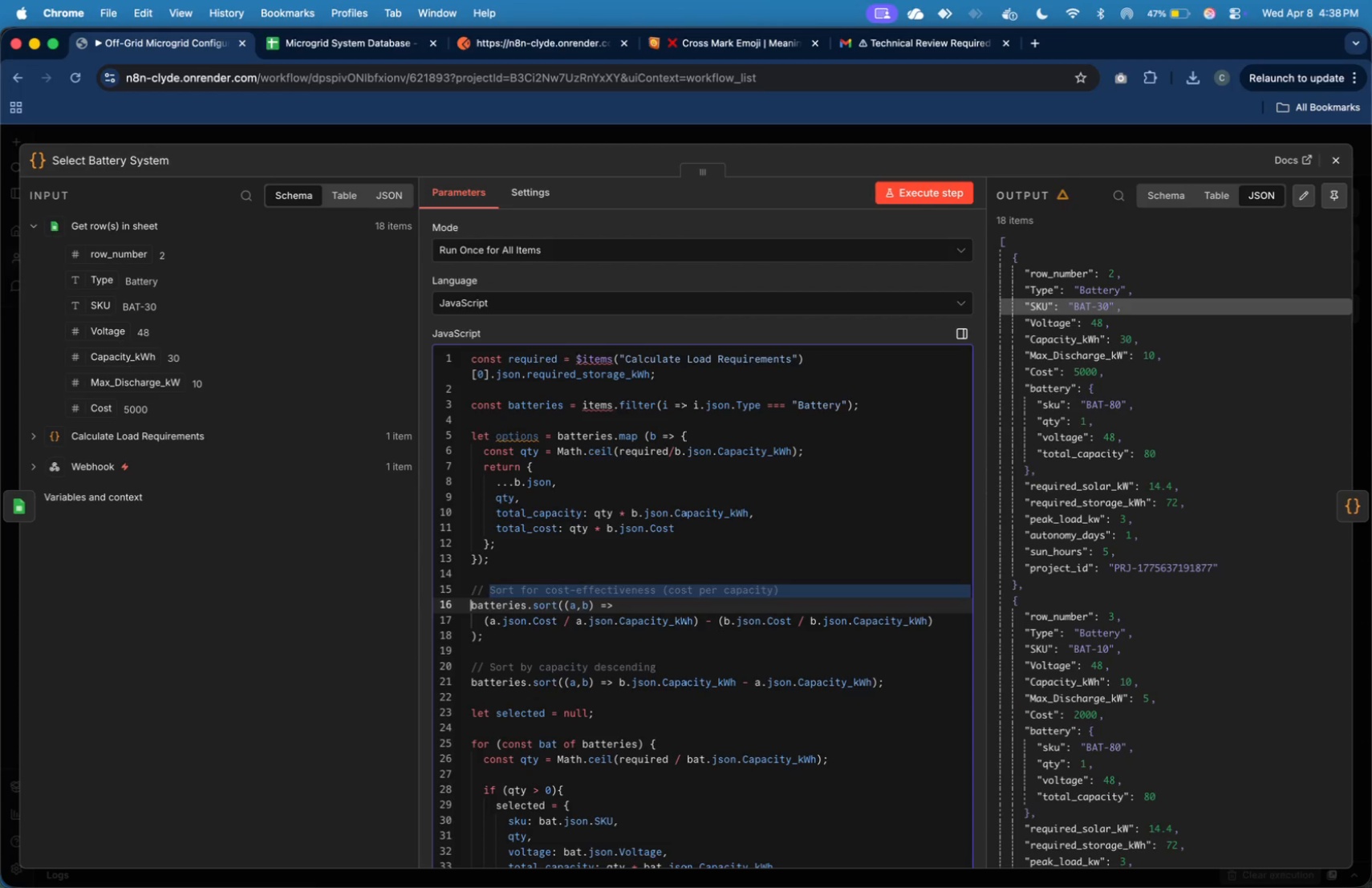 
key(Shift+ArrowLeft)
 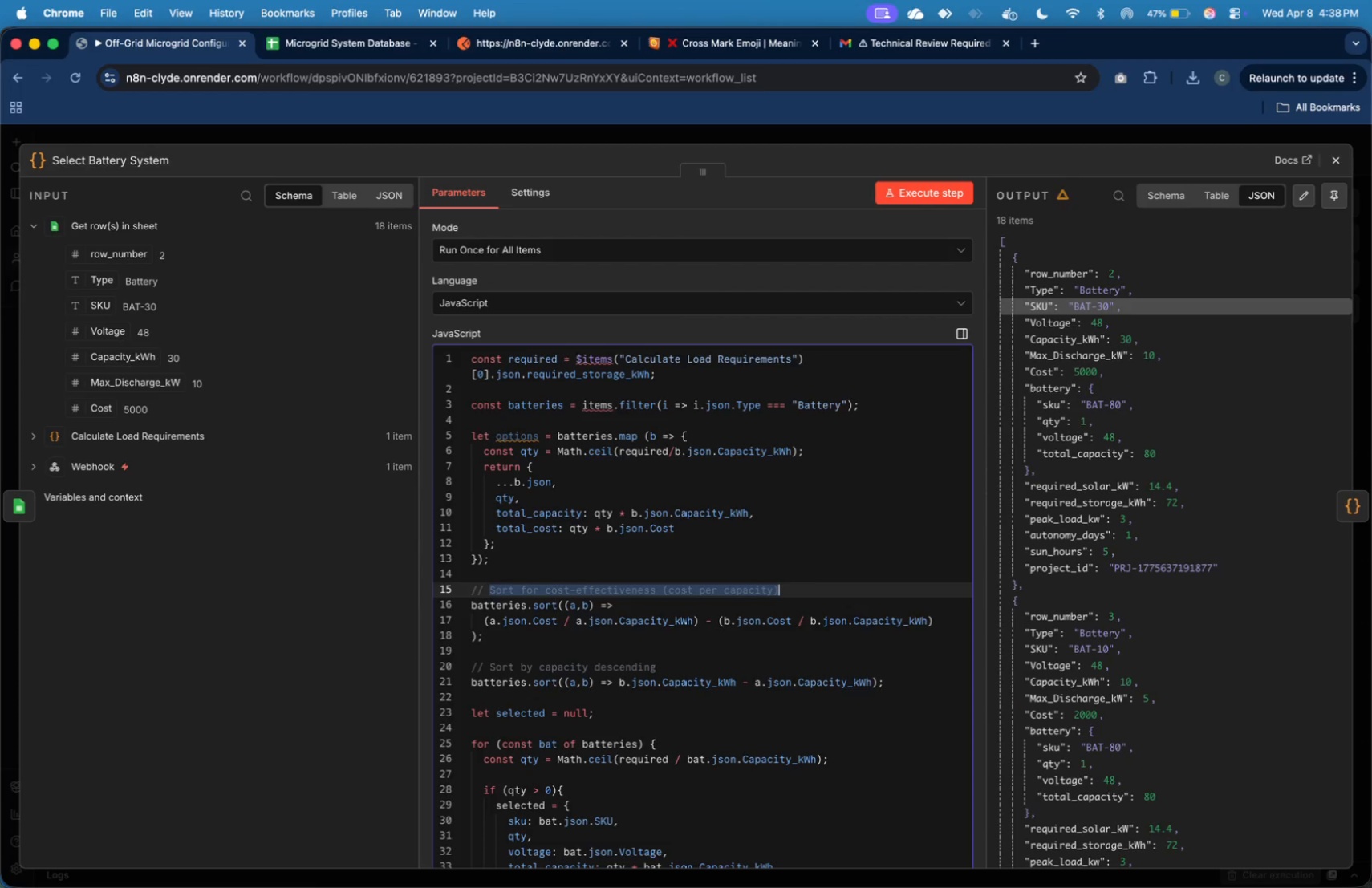 
key(Shift+ArrowLeft)
 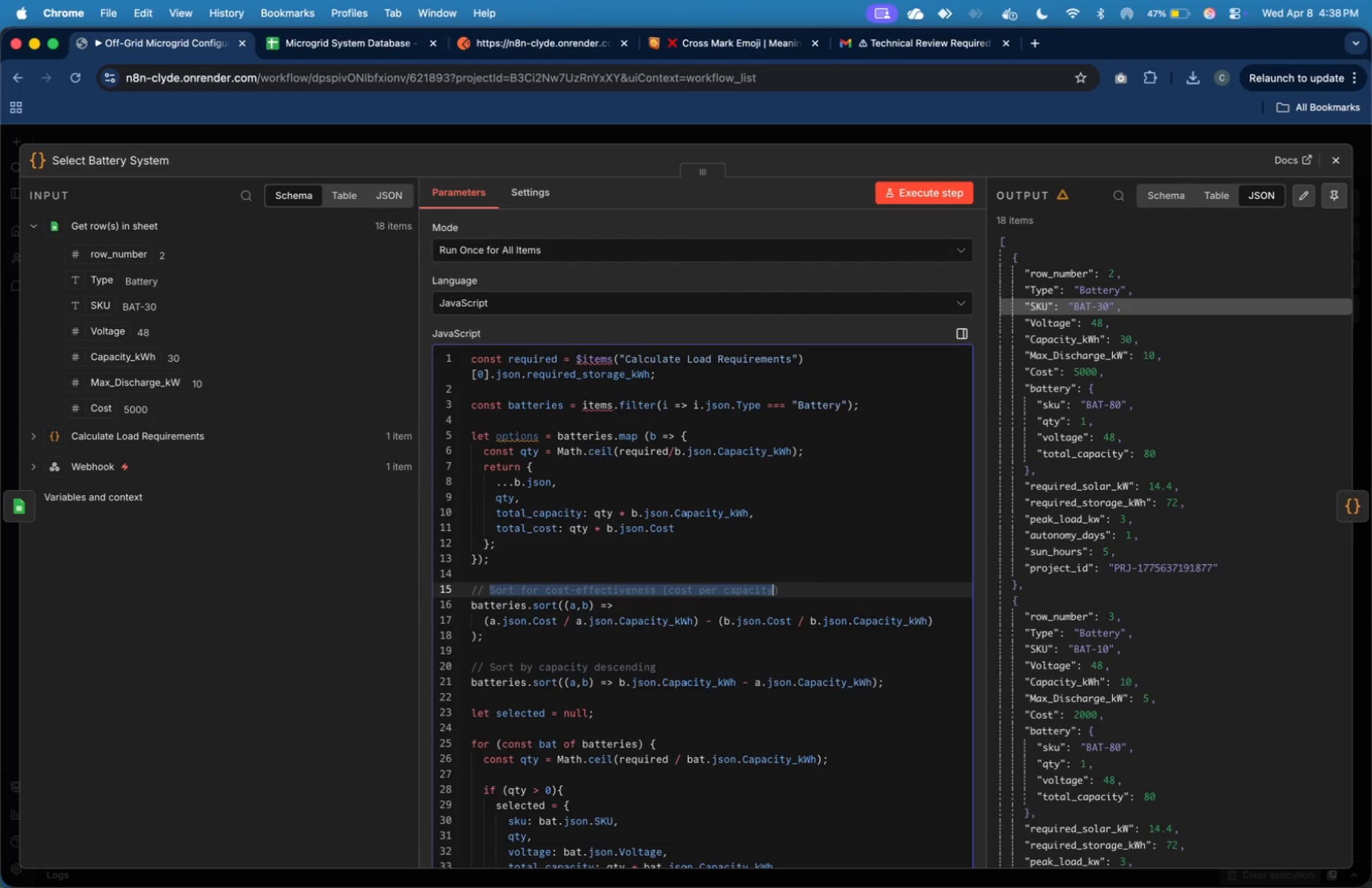 
key(Shift+ArrowLeft)
 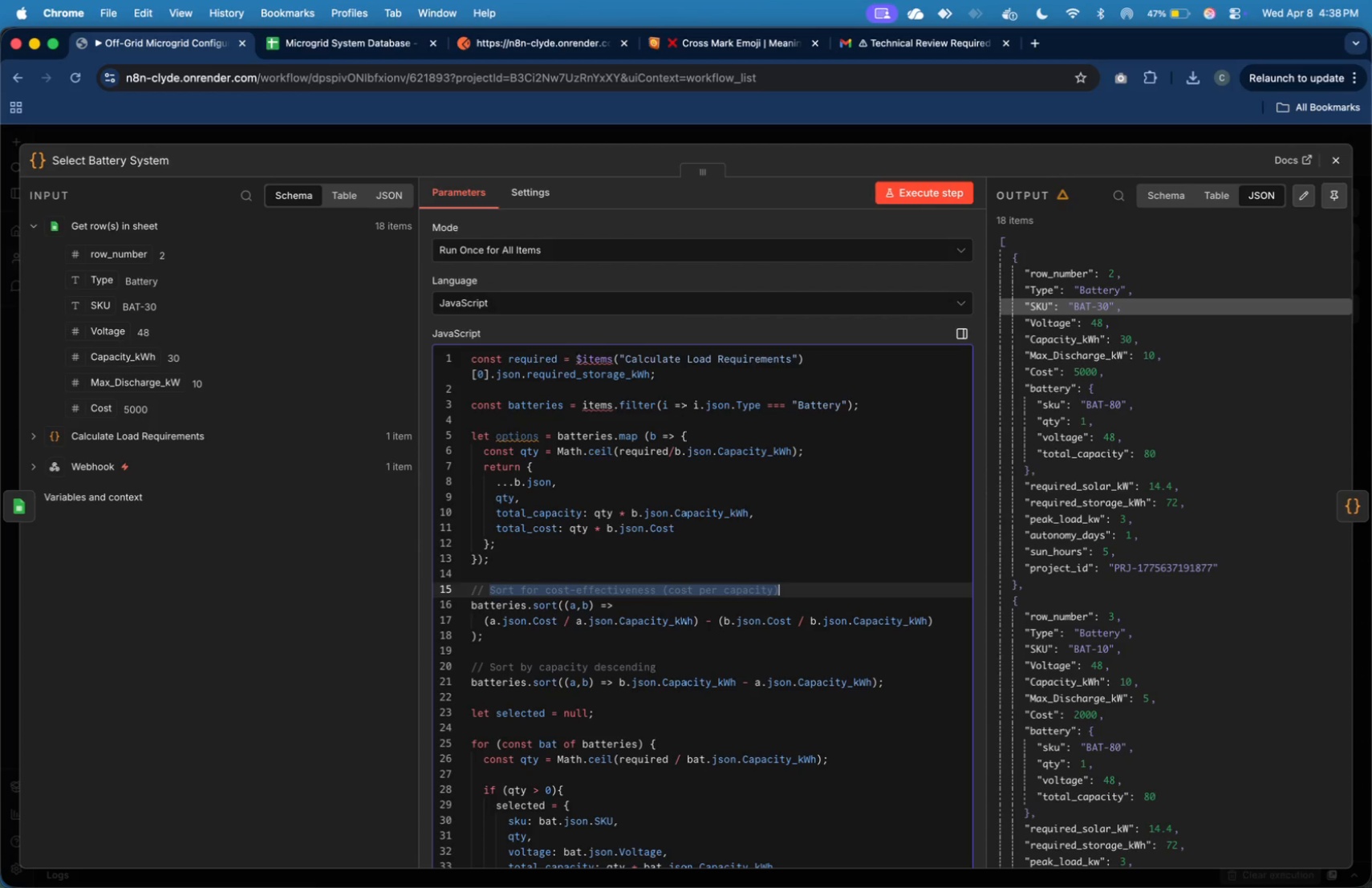 
key(Shift+ArrowRight)
 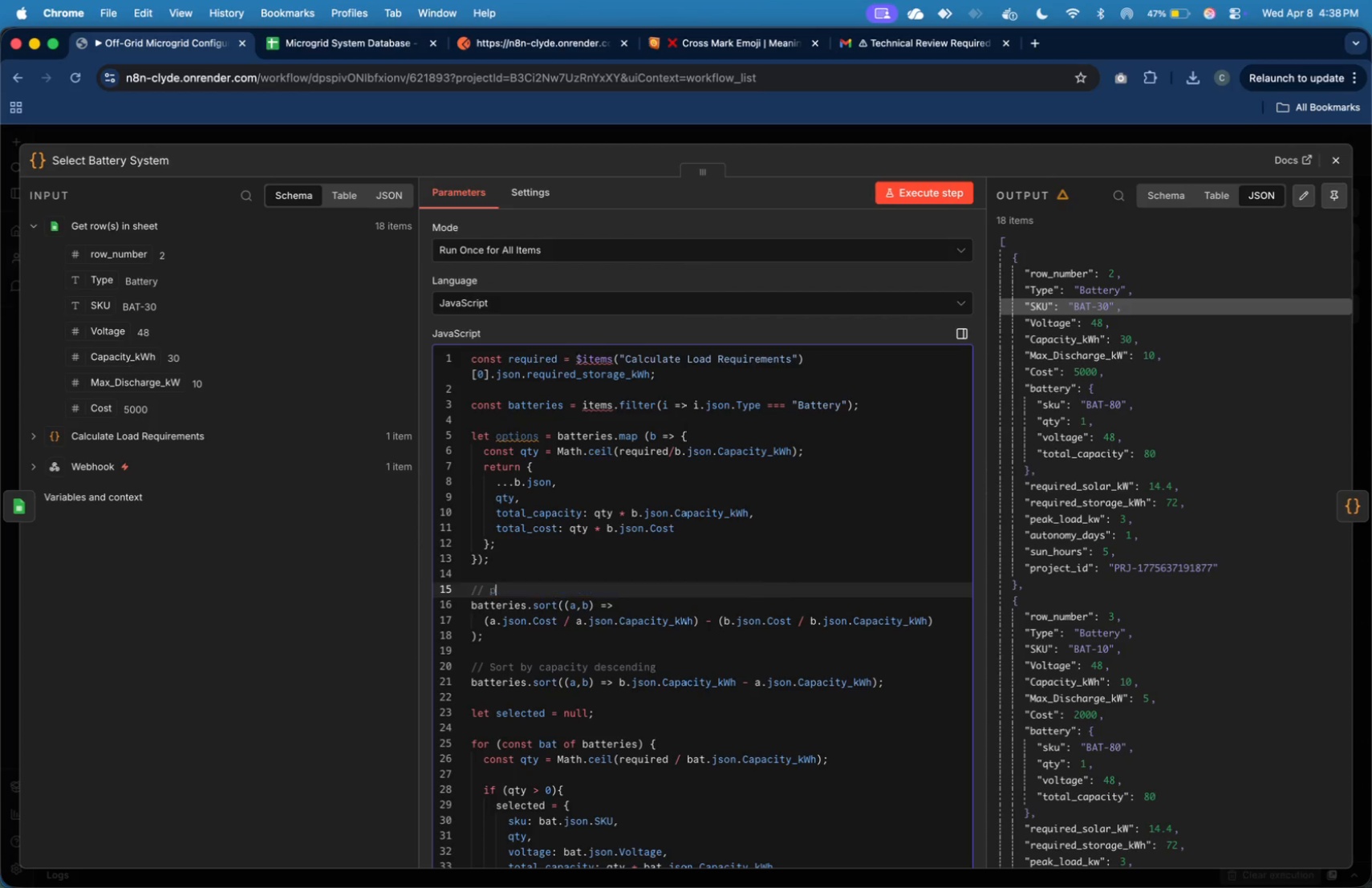 
type(pick cheapest valid io)
key(Backspace)
key(Backspace)
type(option)
 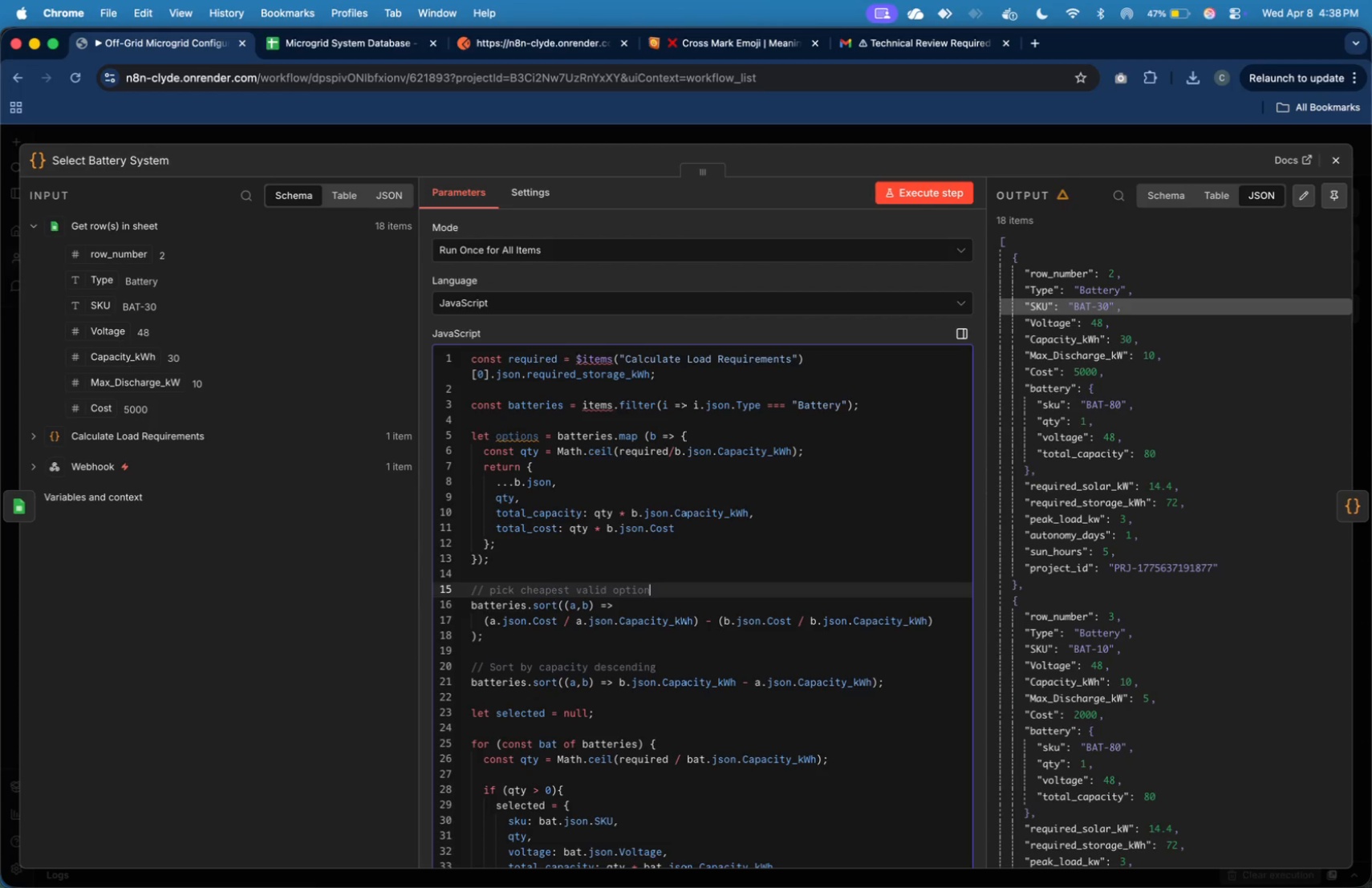 
key(ArrowDown)
 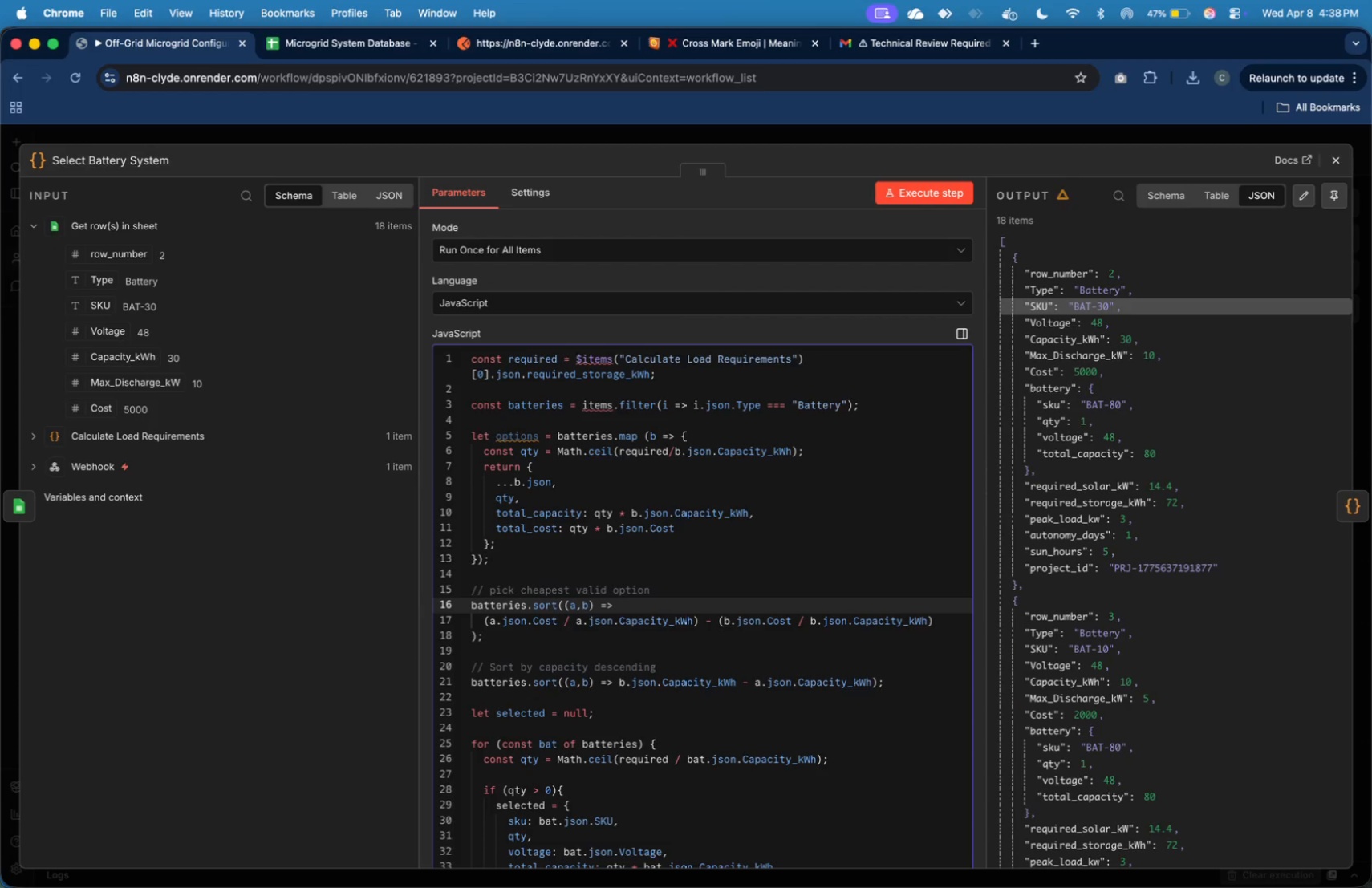 
key(ArrowLeft)
 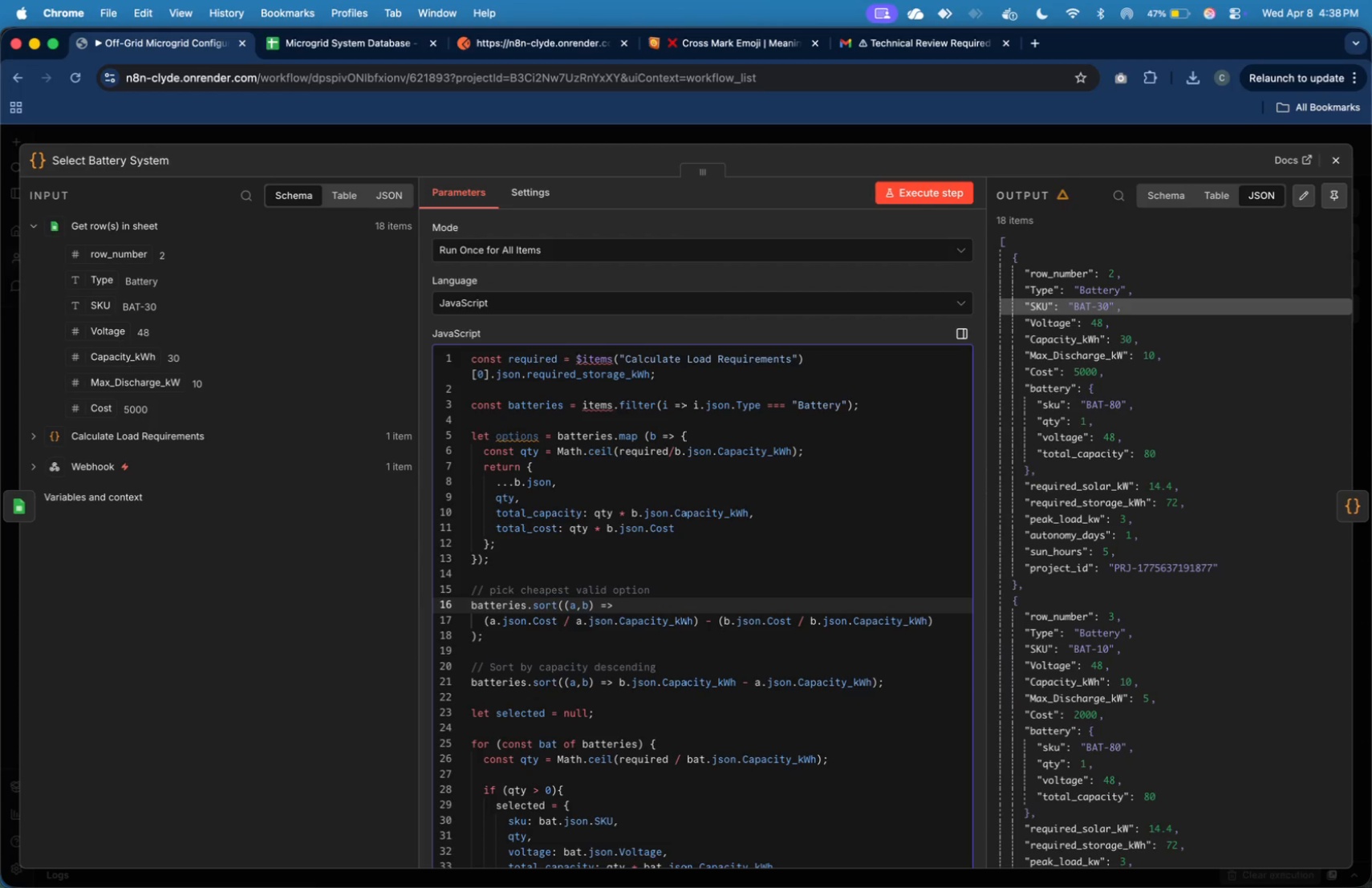 
hold_key(key=ArrowLeft, duration=1.48)
 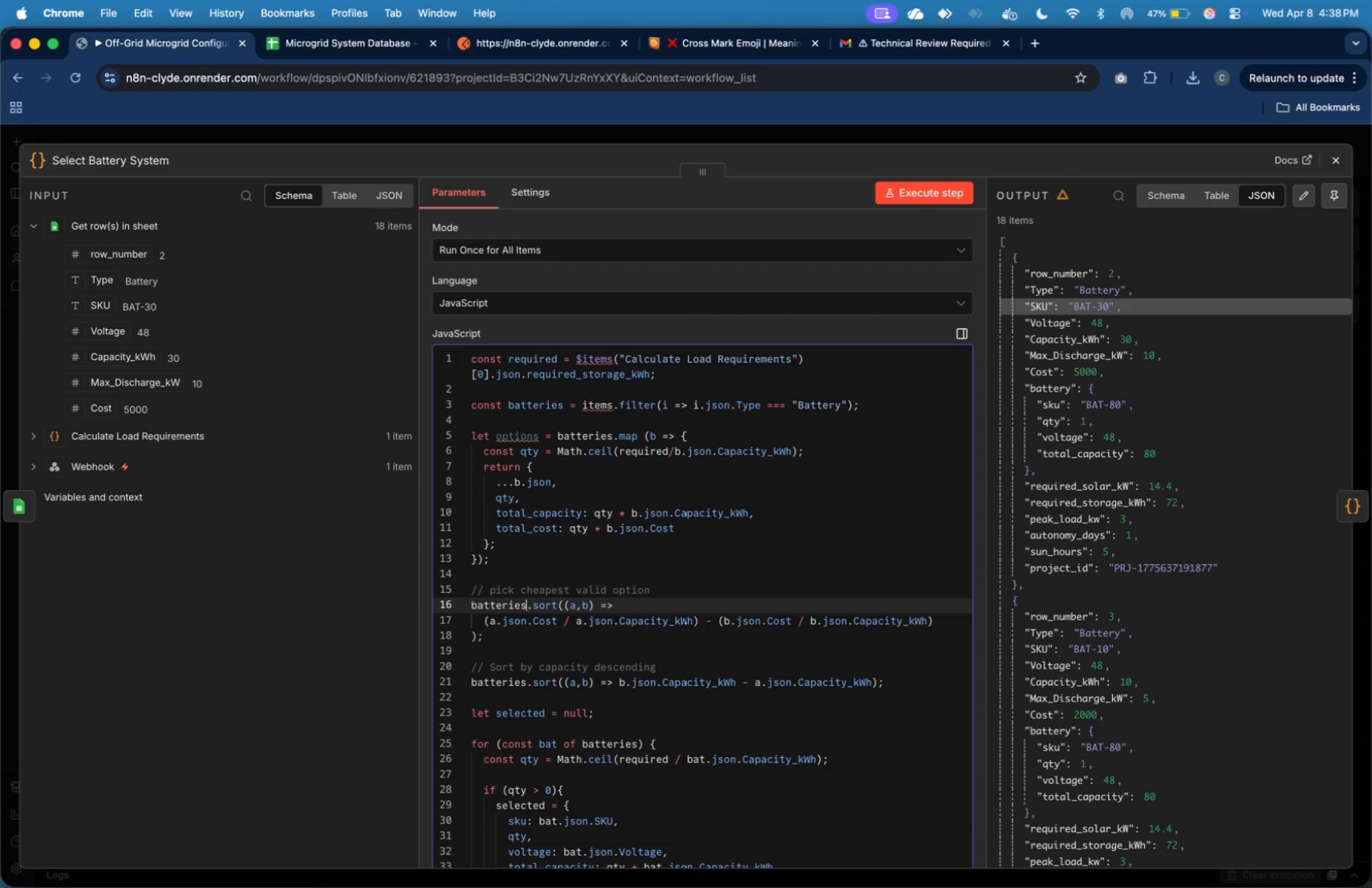 
key(ArrowLeft)
 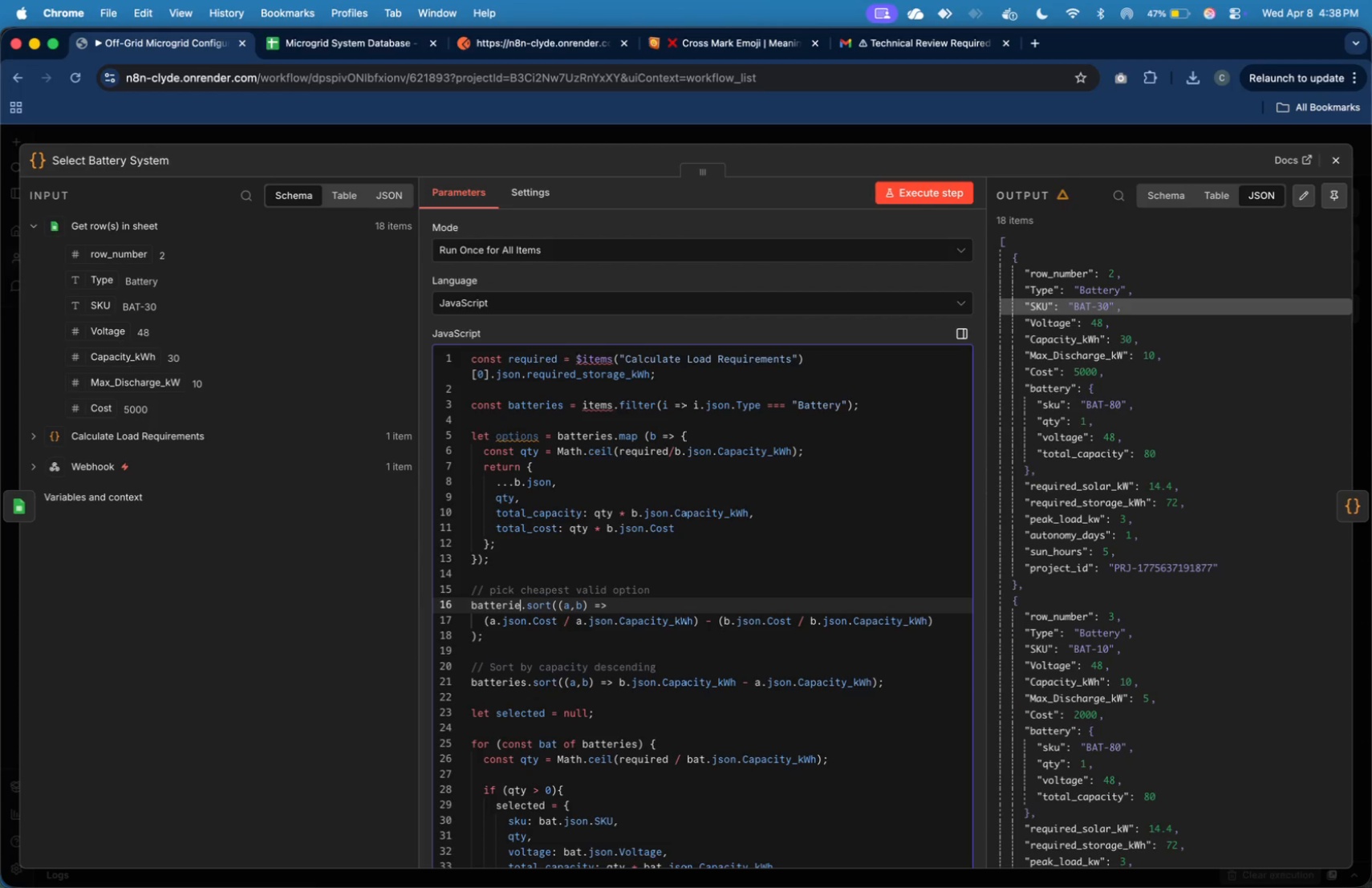 
hold_key(key=Backspace, duration=0.96)
 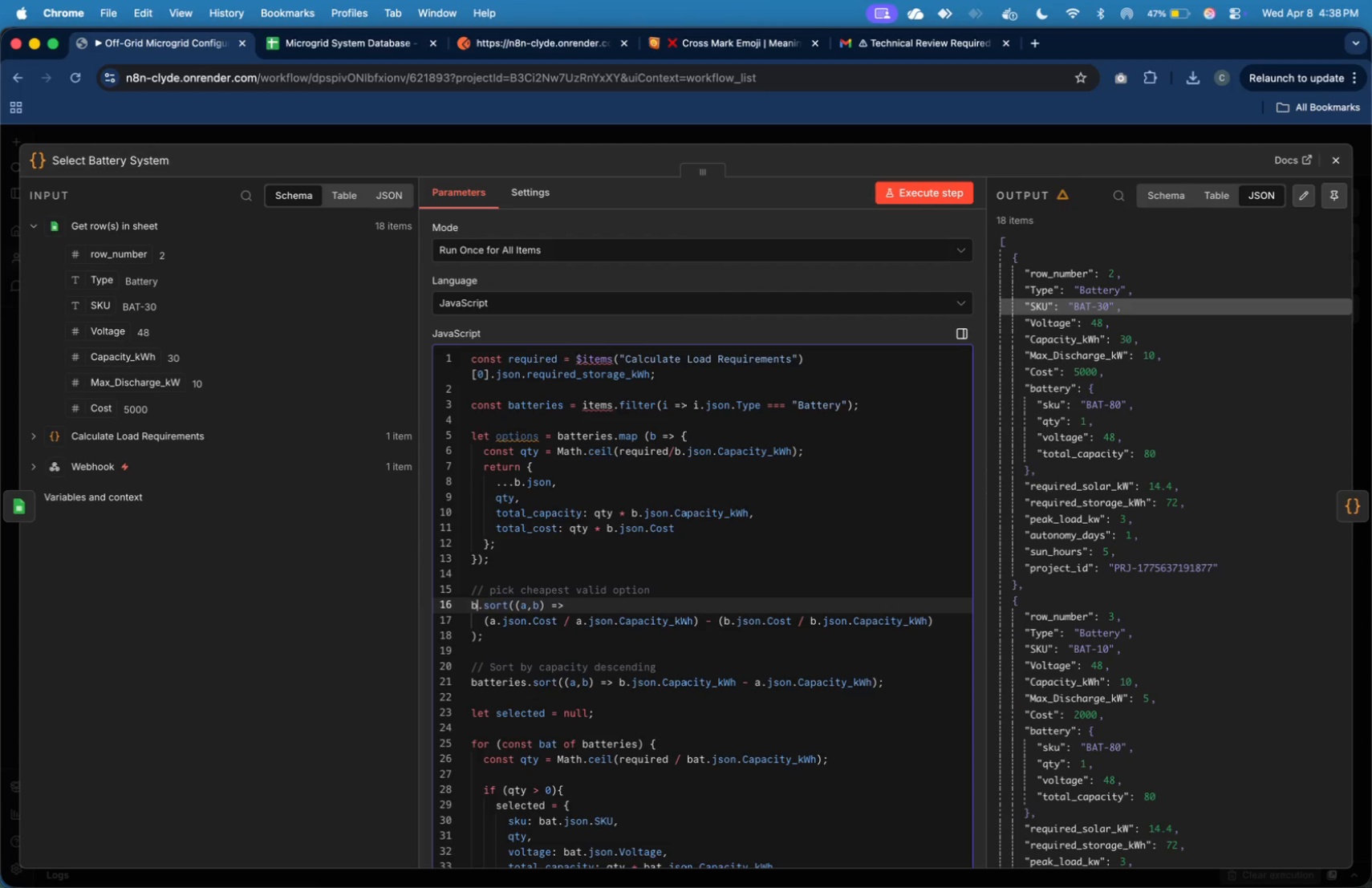 
key(Backspace)
key(Backspace)
type(options)
 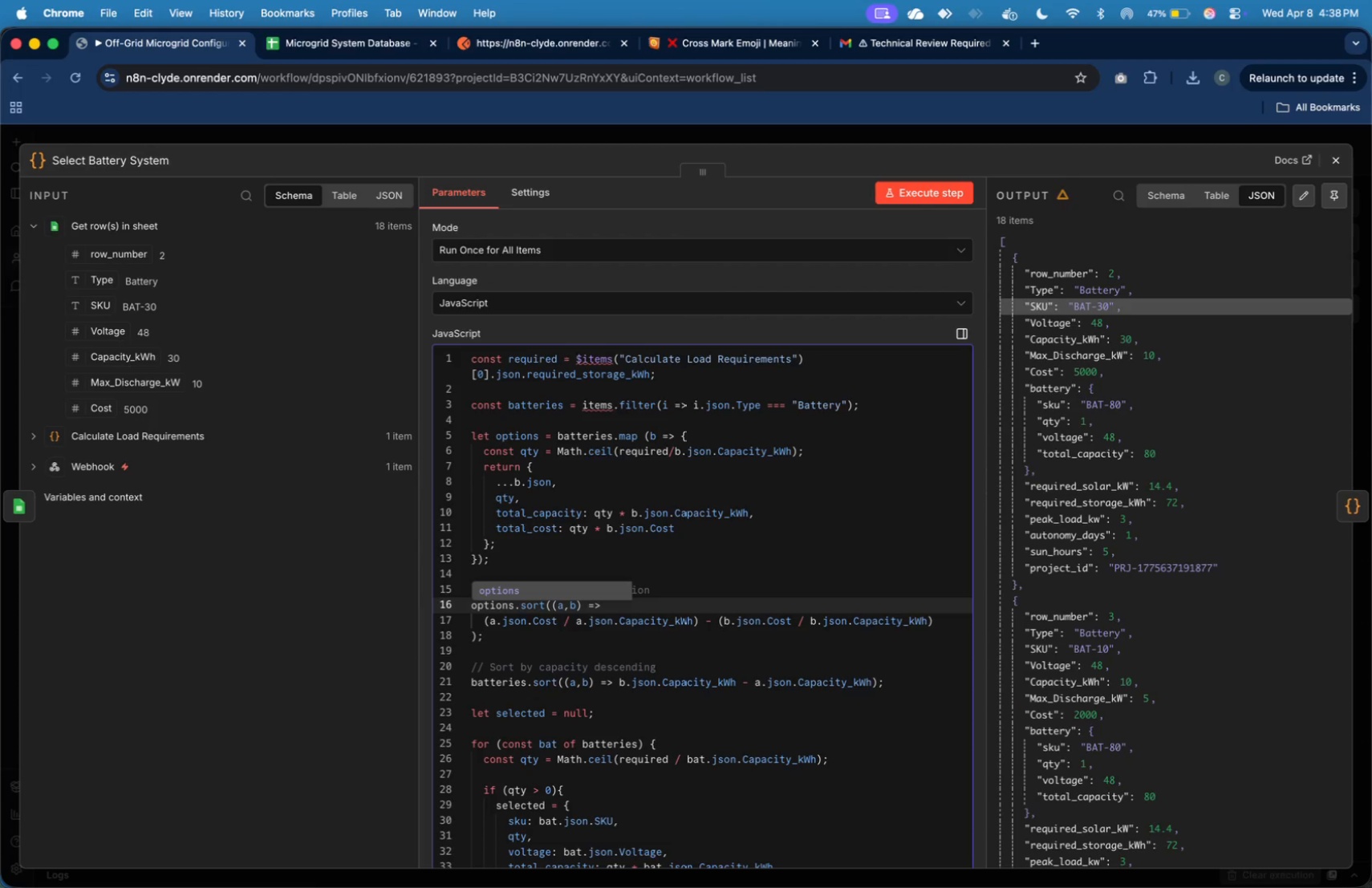 
key(ArrowRight)
 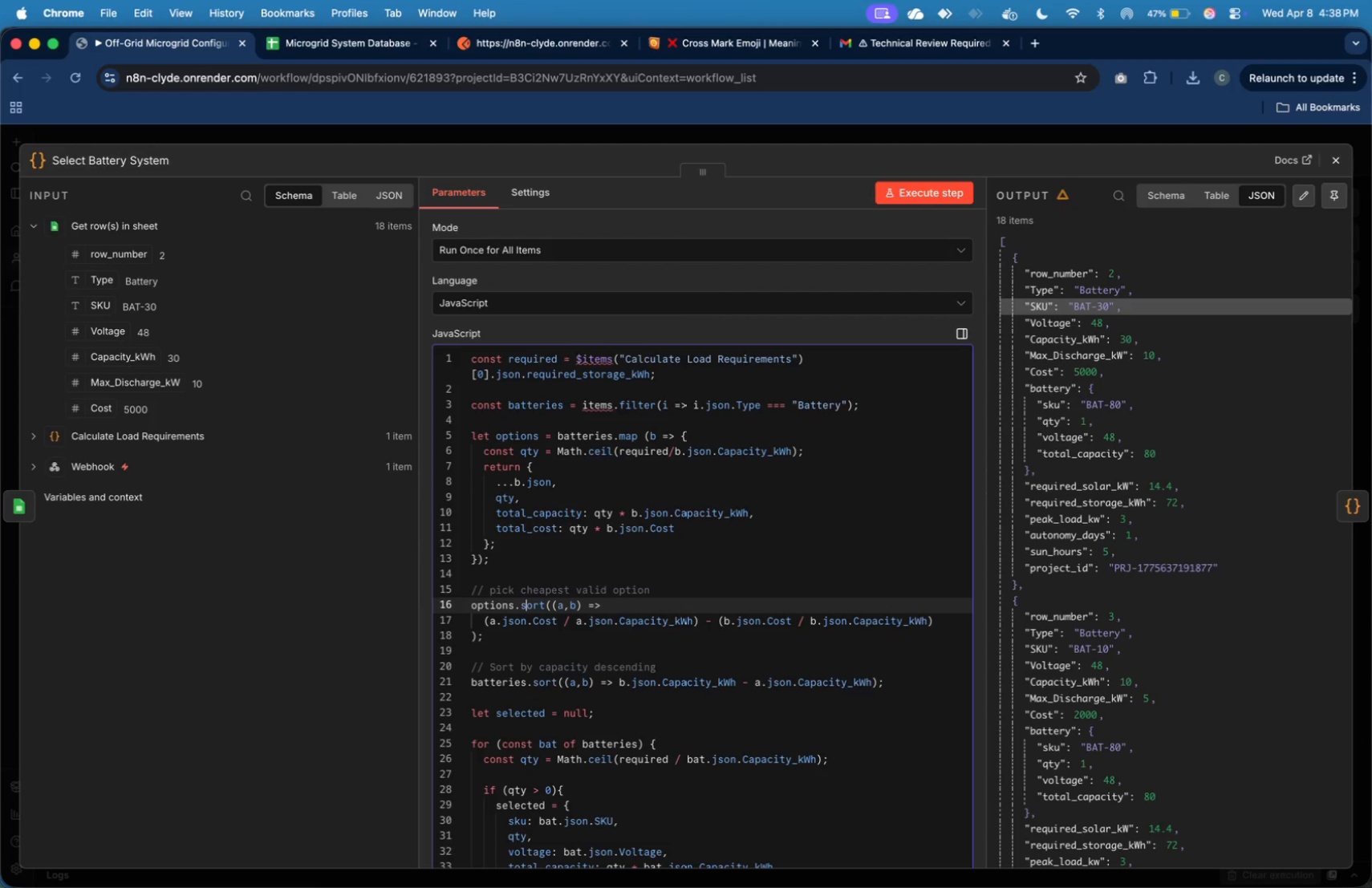 
key(ArrowRight)
 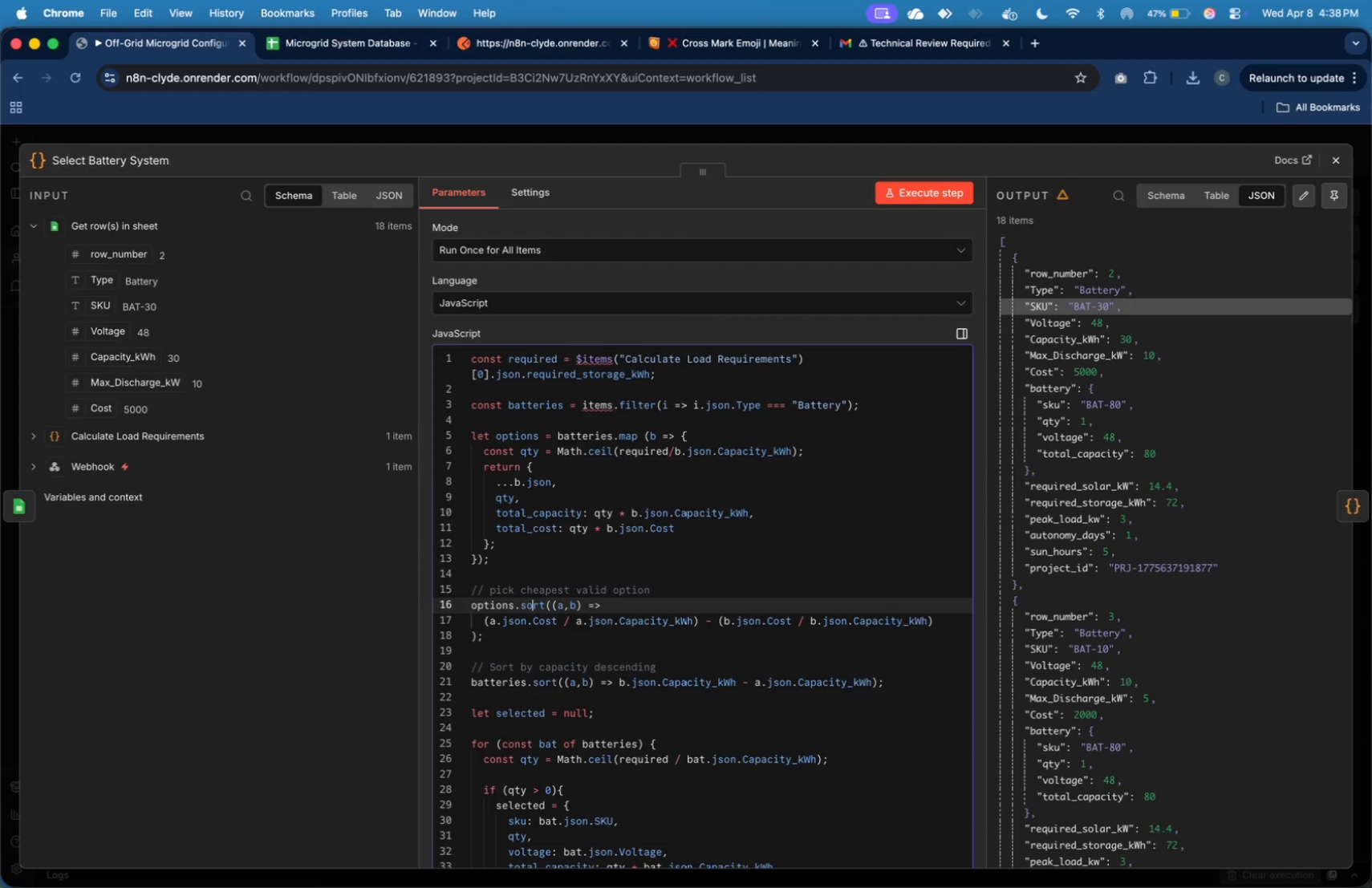 
hold_key(key=ArrowRight, duration=0.67)
 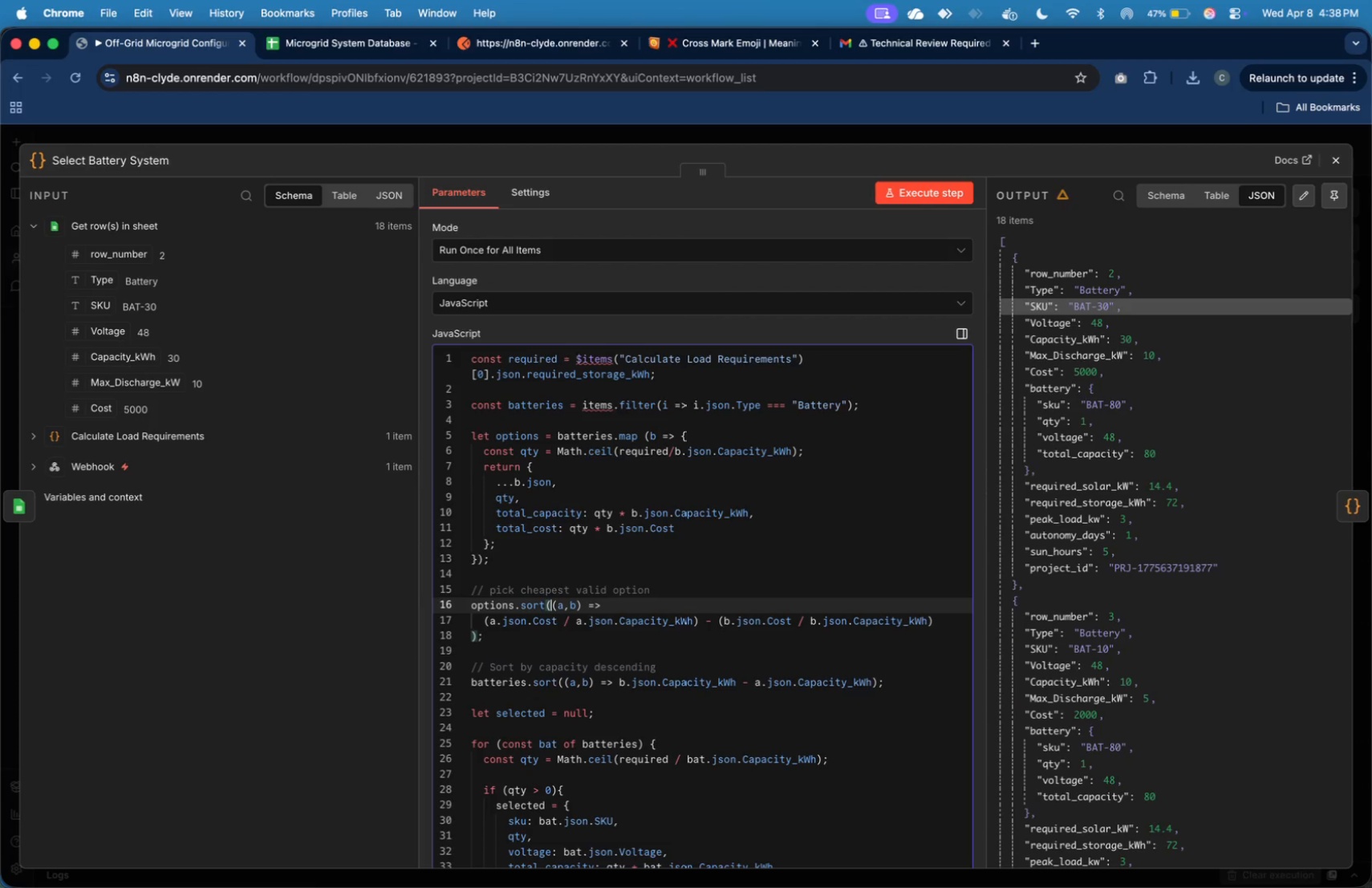 
key(ArrowDown)
 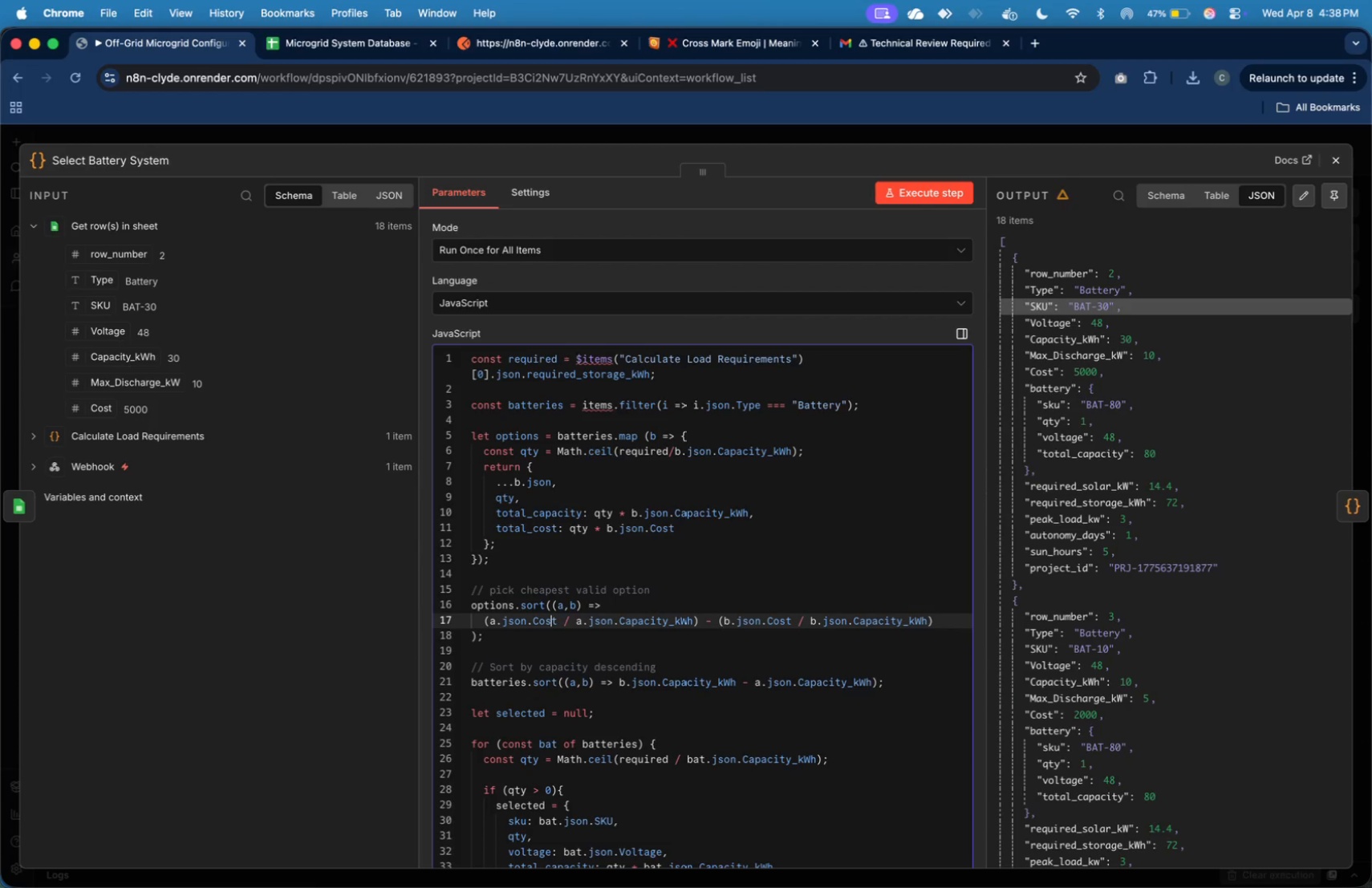 
key(ArrowDown)
 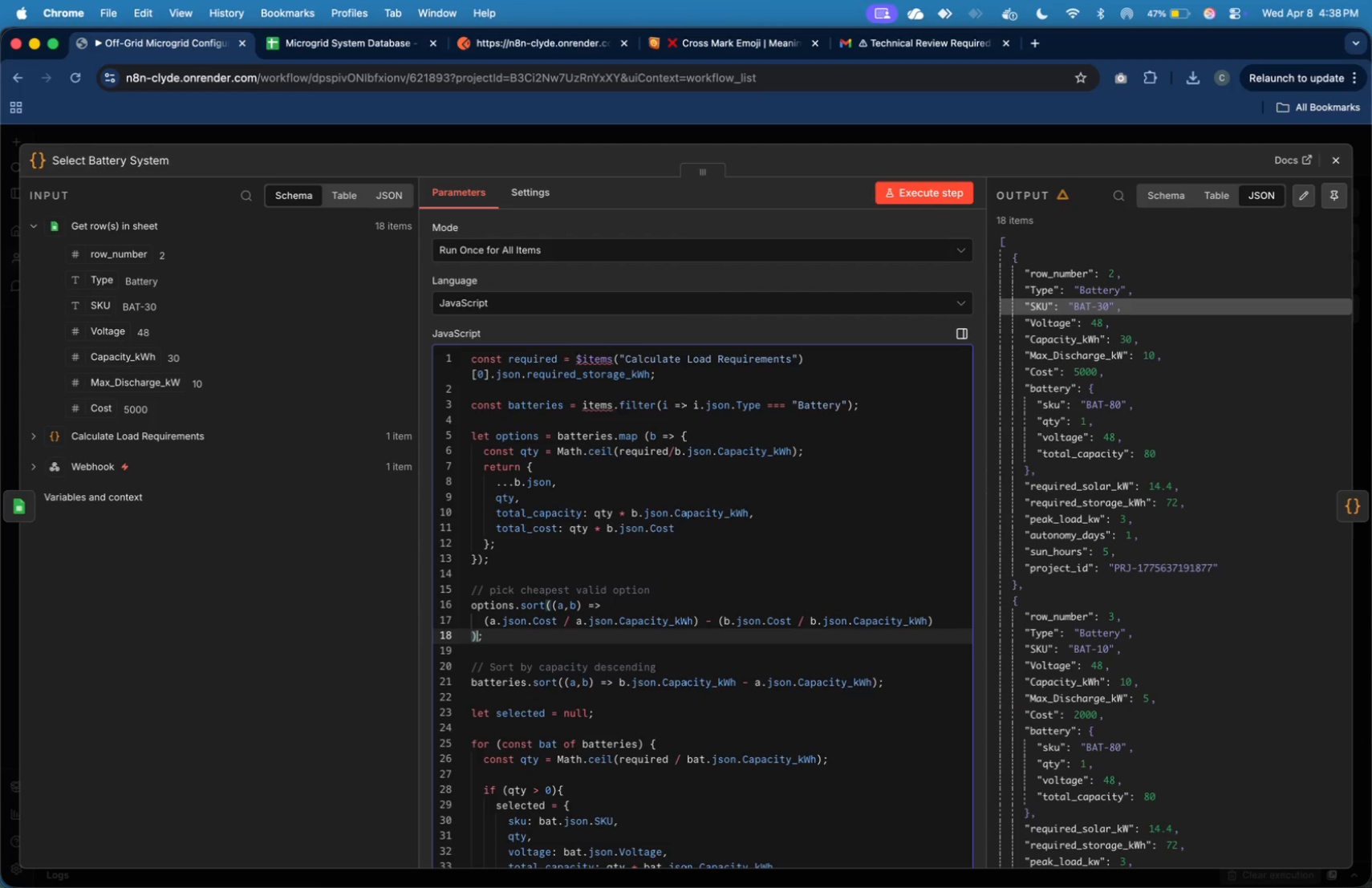 
hold_key(key=ArrowLeft, duration=0.4)
 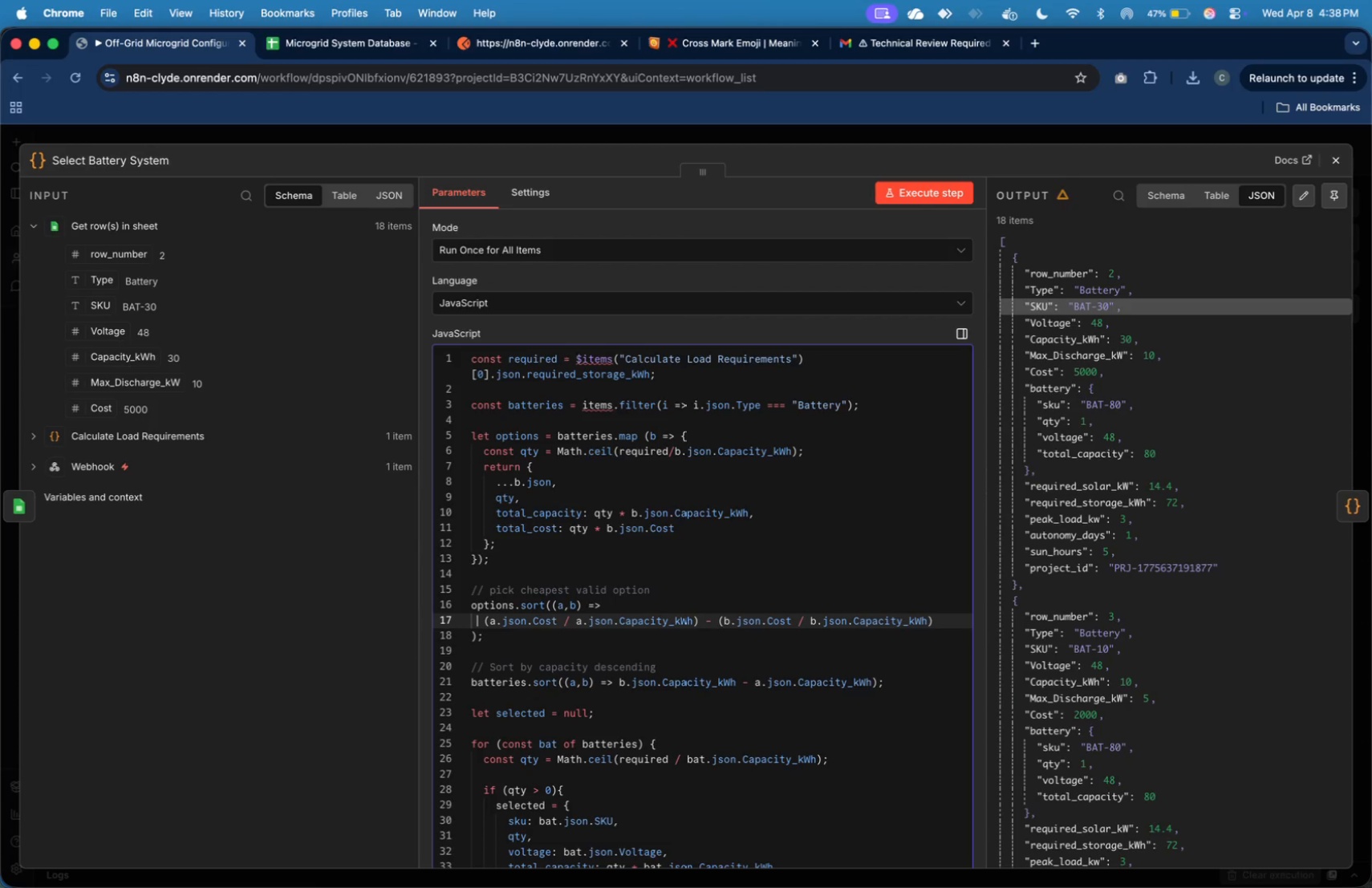 
key(ArrowUp)
 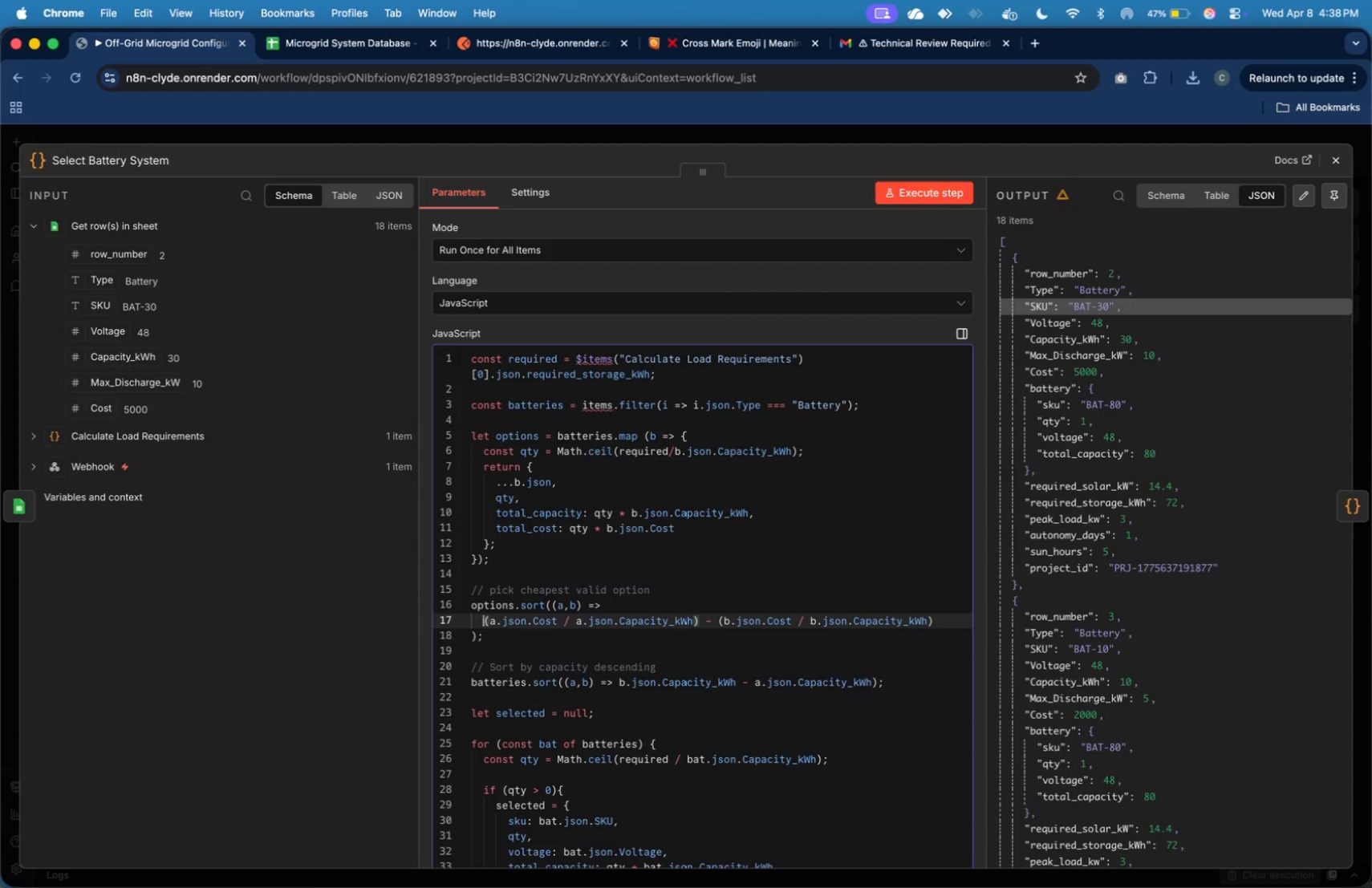 
key(ArrowRight)
 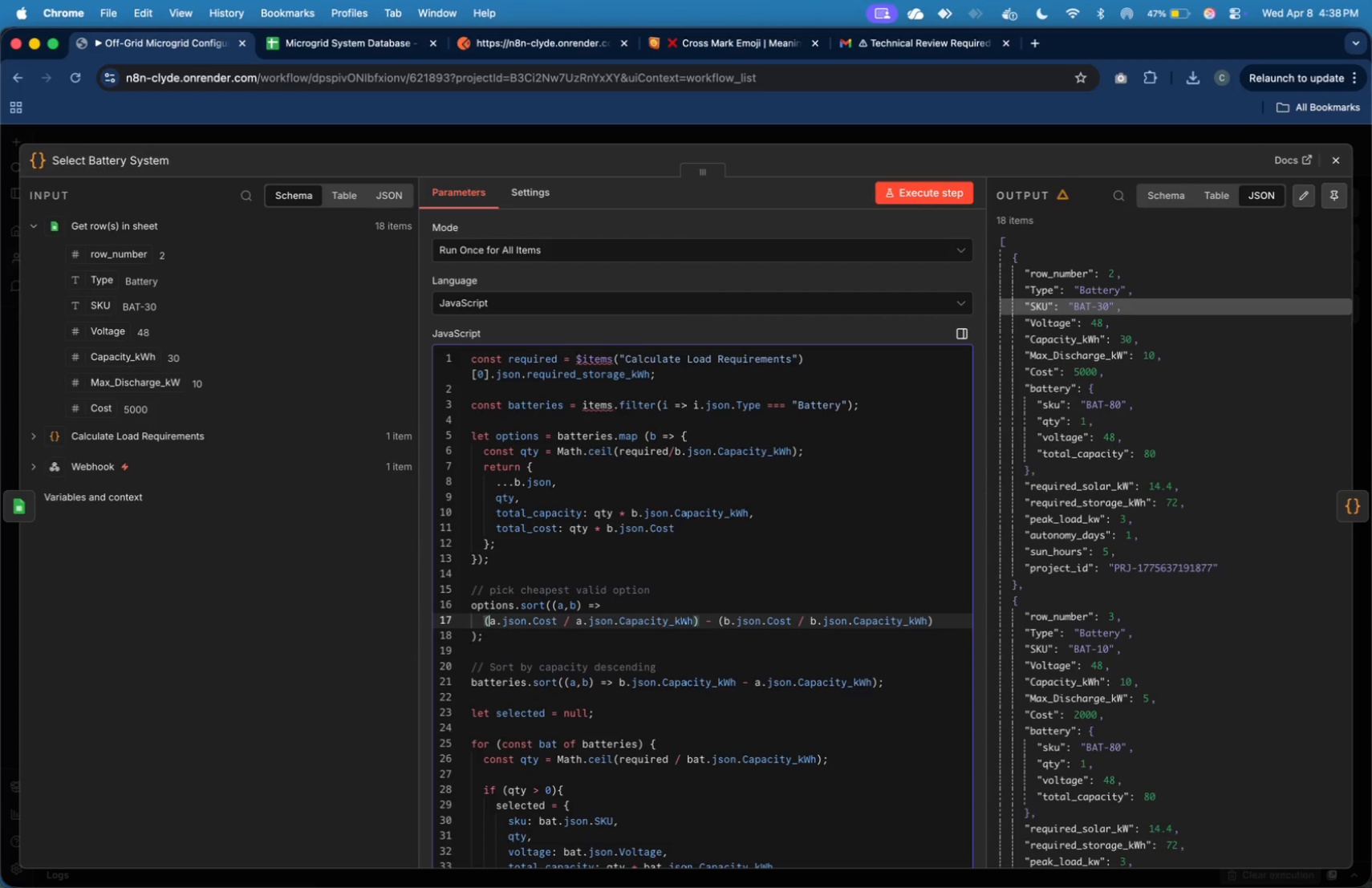 
key(ArrowRight)
 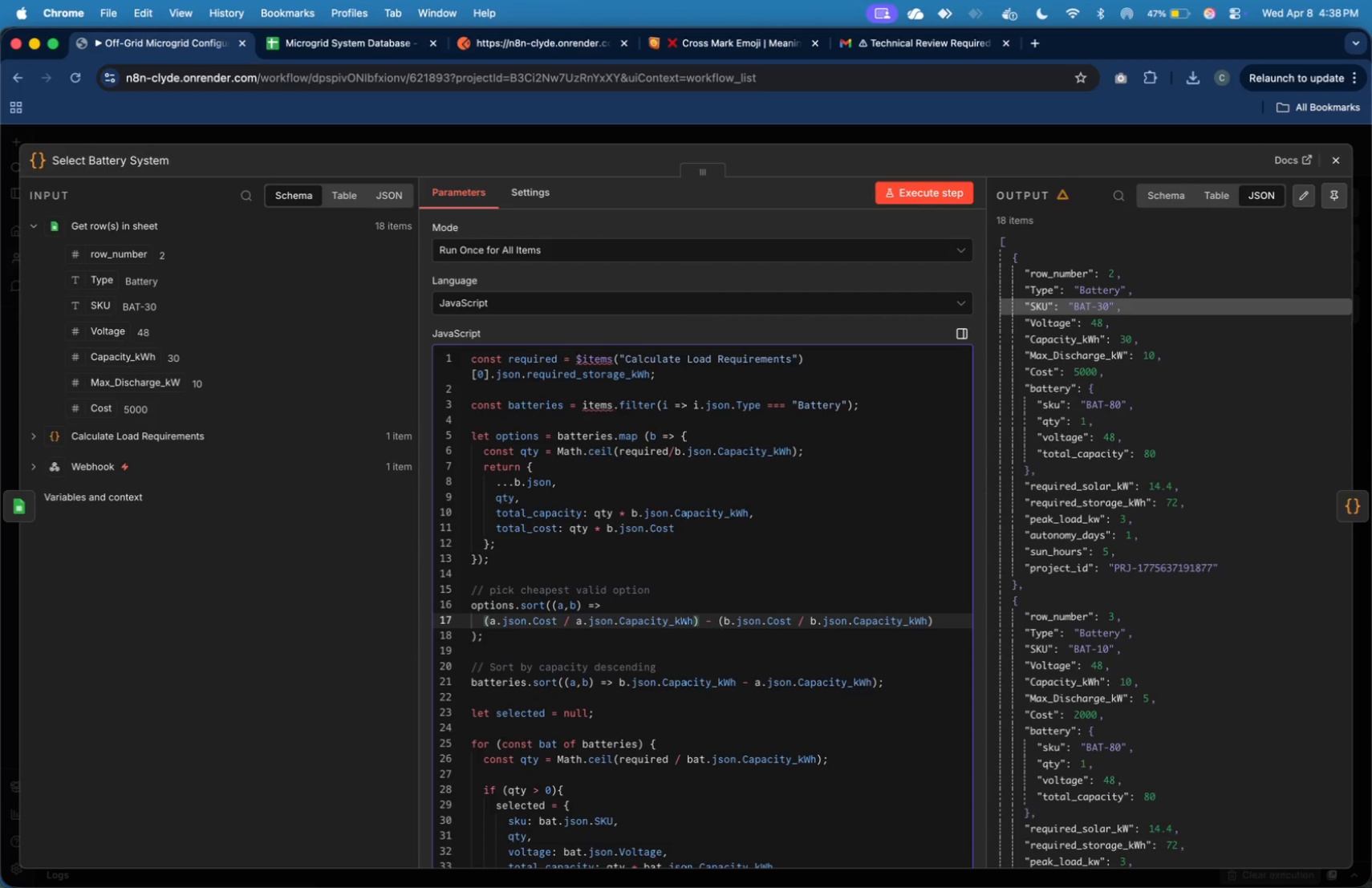 
key(Backspace)
 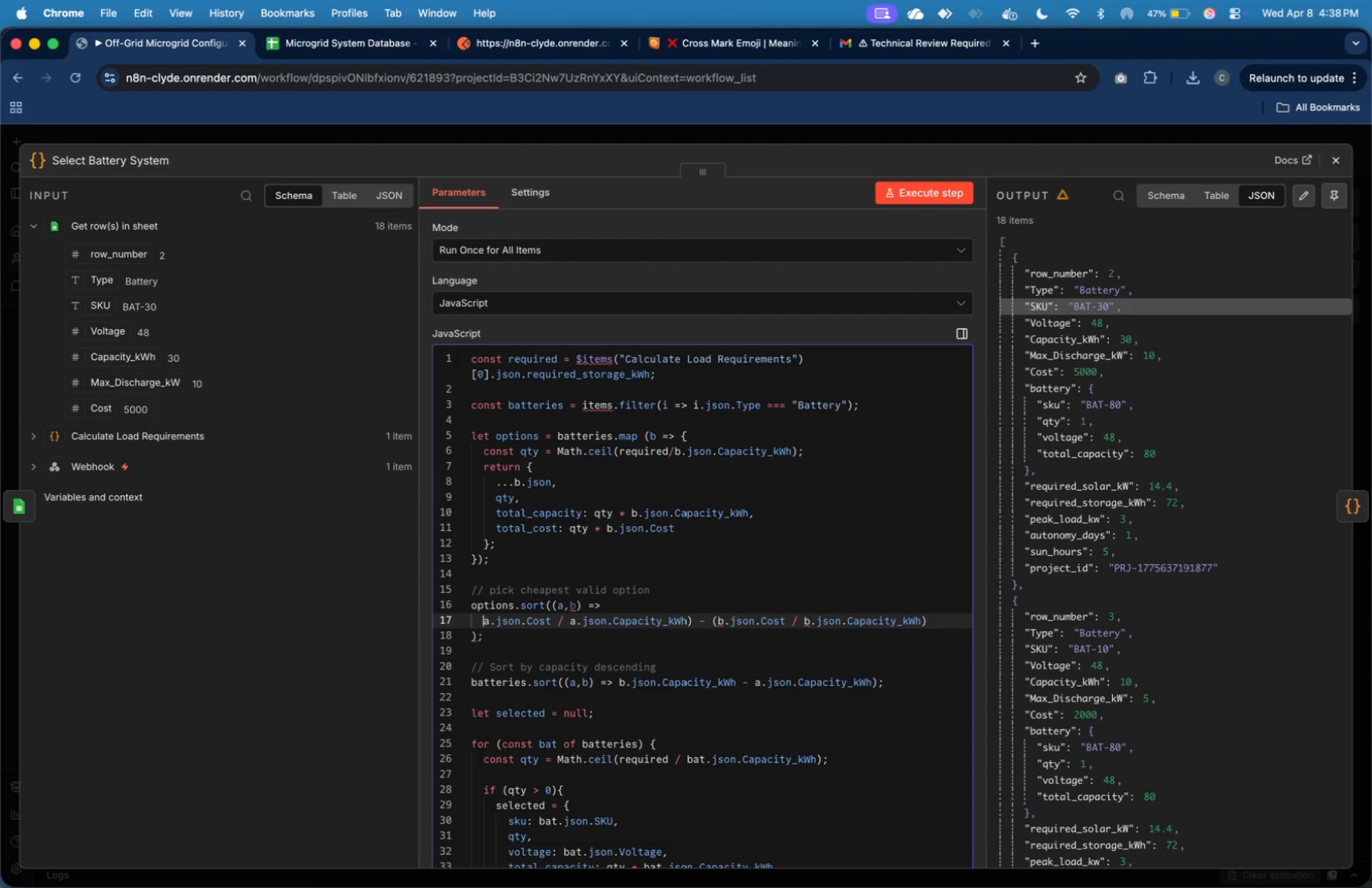 
key(ArrowDown)
 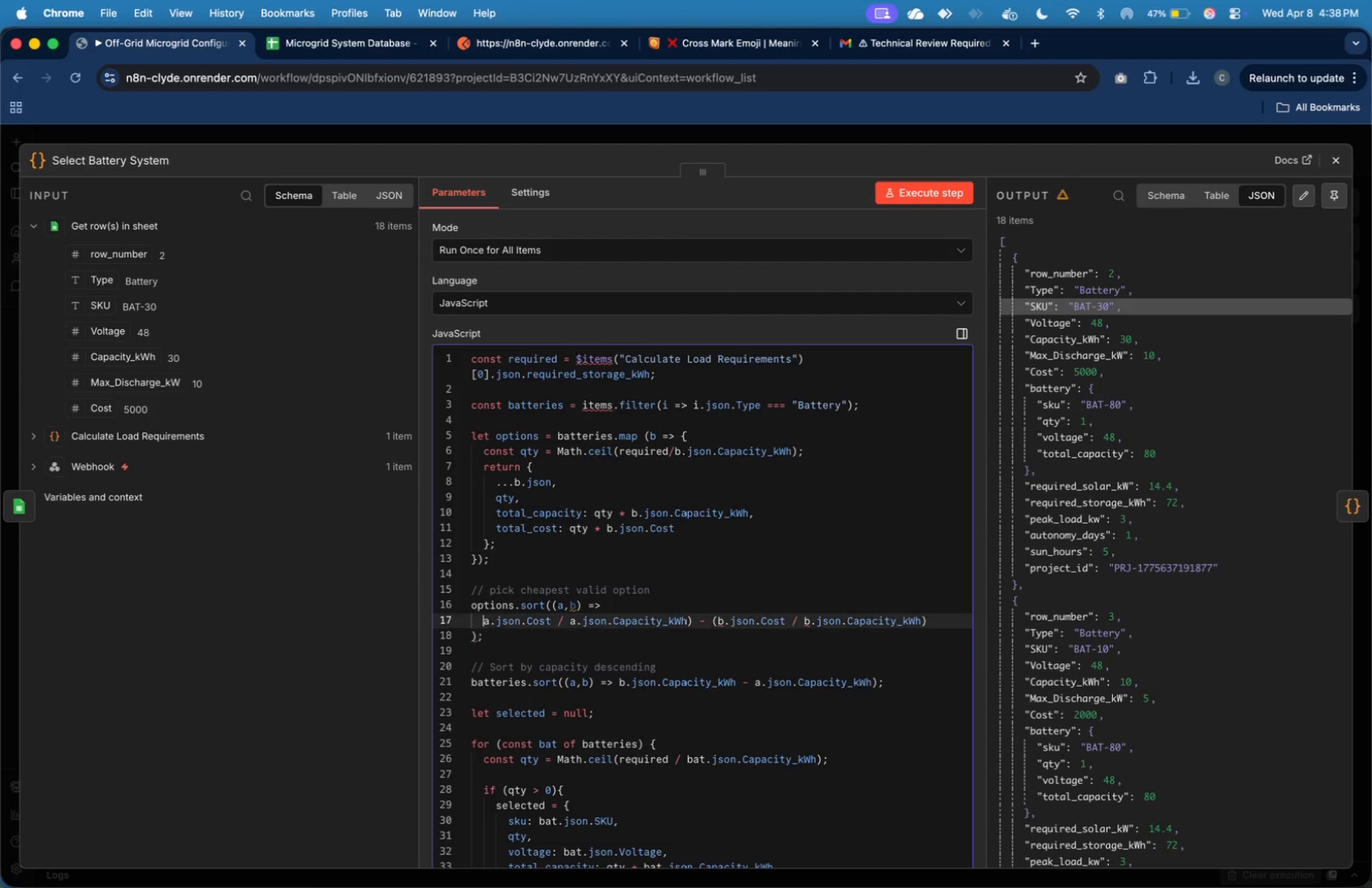 
key(ArrowUp)
 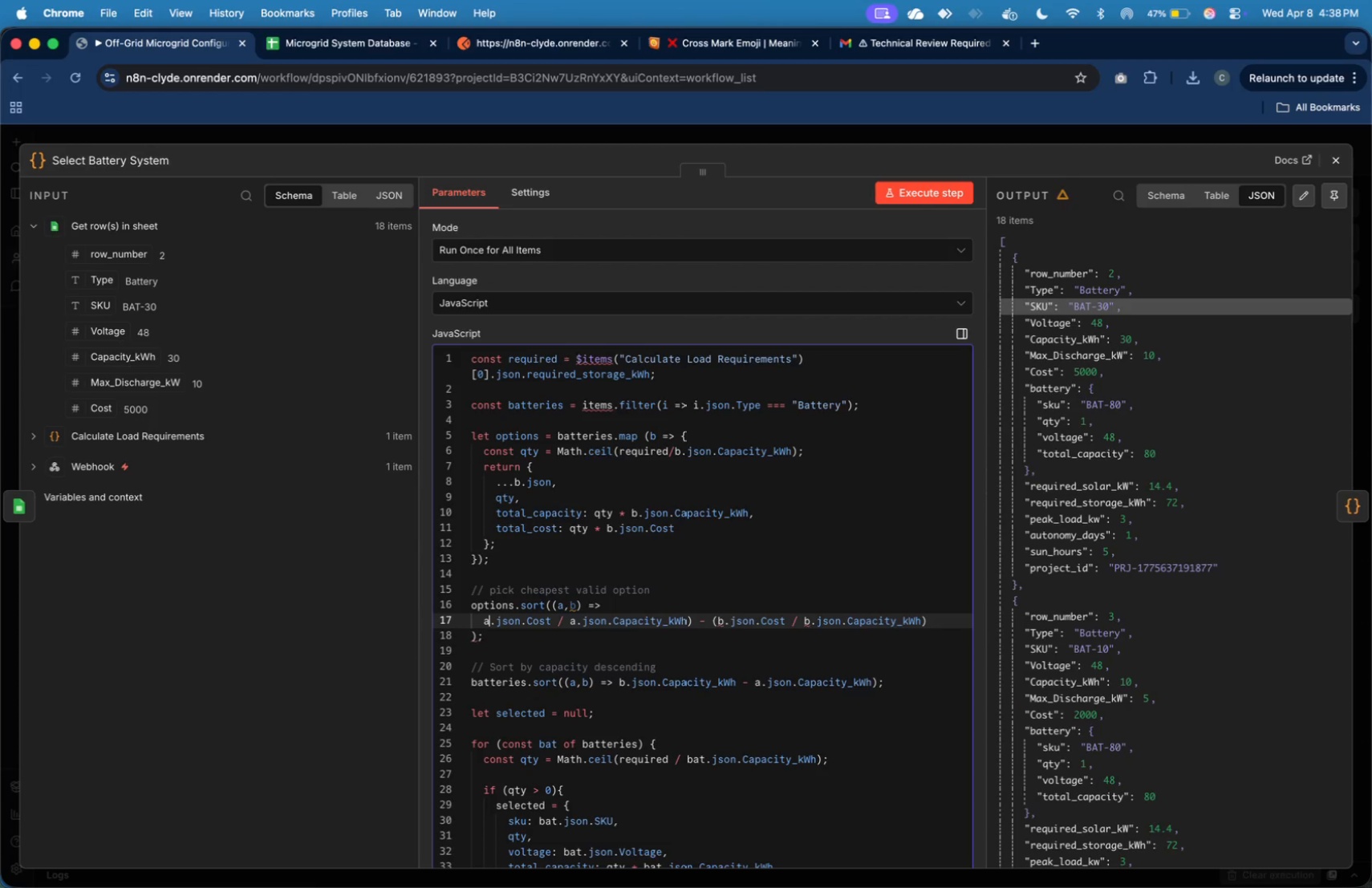 
hold_key(key=ArrowRight, duration=0.92)
 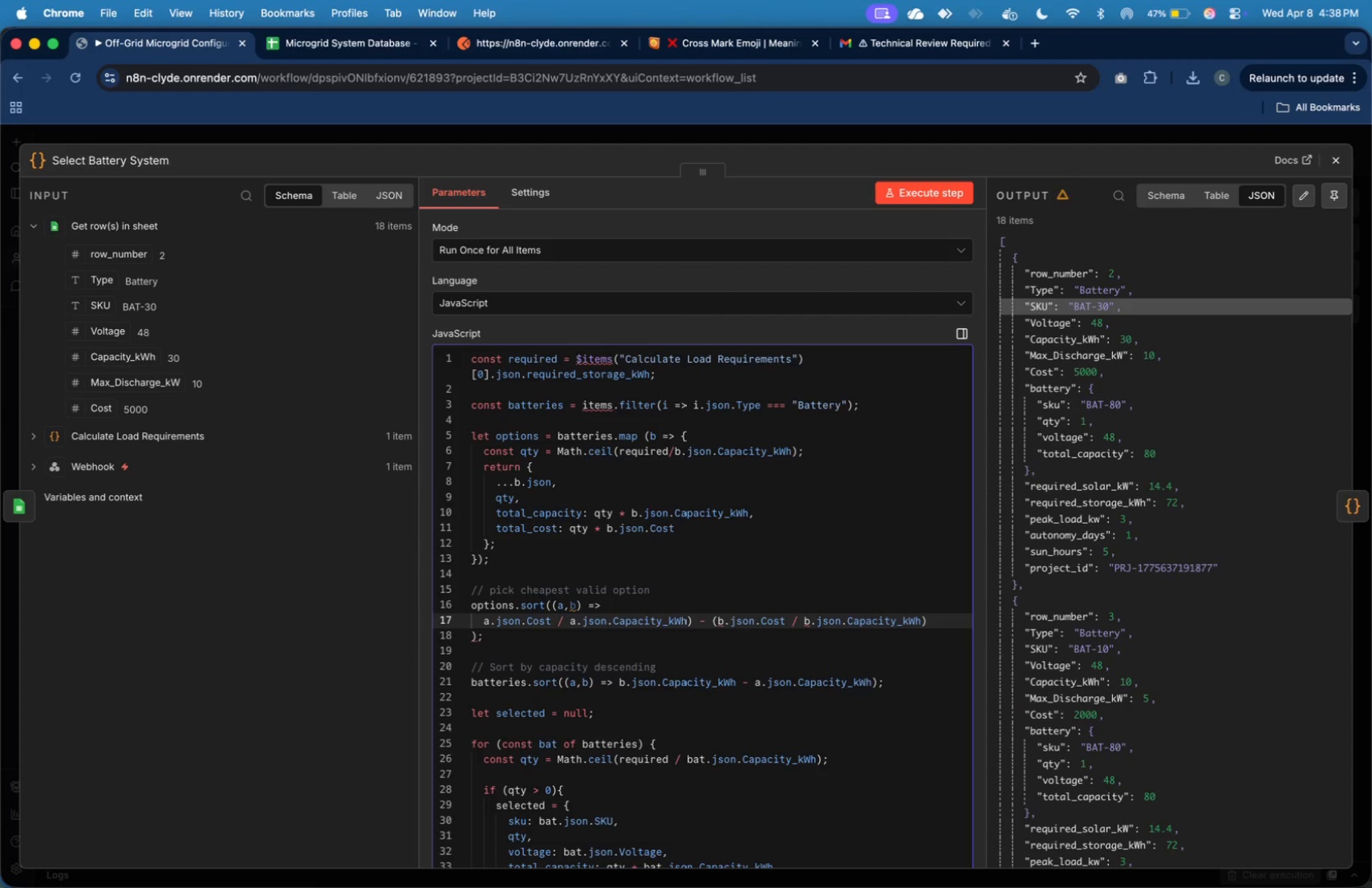 
key(ArrowRight)
 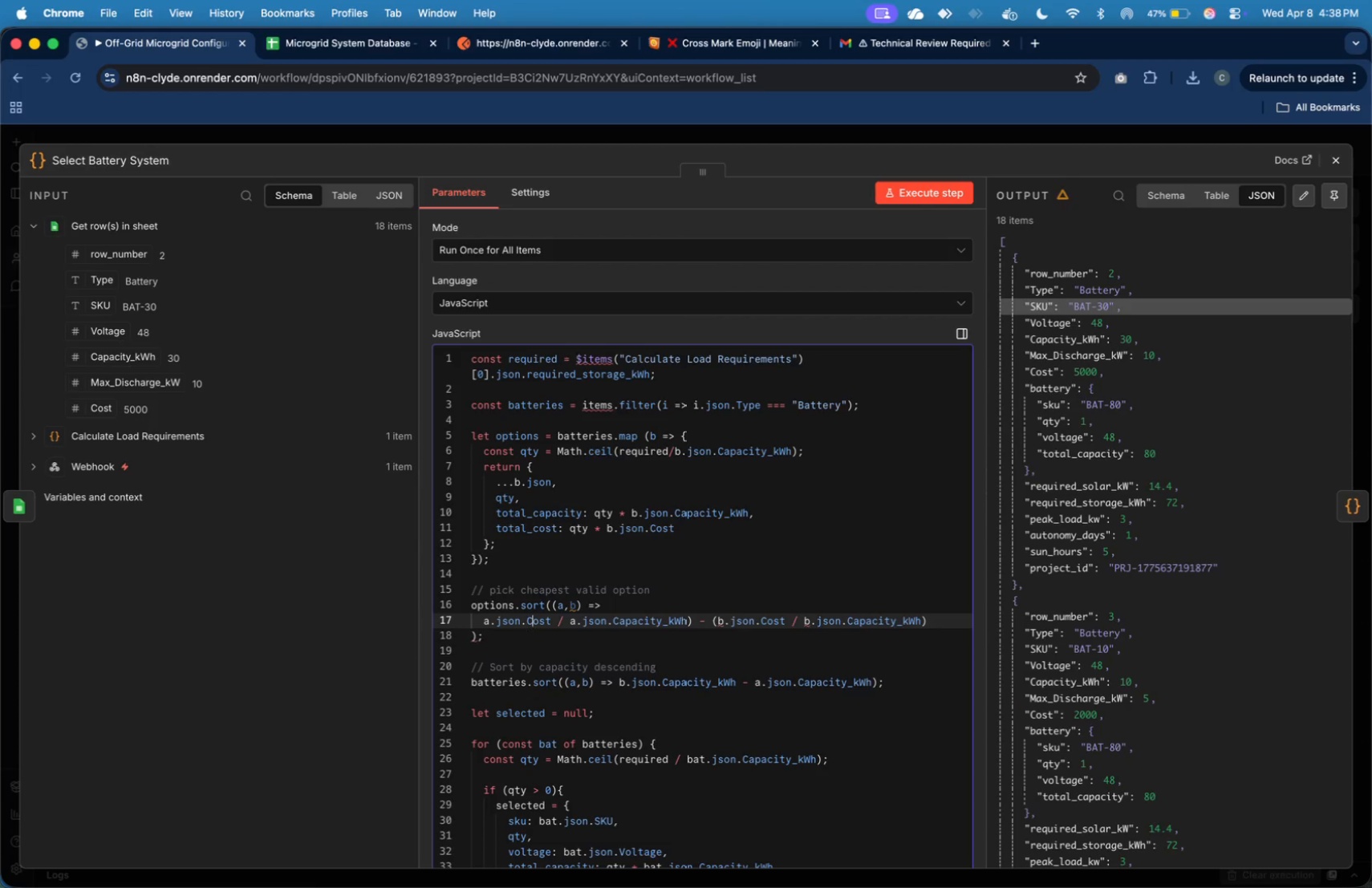 
key(ArrowRight)
 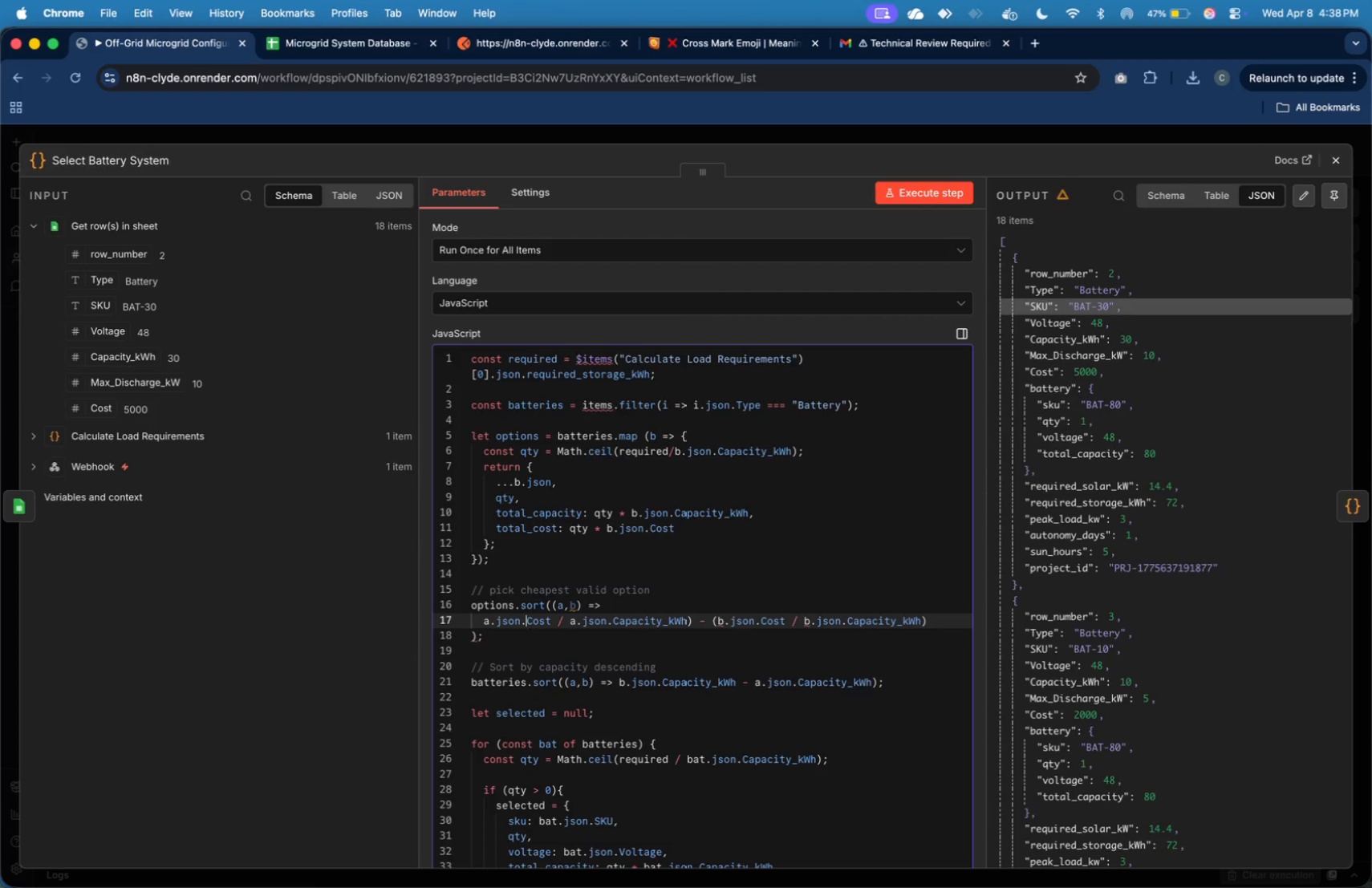 
key(ArrowLeft)
 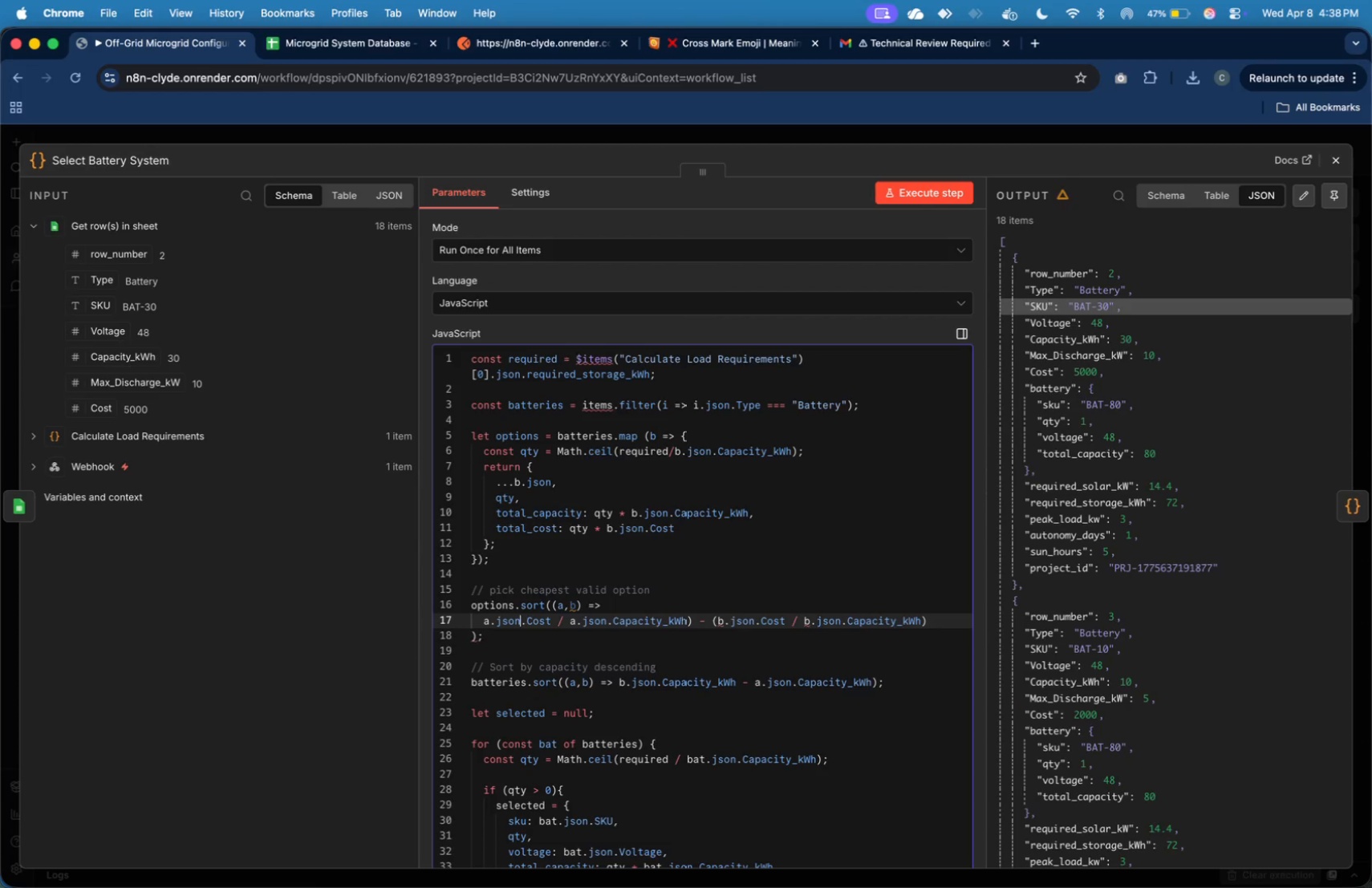 
key(ArrowLeft)
 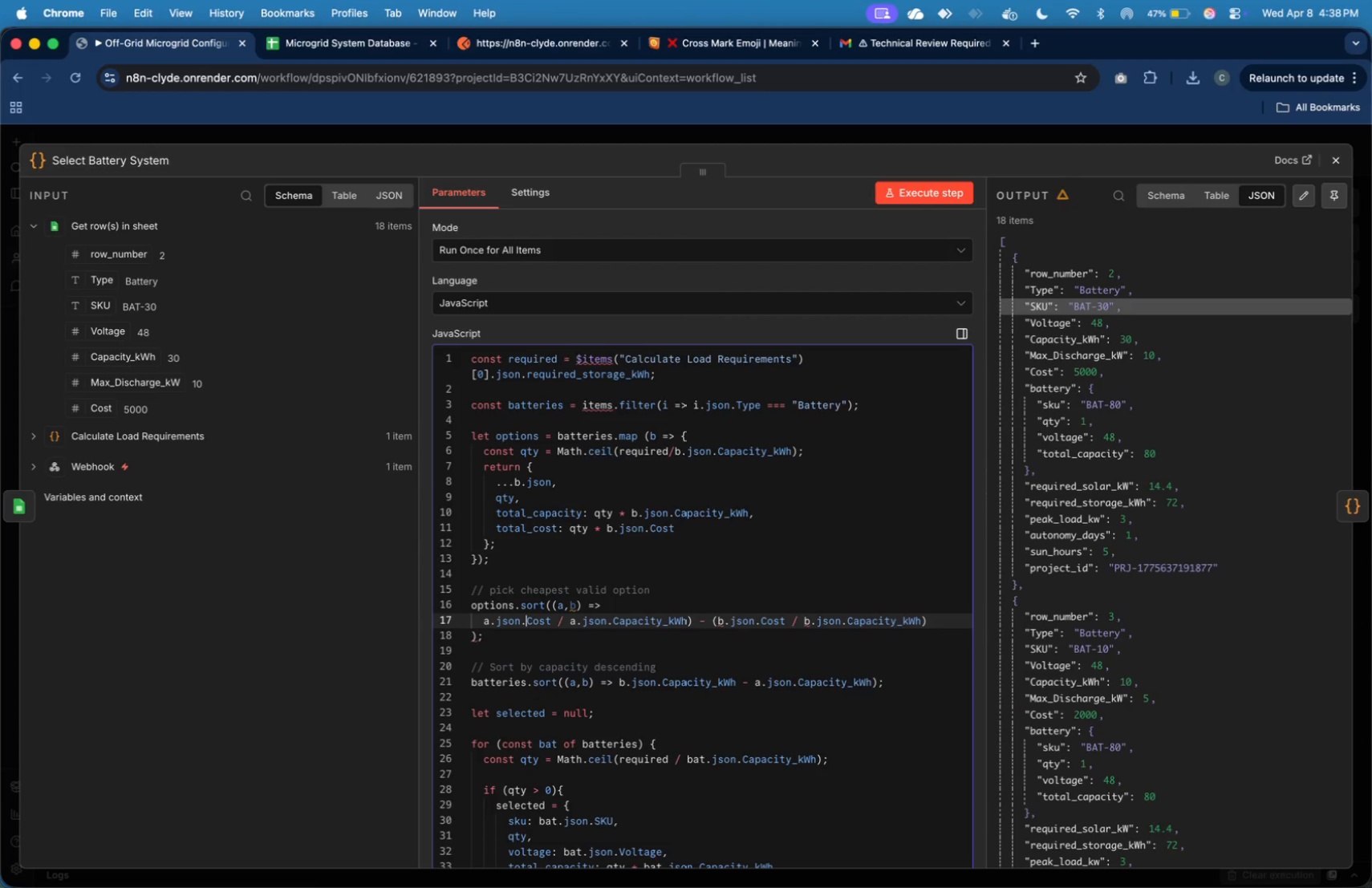 
key(ArrowRight)
 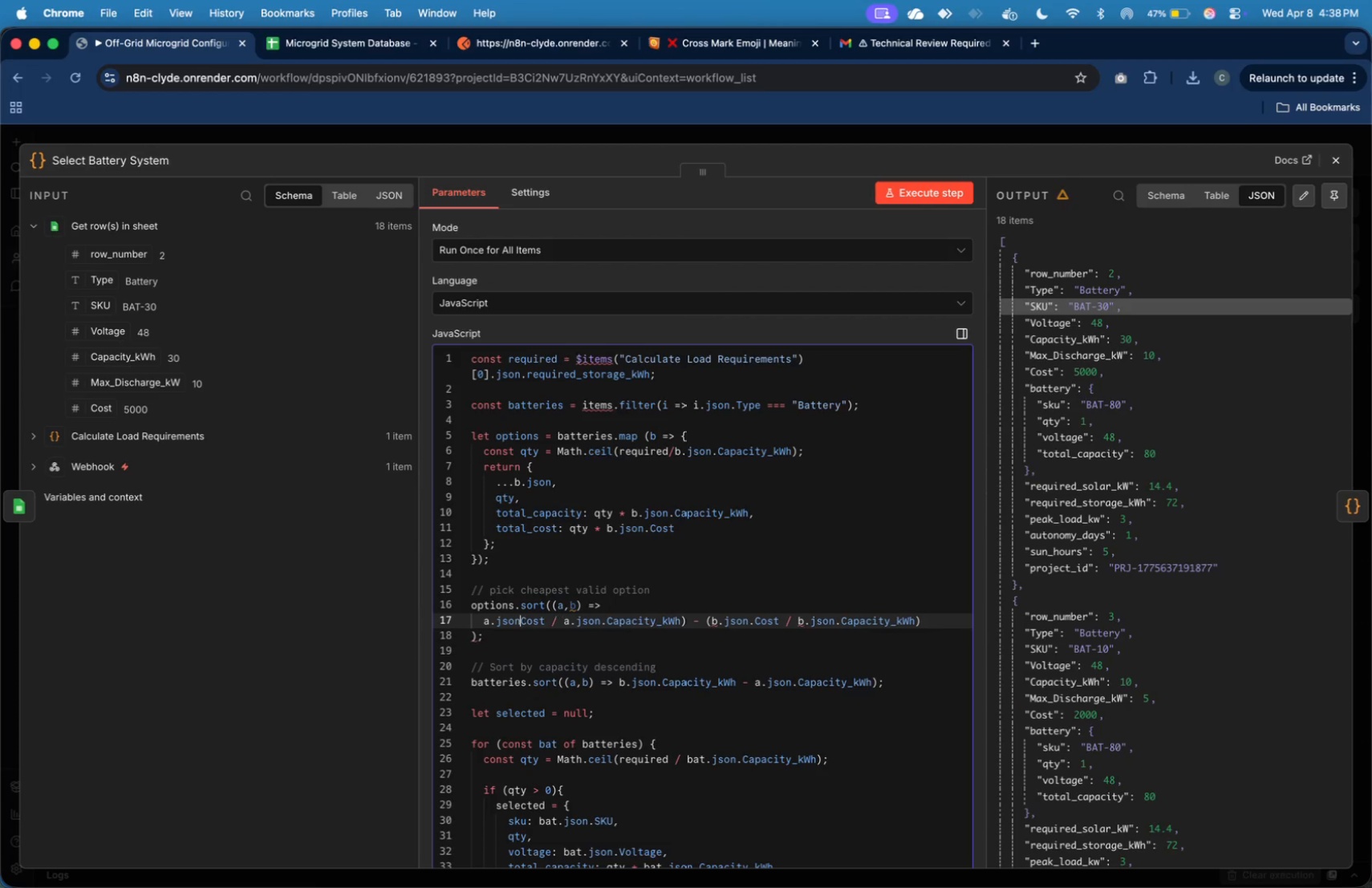 
key(Backspace)
key(Backspace)
key(Backspace)
key(Backspace)
key(Backspace)
type(total_)
 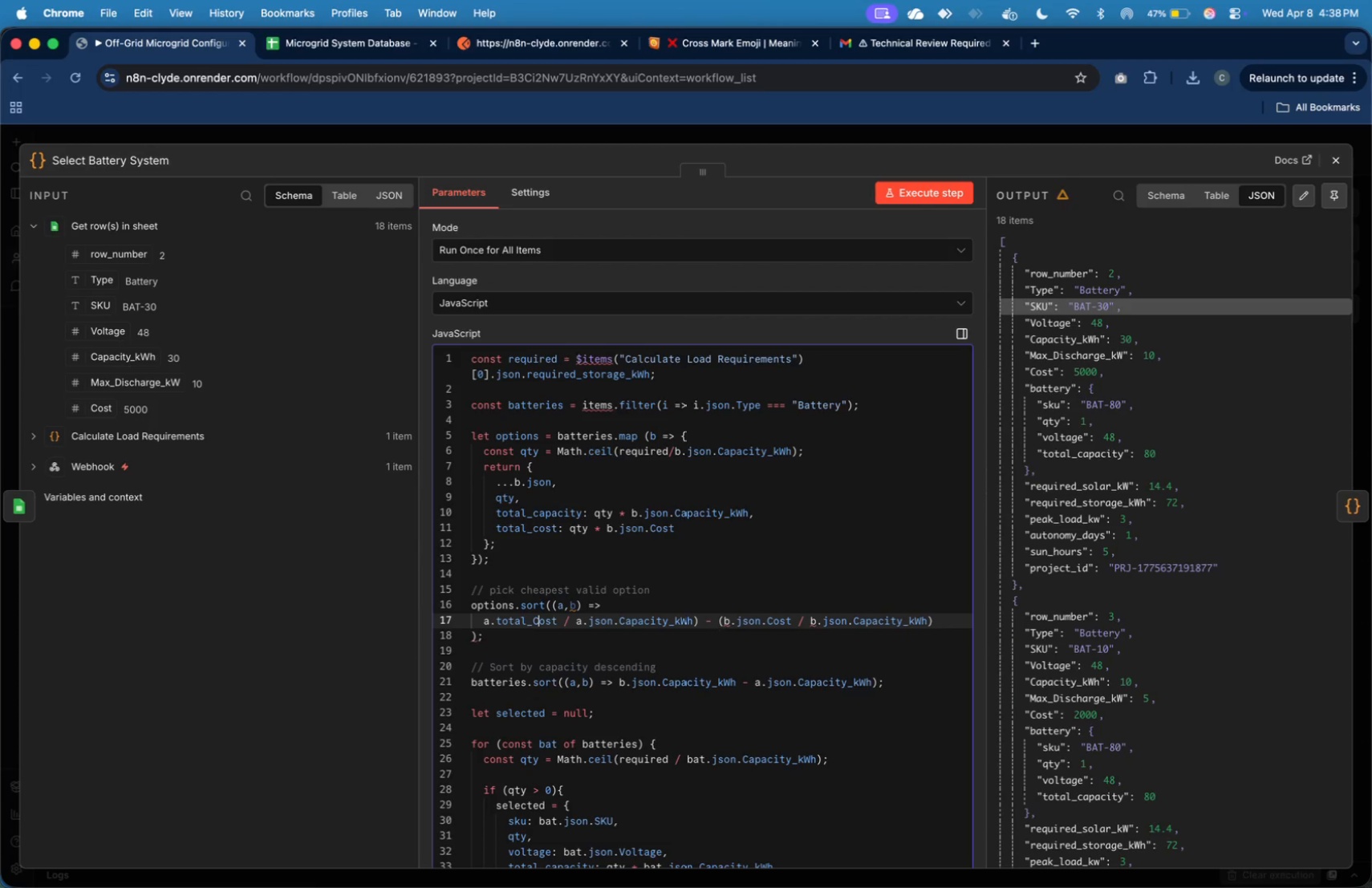 
 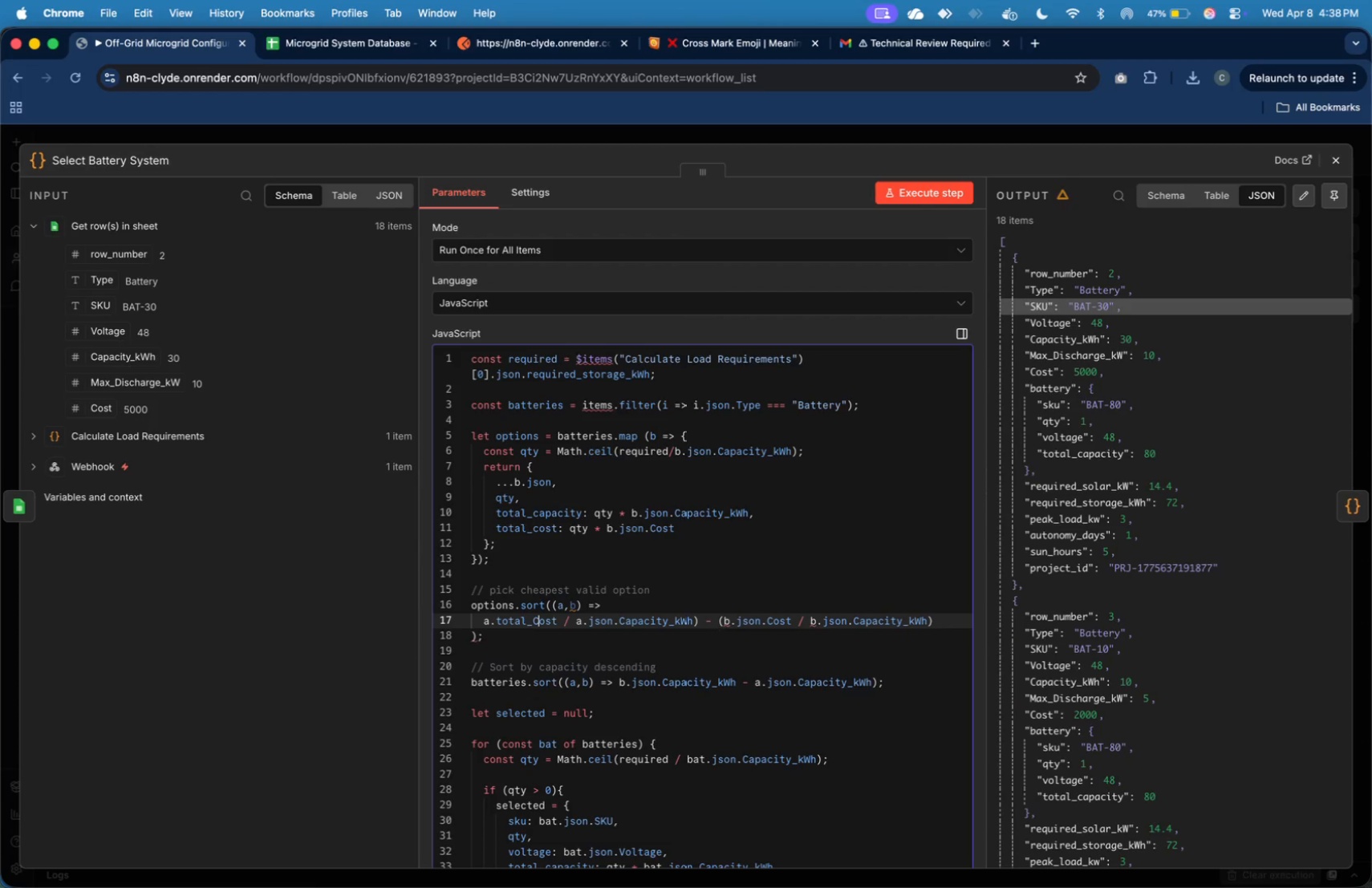 
key(ArrowRight)
 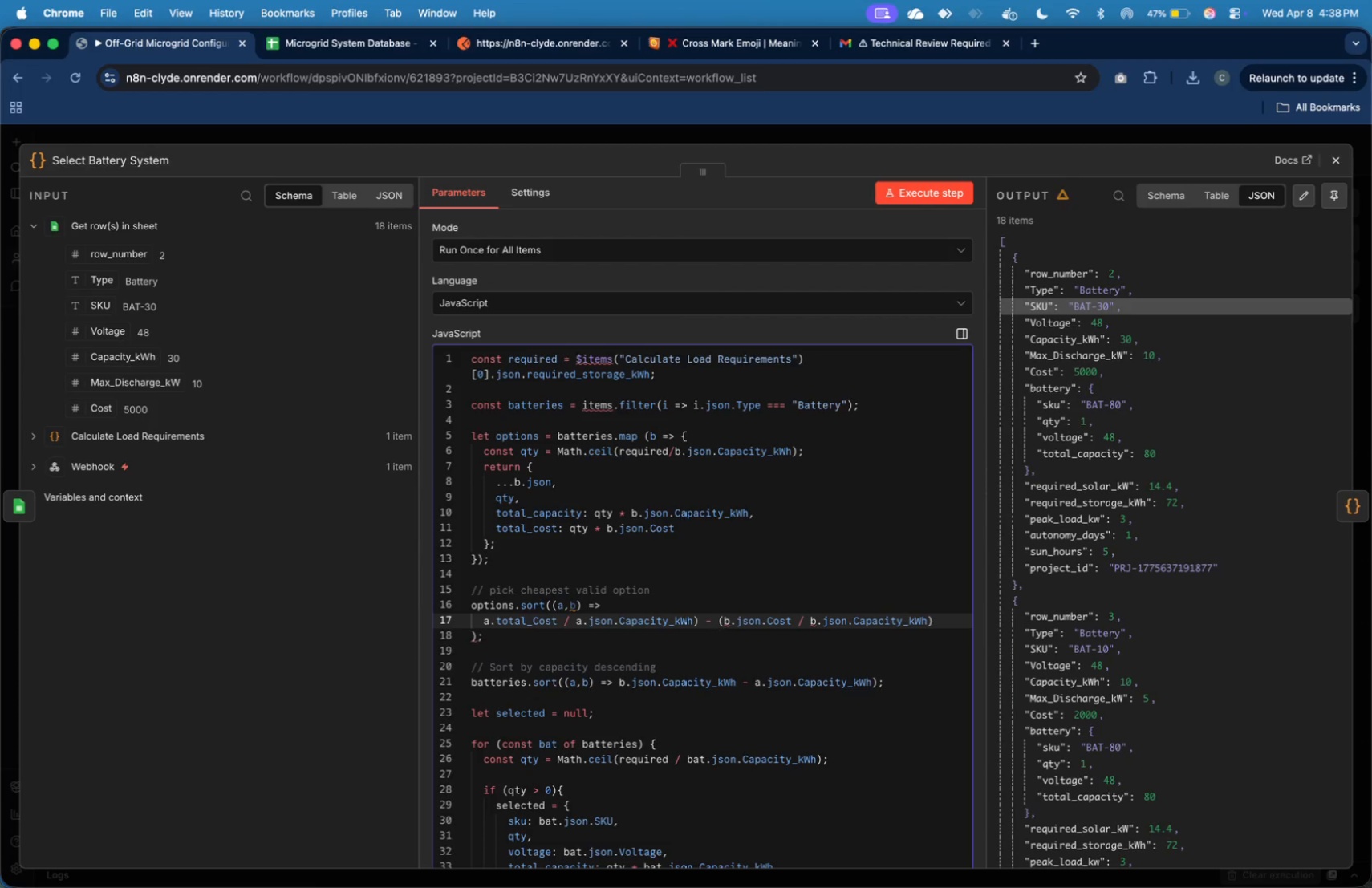 
key(Backspace)
 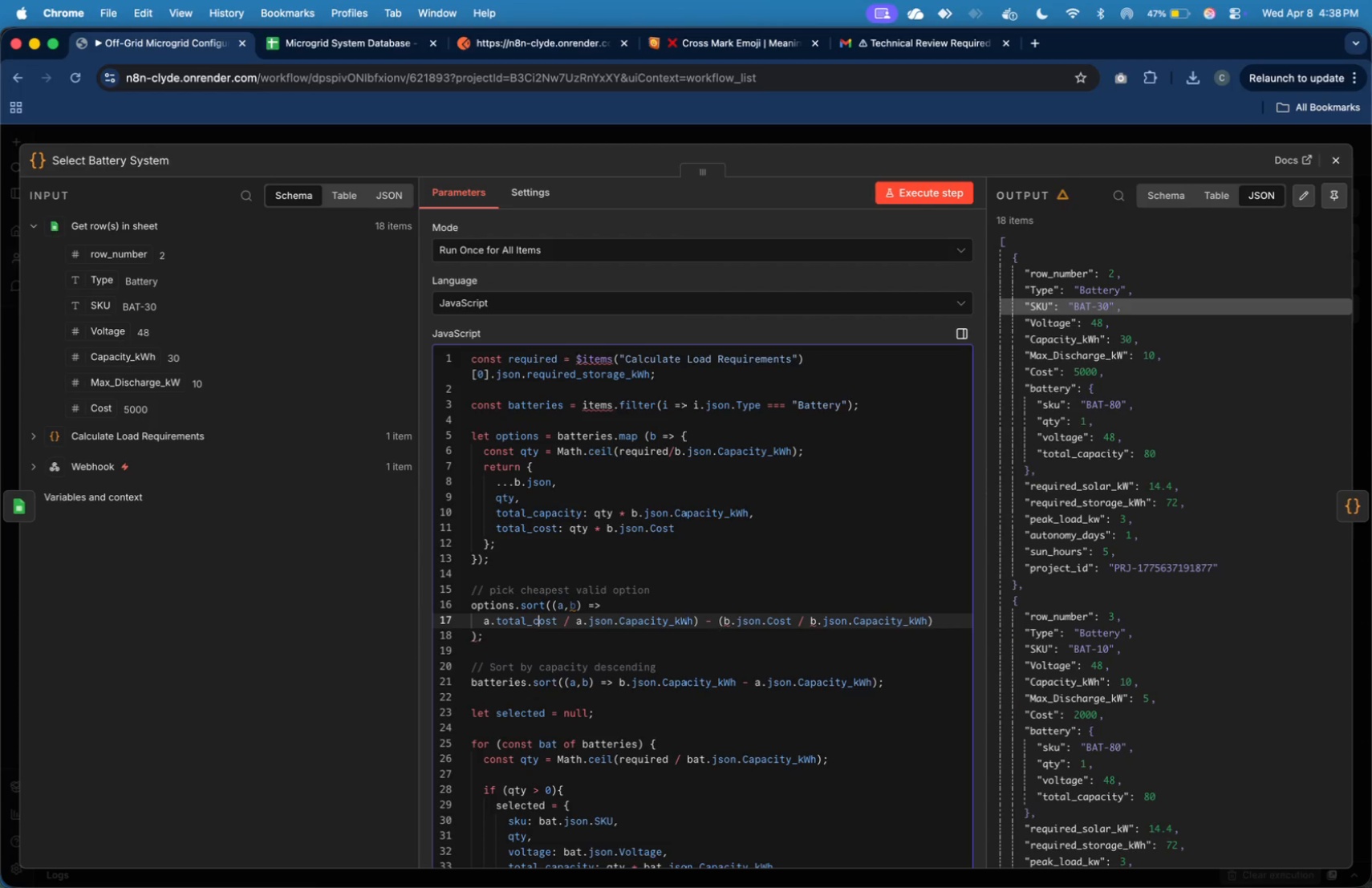 
key(C)
 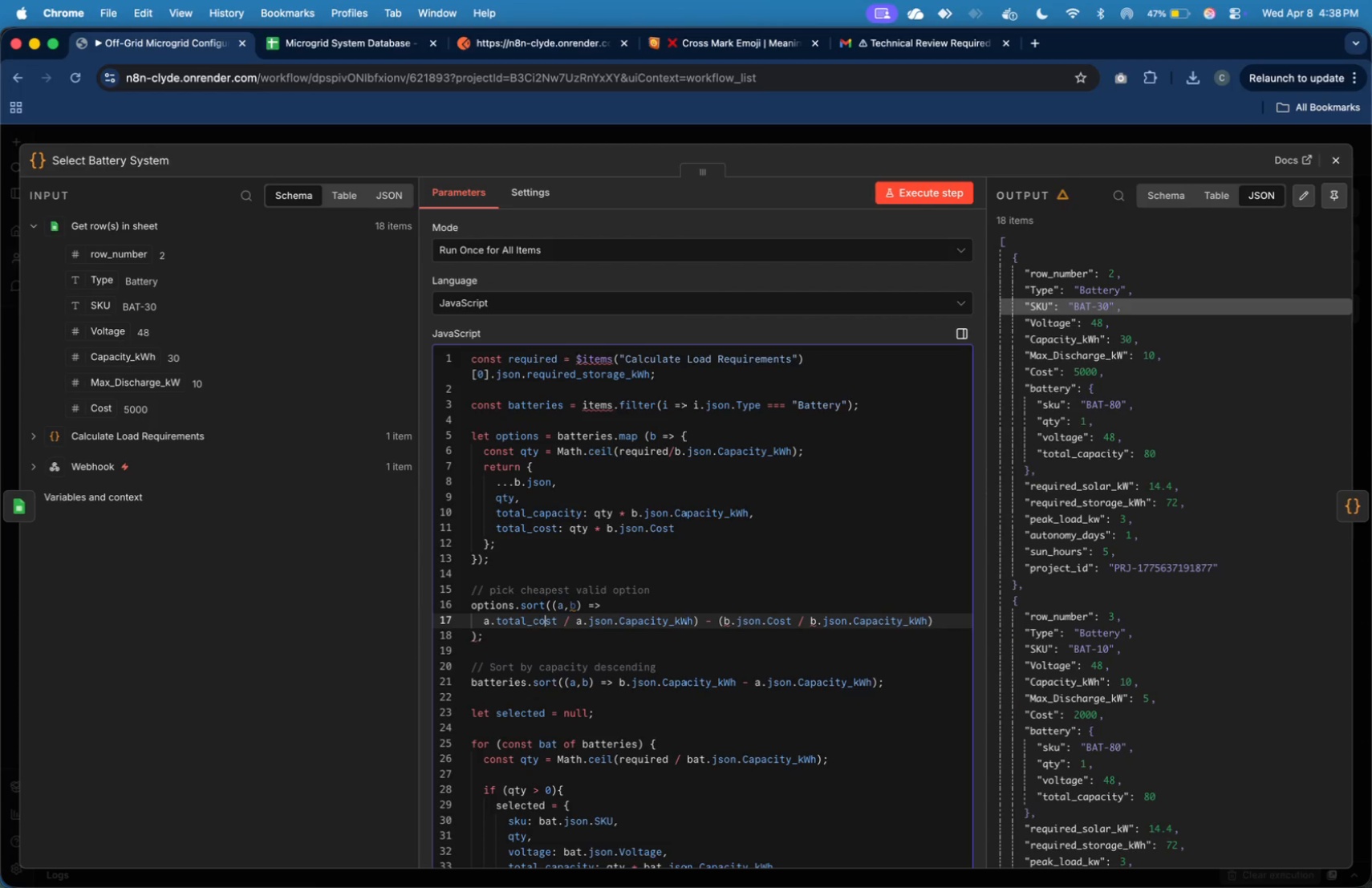 
key(ArrowRight)
 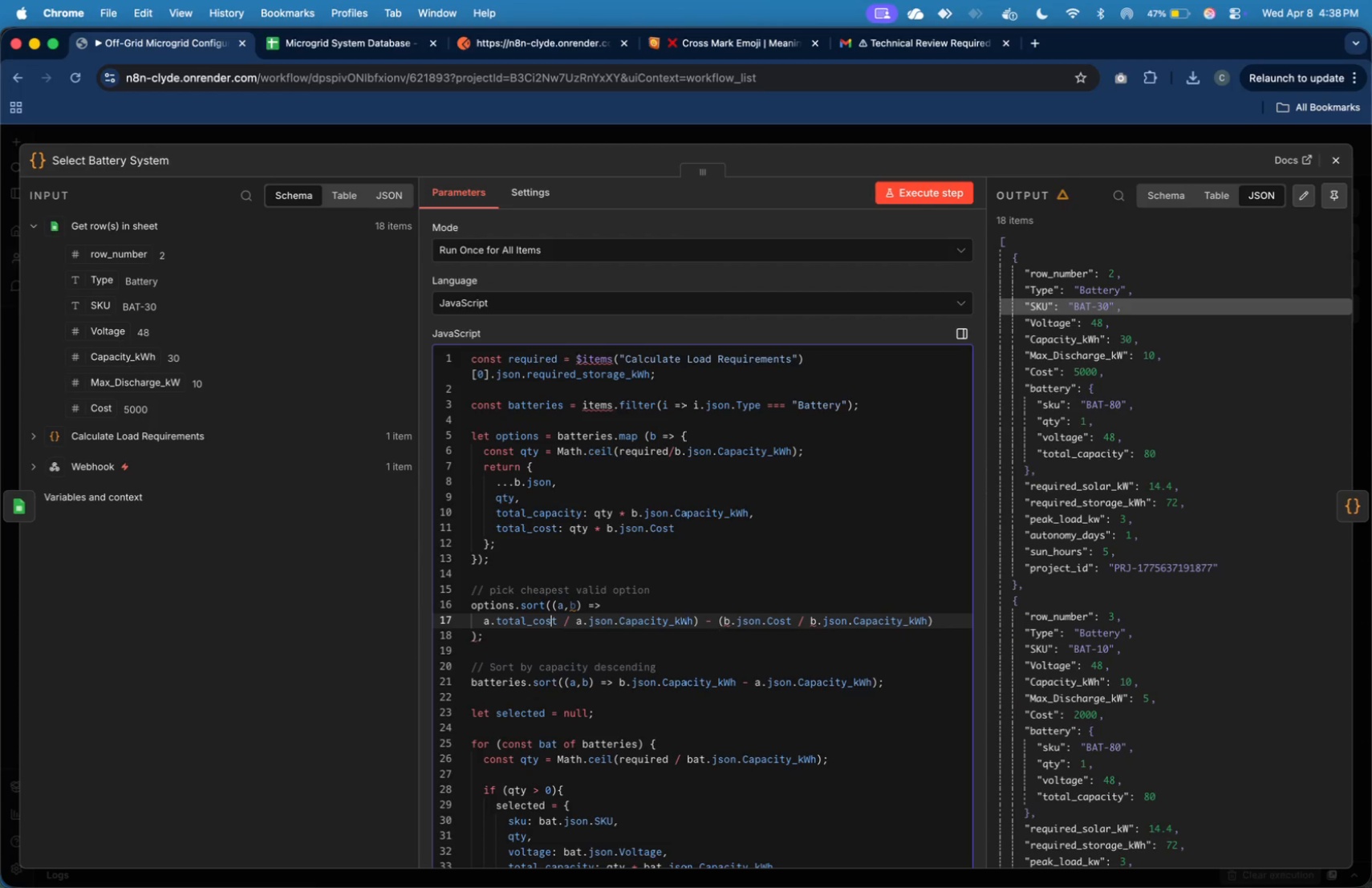 
key(ArrowRight)
 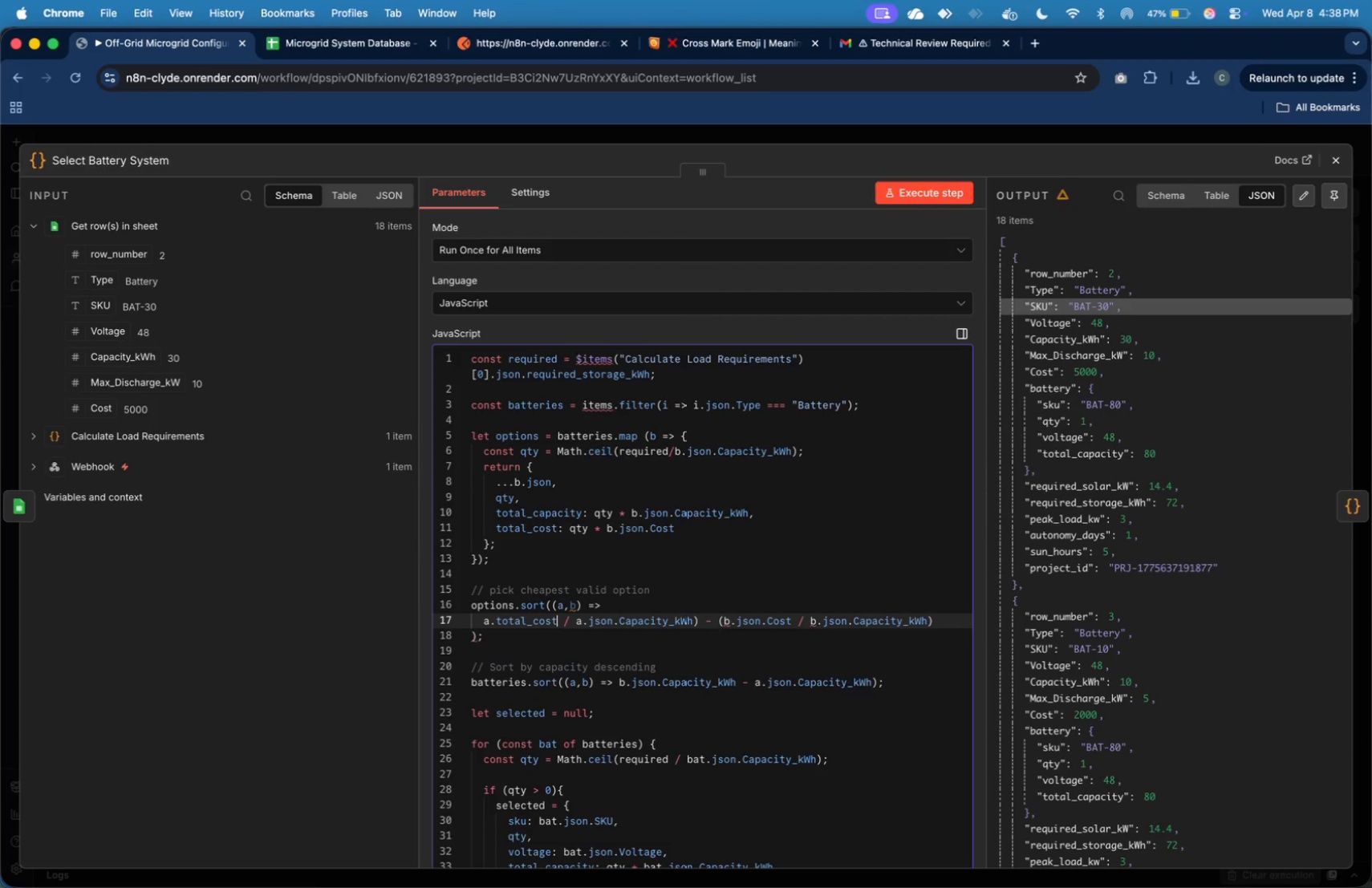 
key(ArrowRight)
 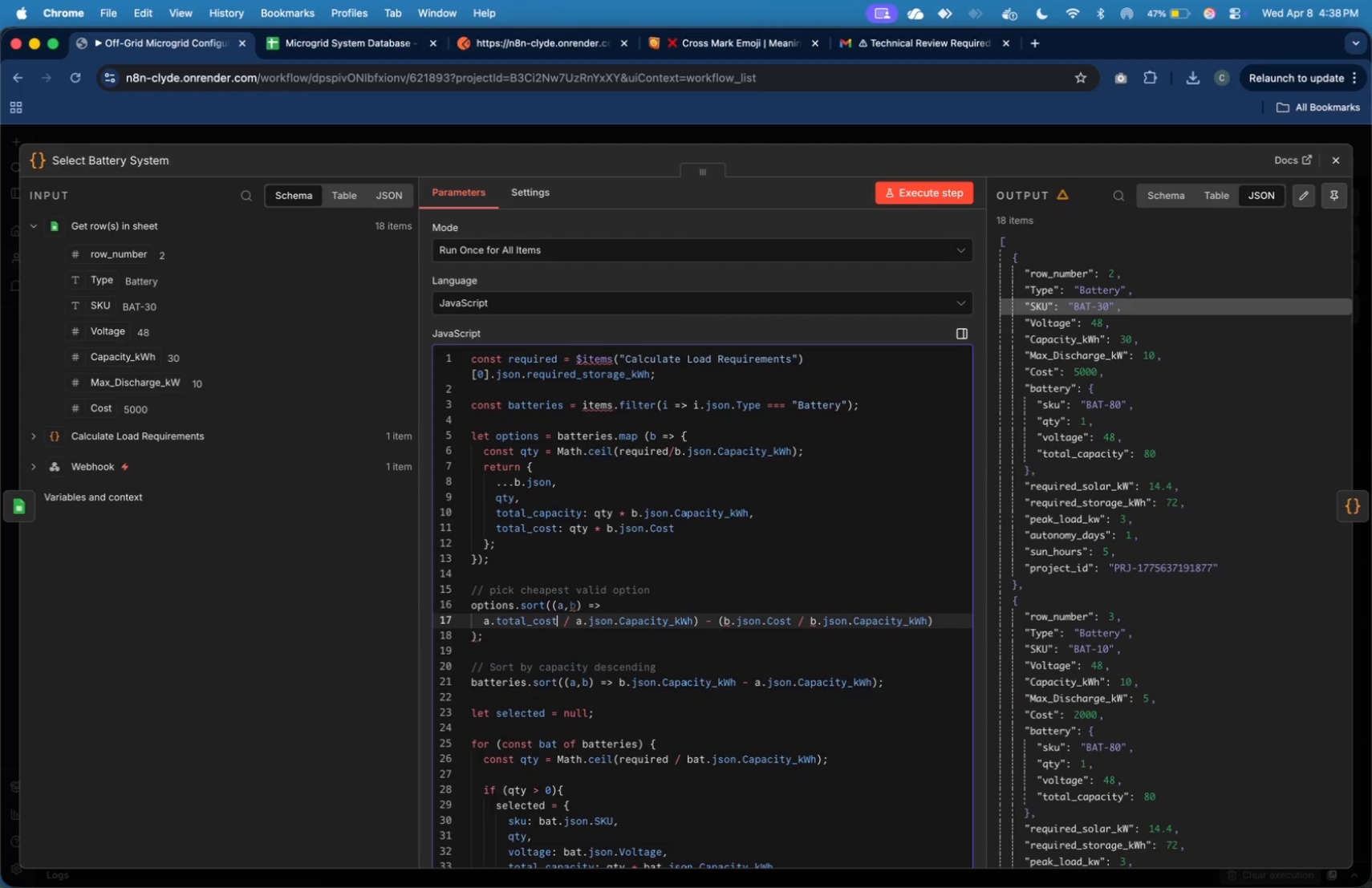 
hold_key(key=ArrowRight, duration=1.5)
 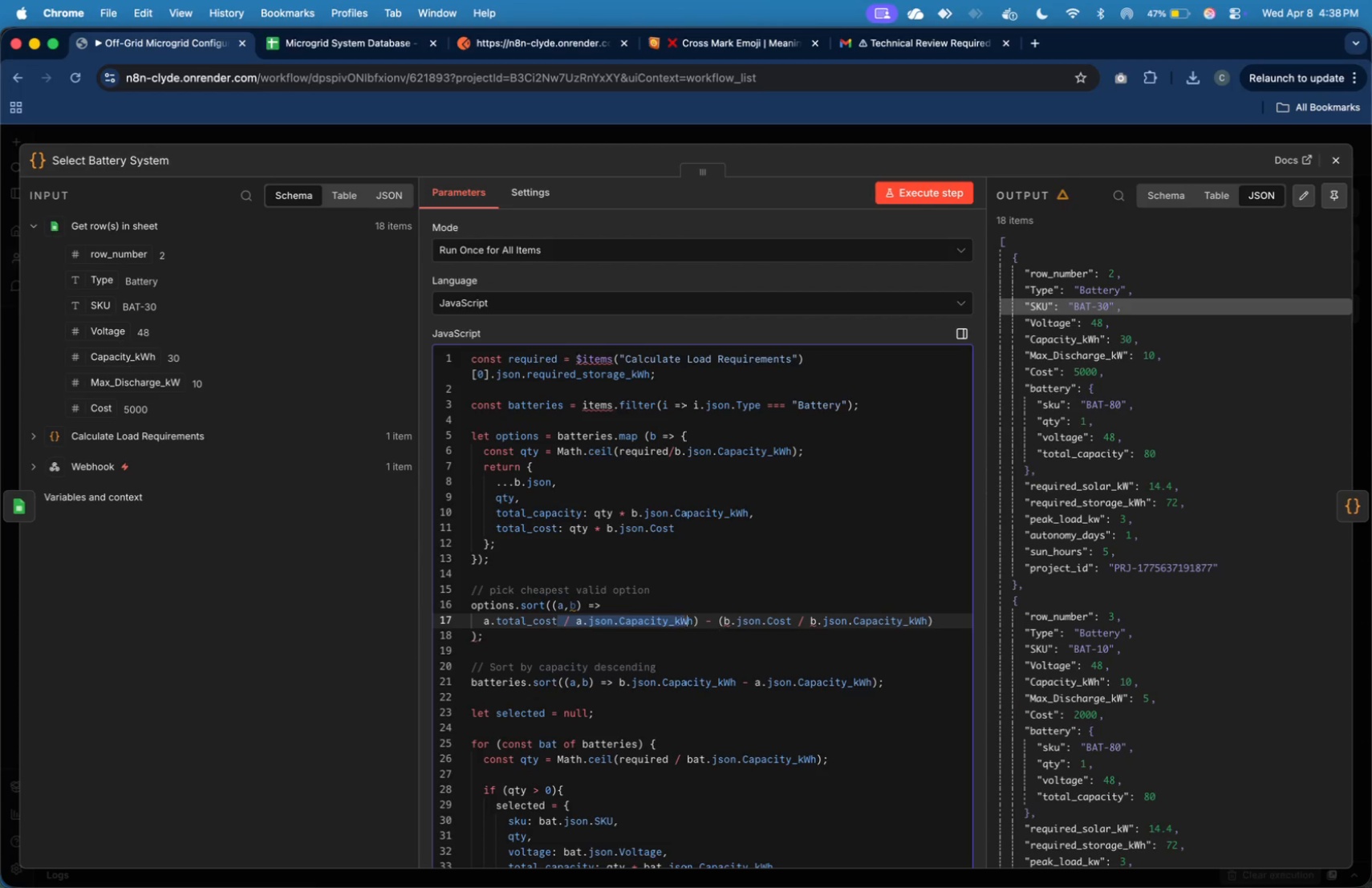 
hold_key(key=ArrowRight, duration=1.03)
 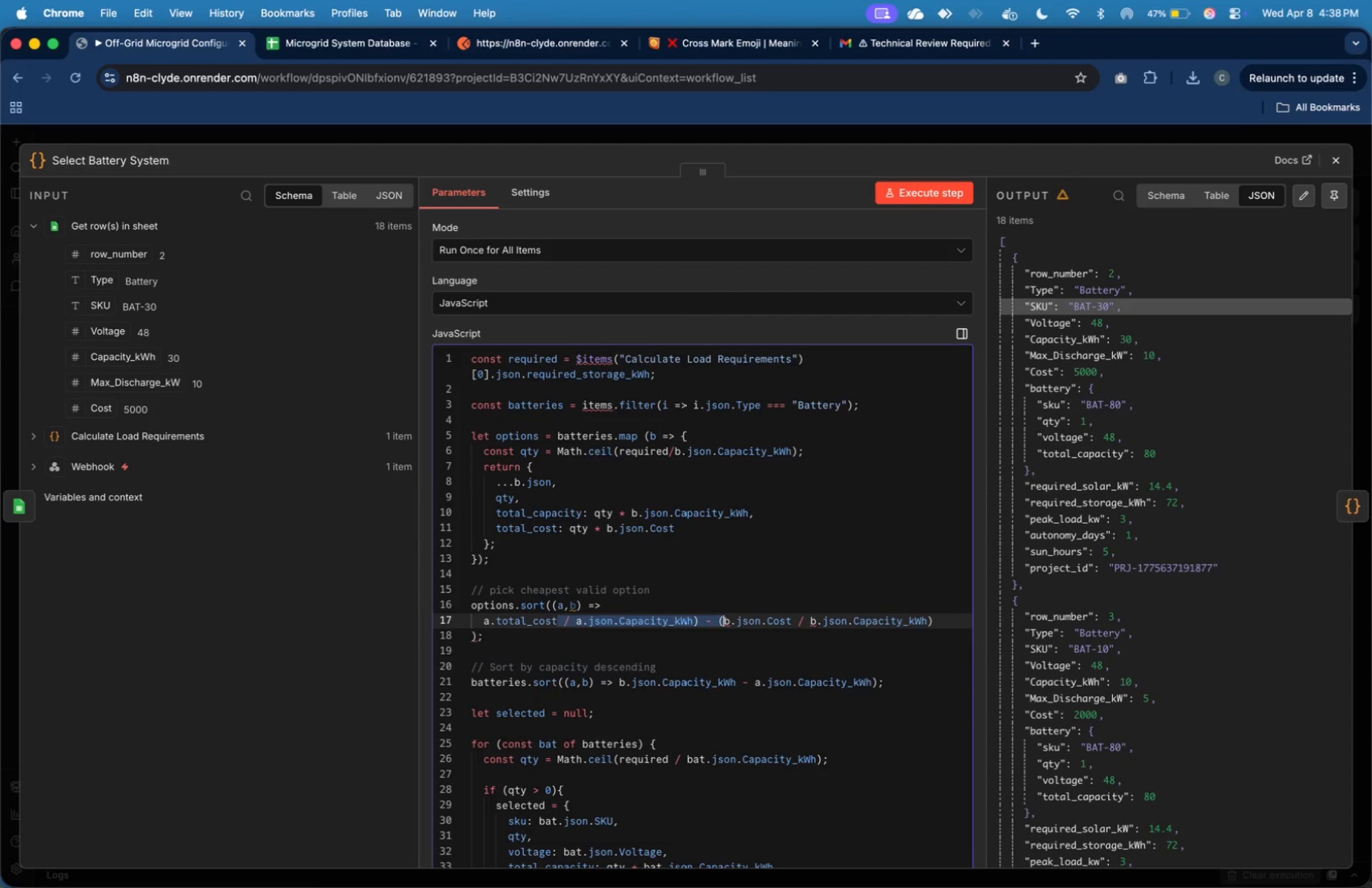 
key(Shift+ArrowRight)
 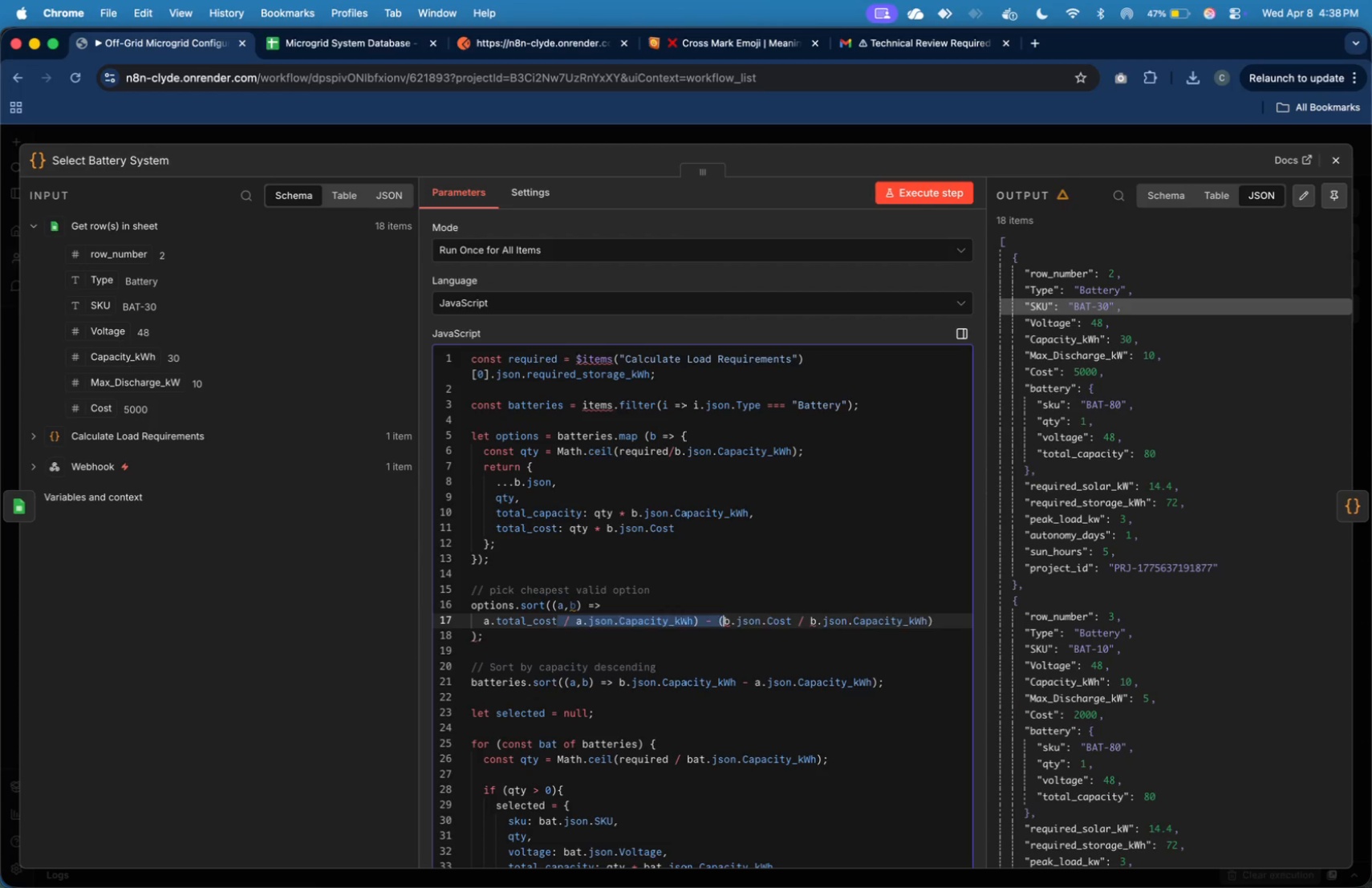 
key(Backspace)
 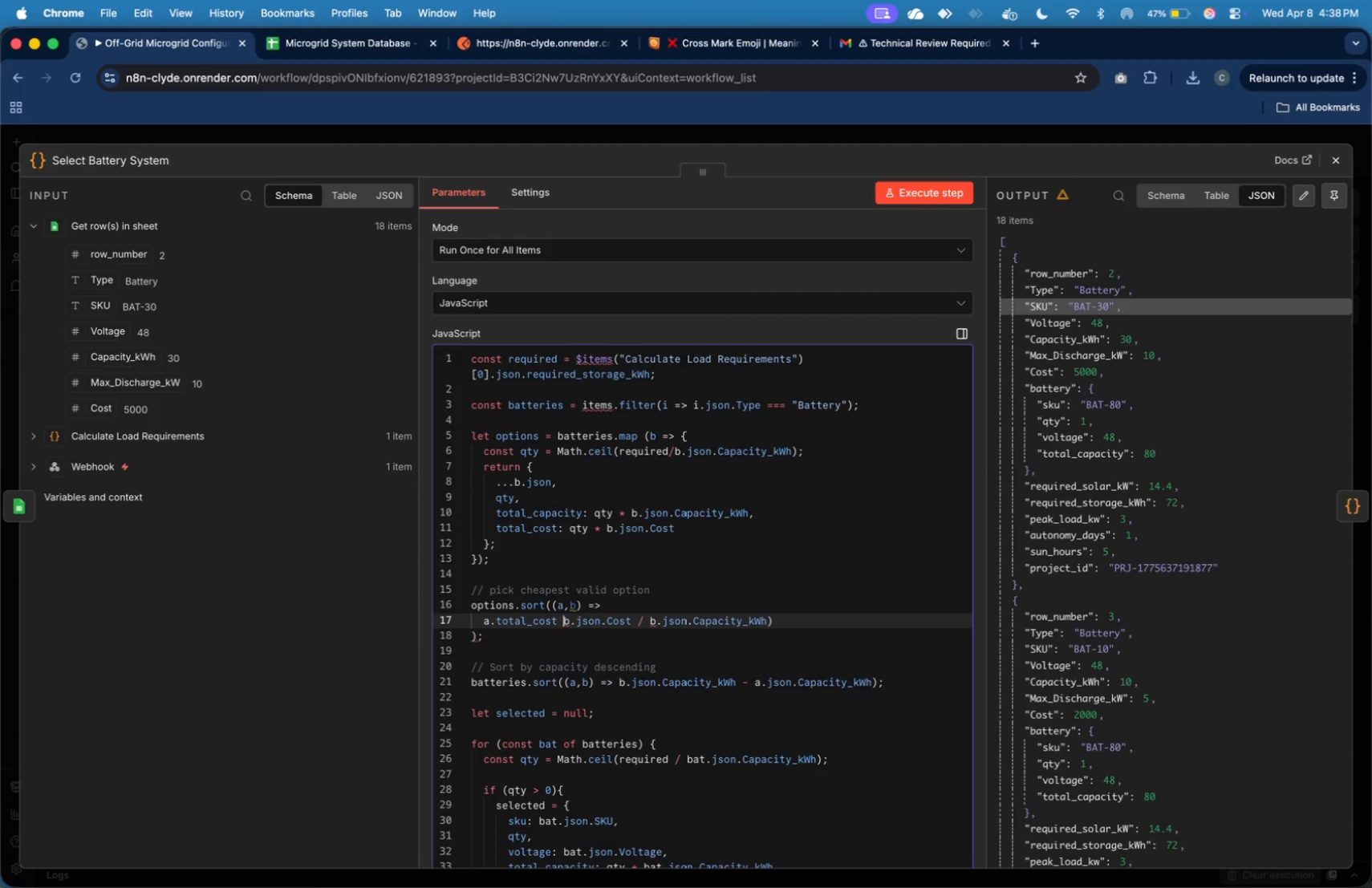 
key(Space)
 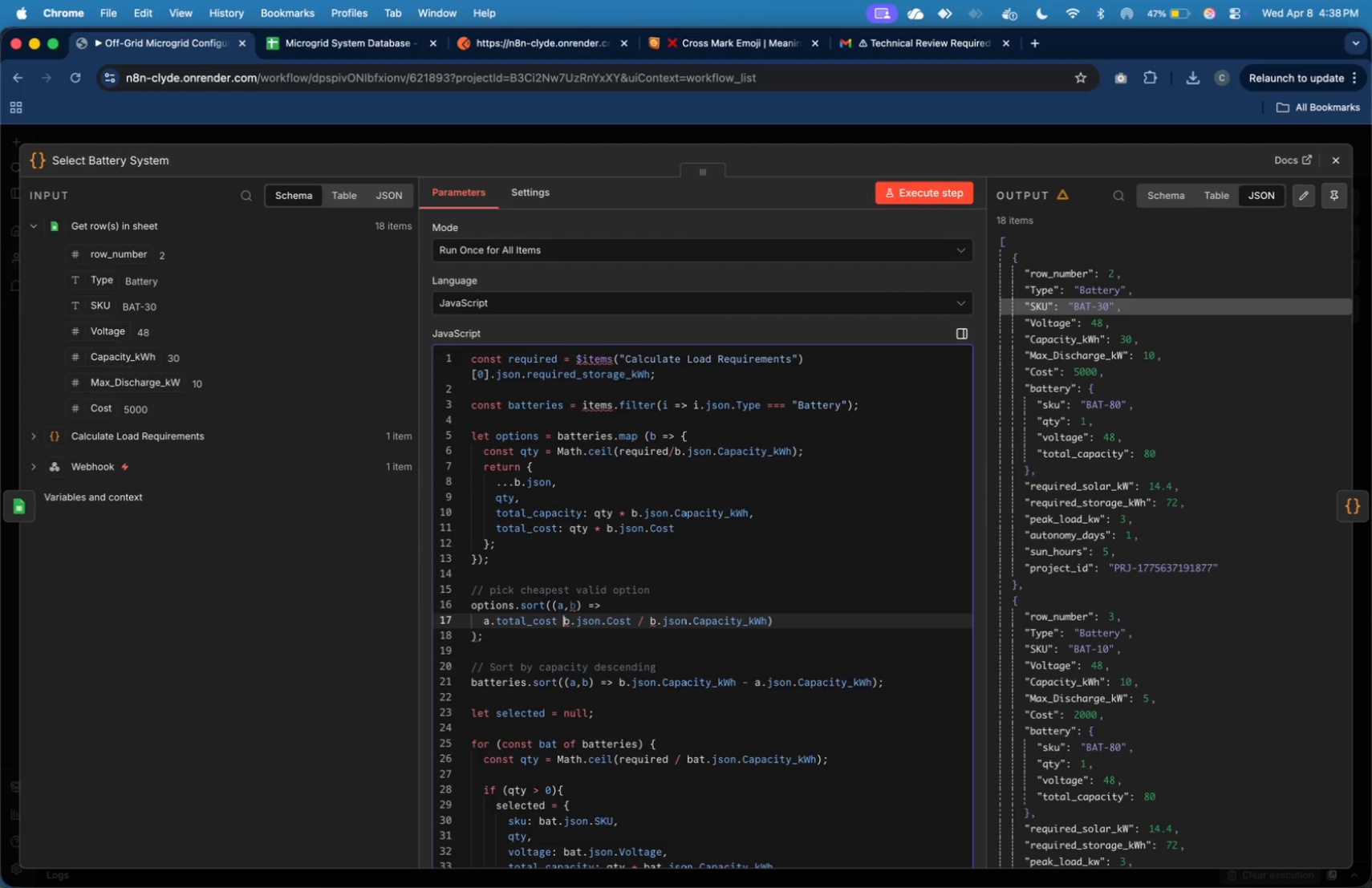 
key(Minus)
 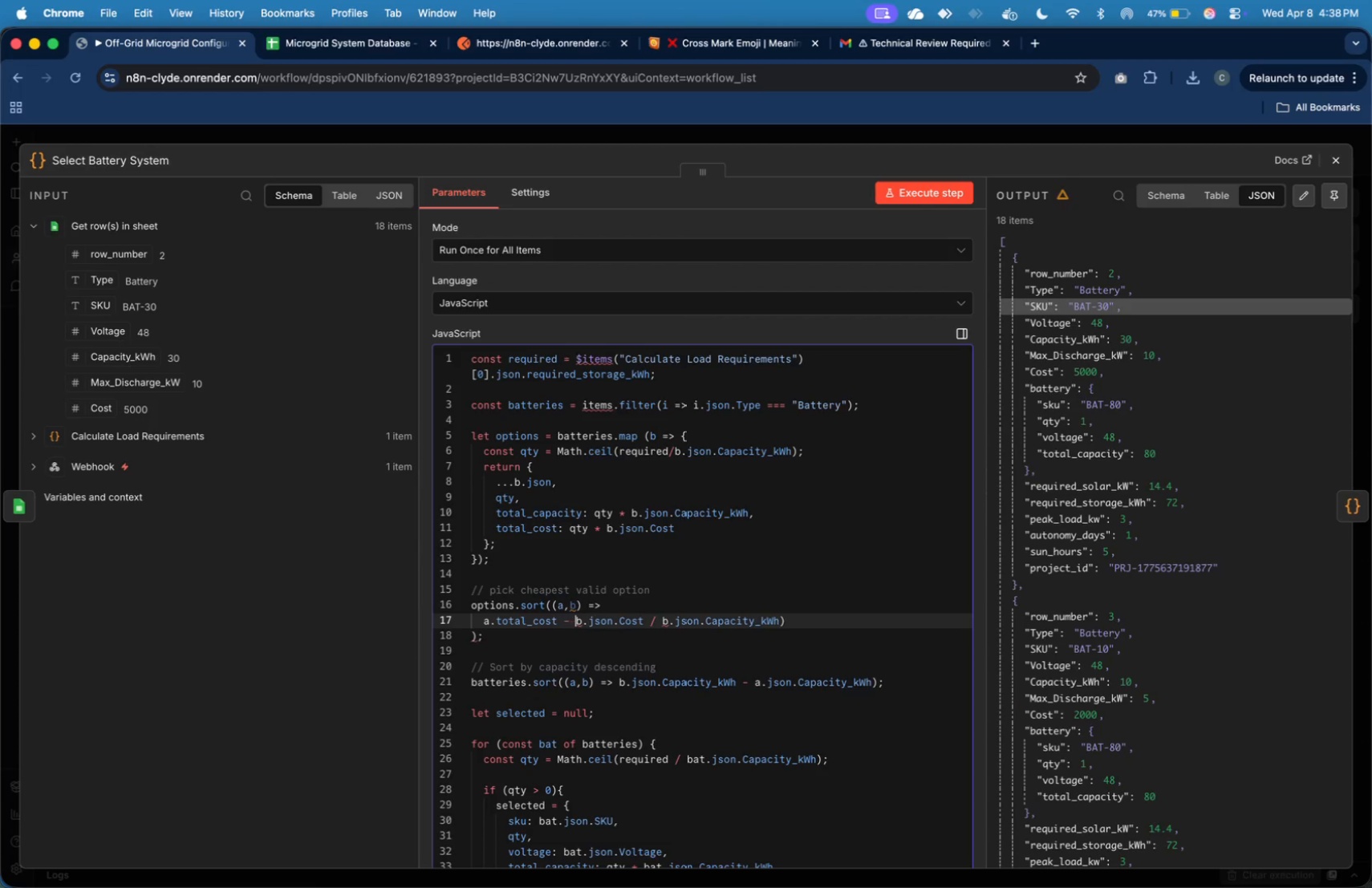 
key(Space)
 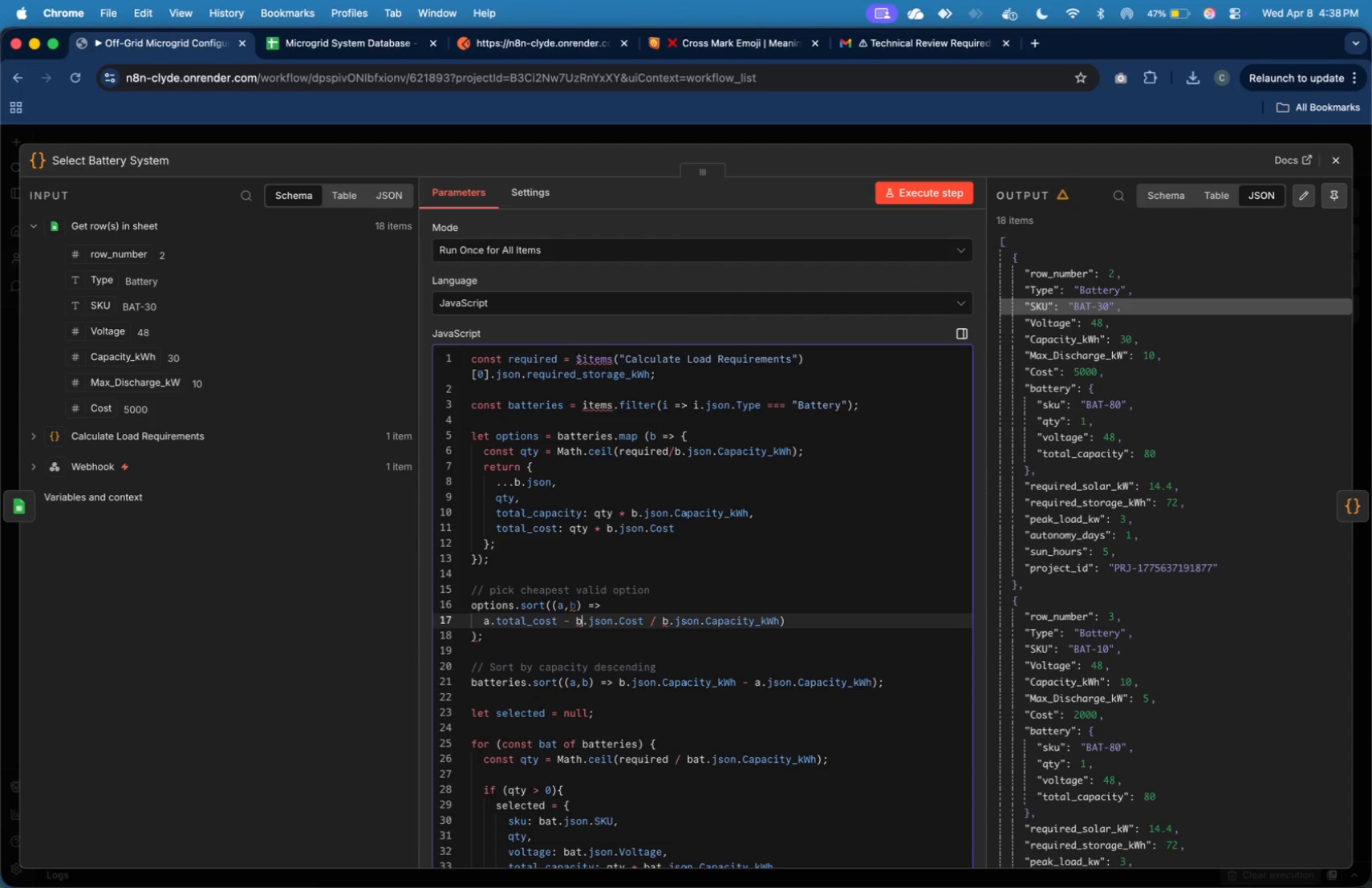 
key(ArrowRight)
 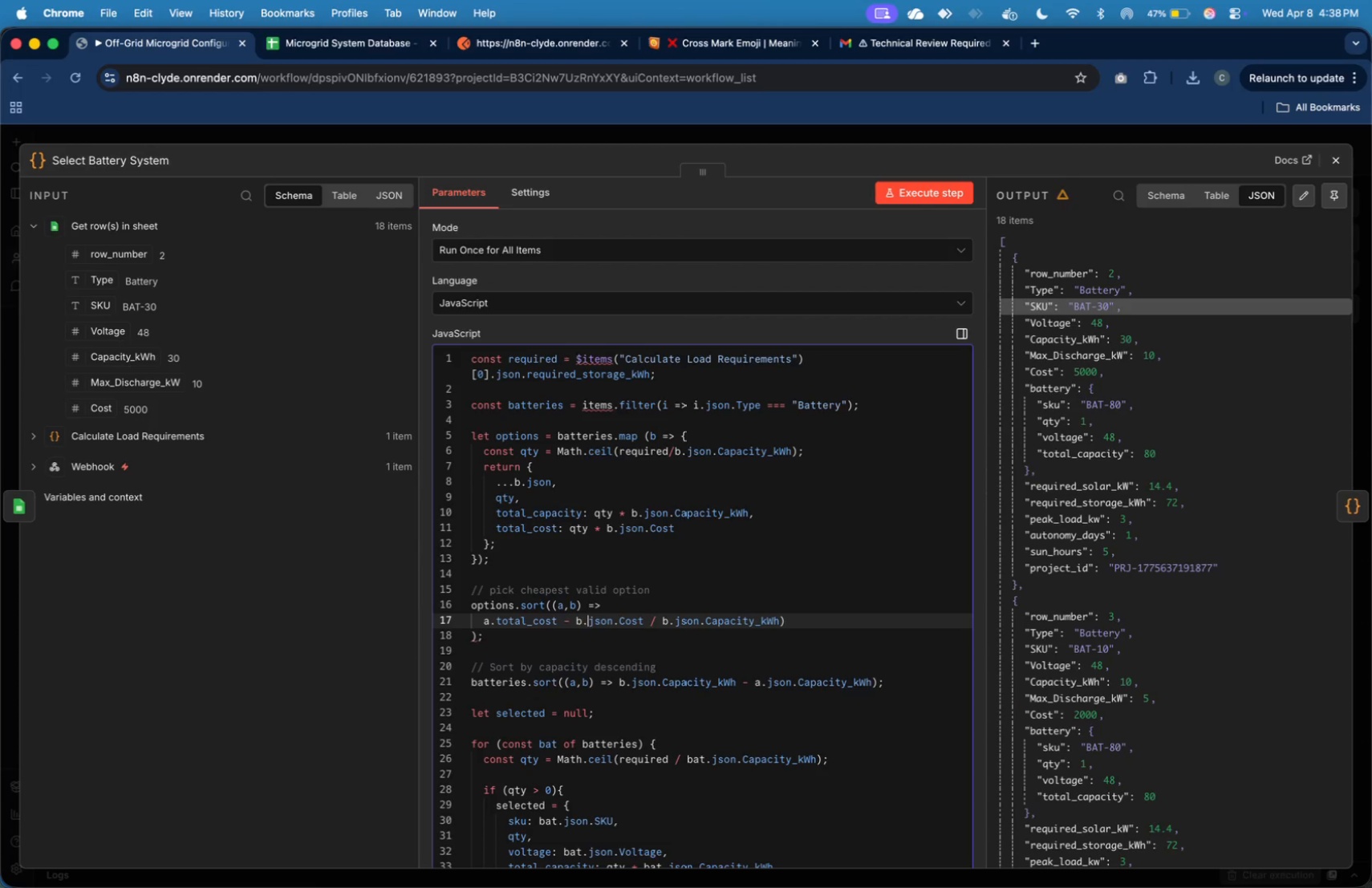 
key(ArrowRight)
 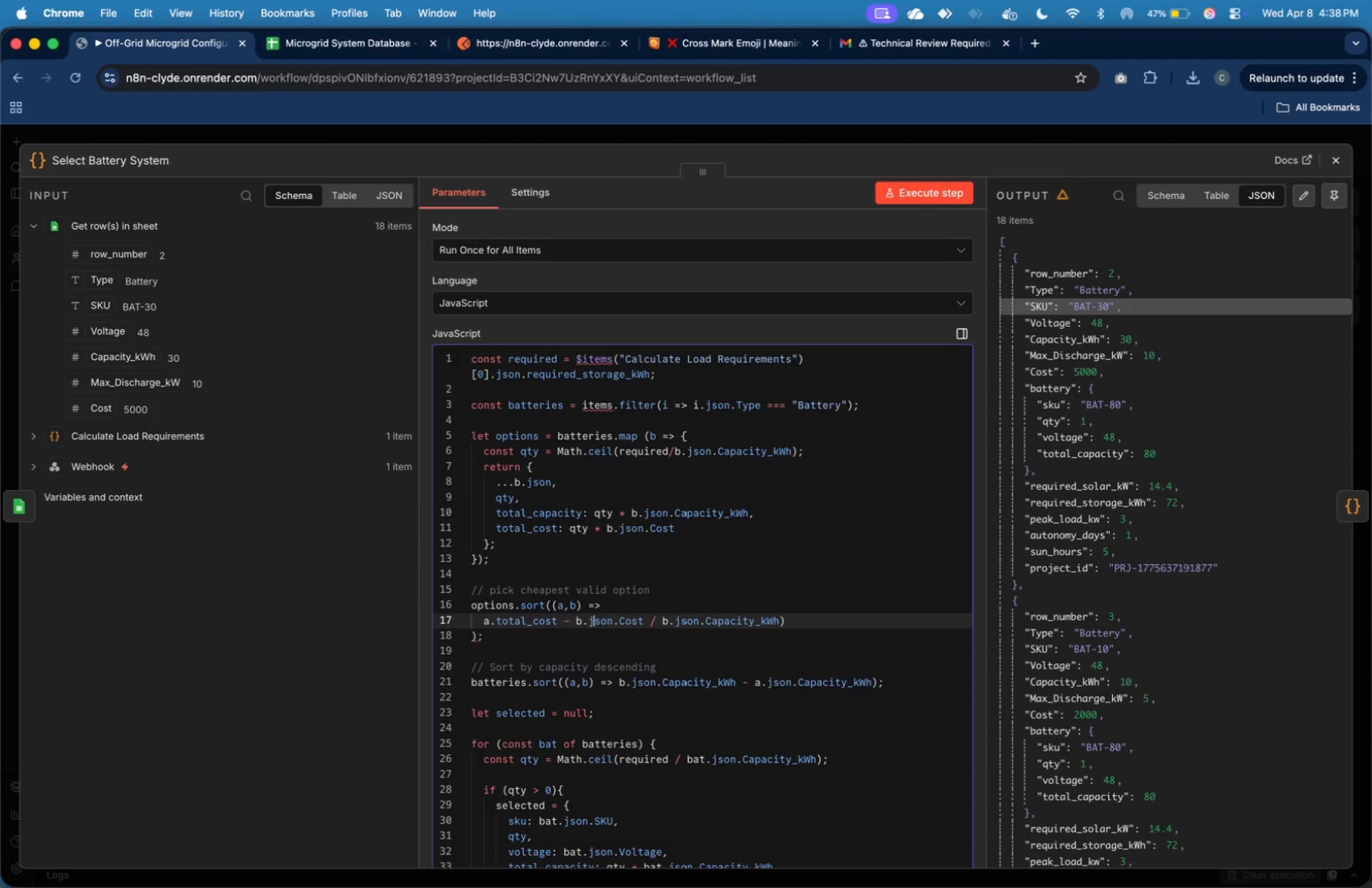 
key(ArrowRight)
 